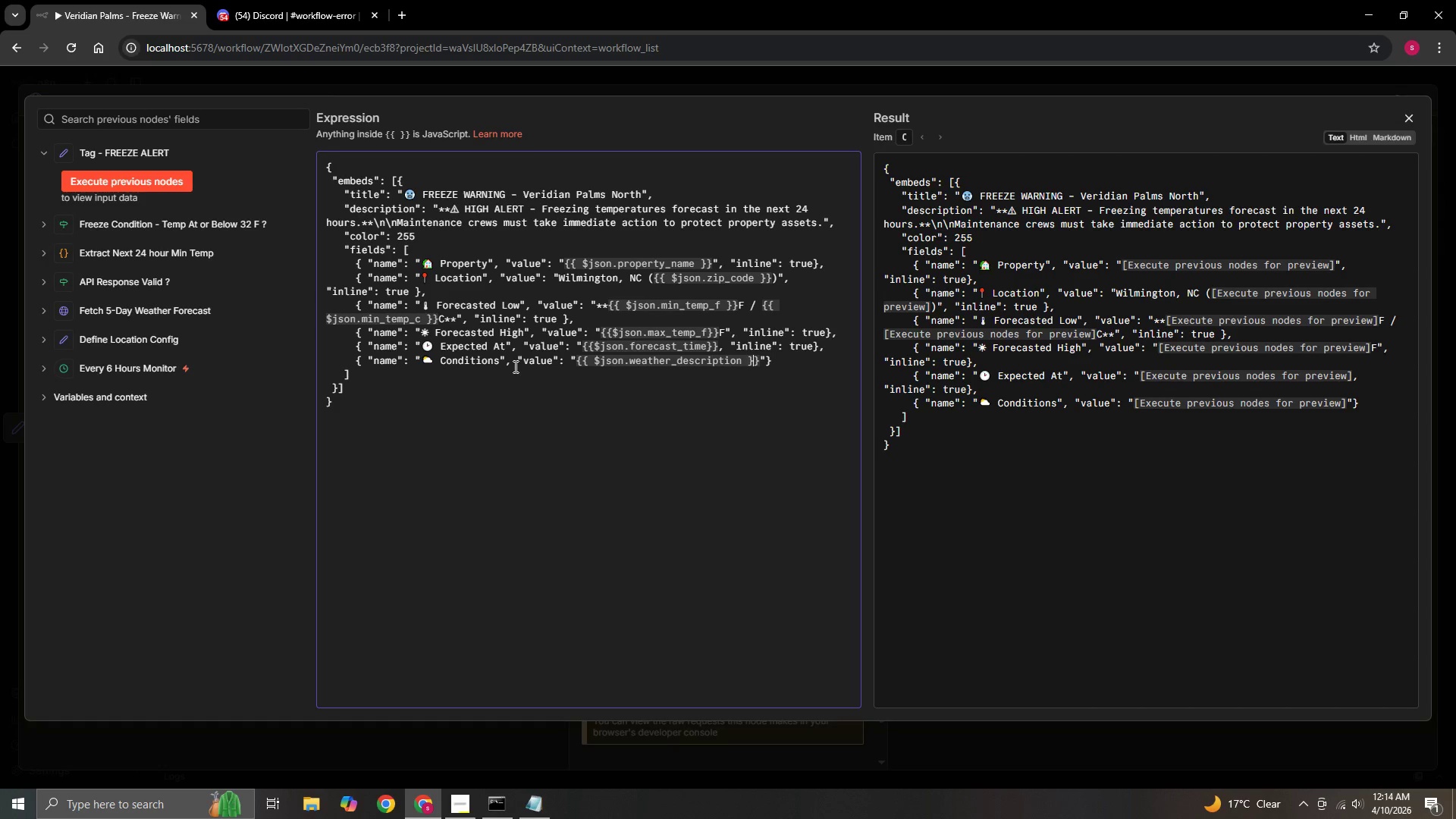 
key(ArrowRight)
 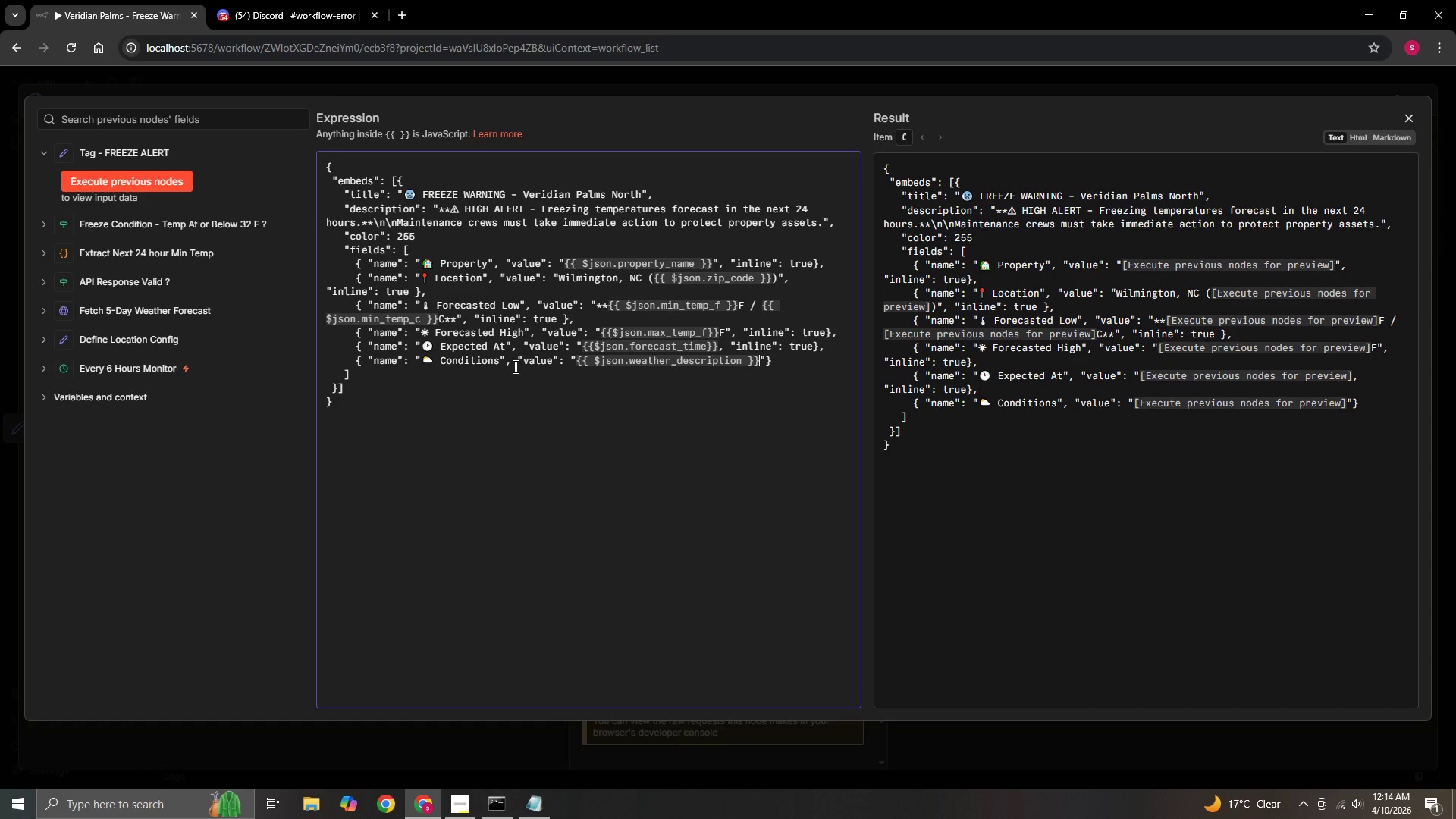 
key(ArrowRight)
 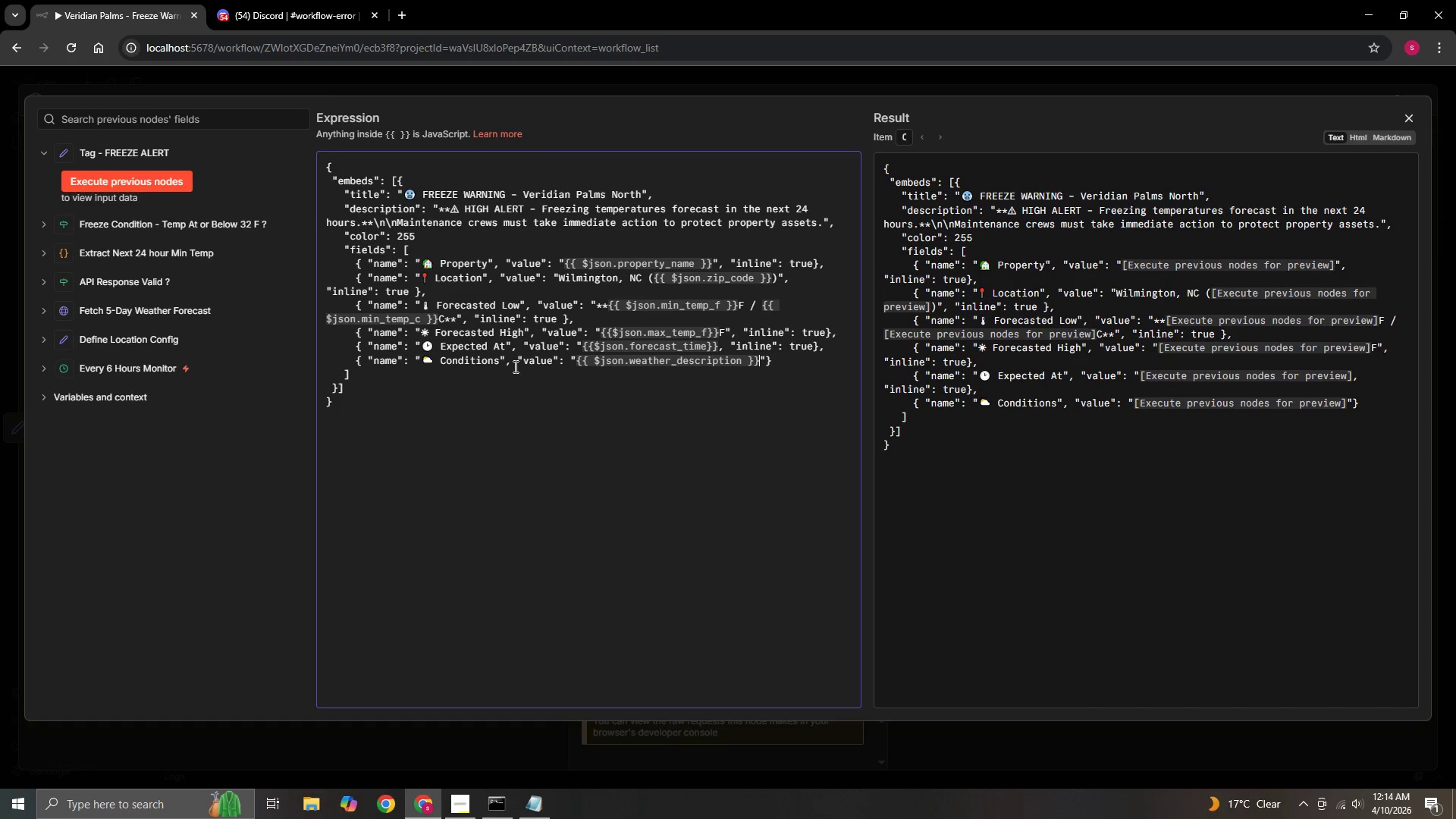 
key(ArrowRight)
 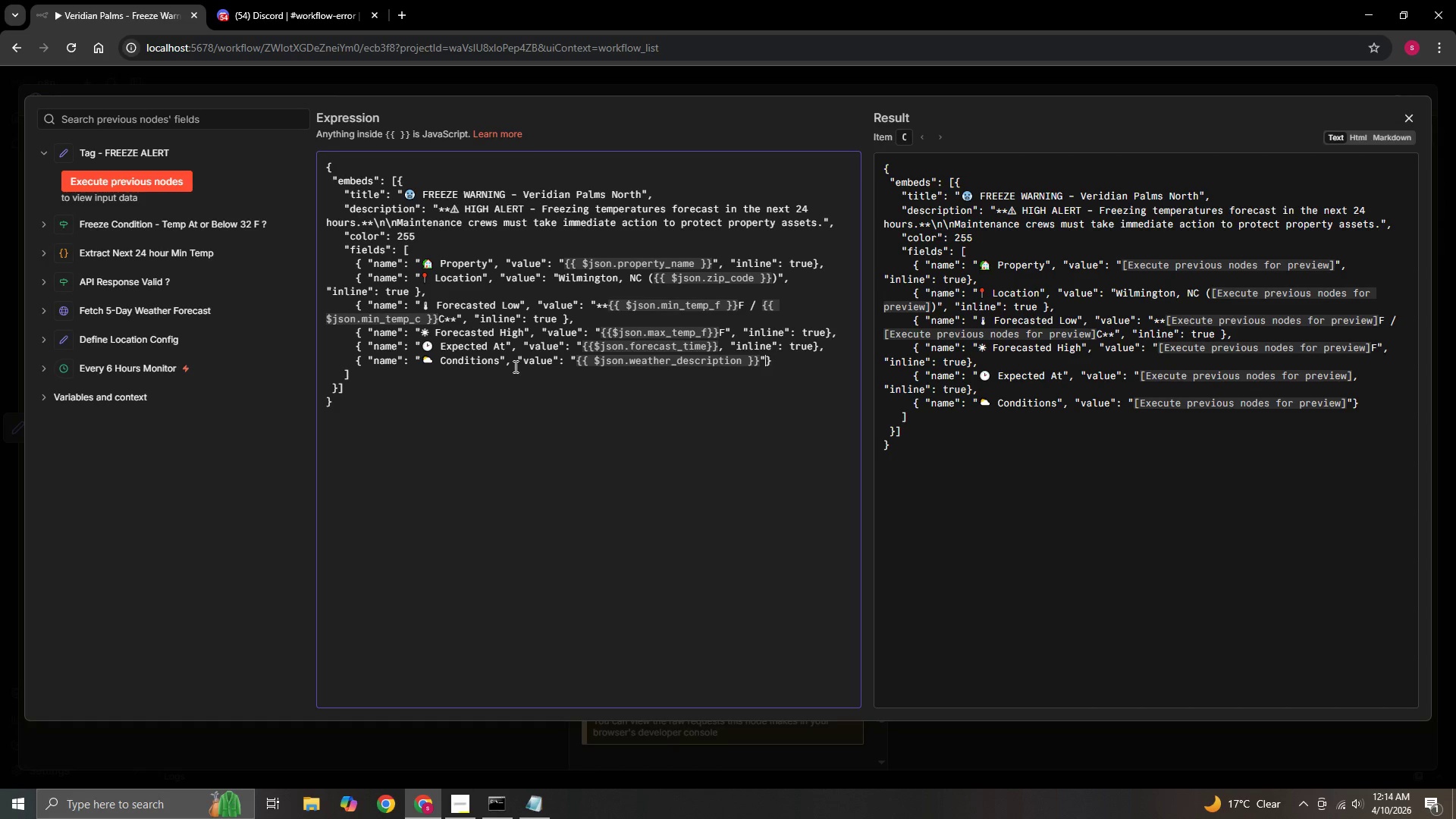 
key(Comma)
 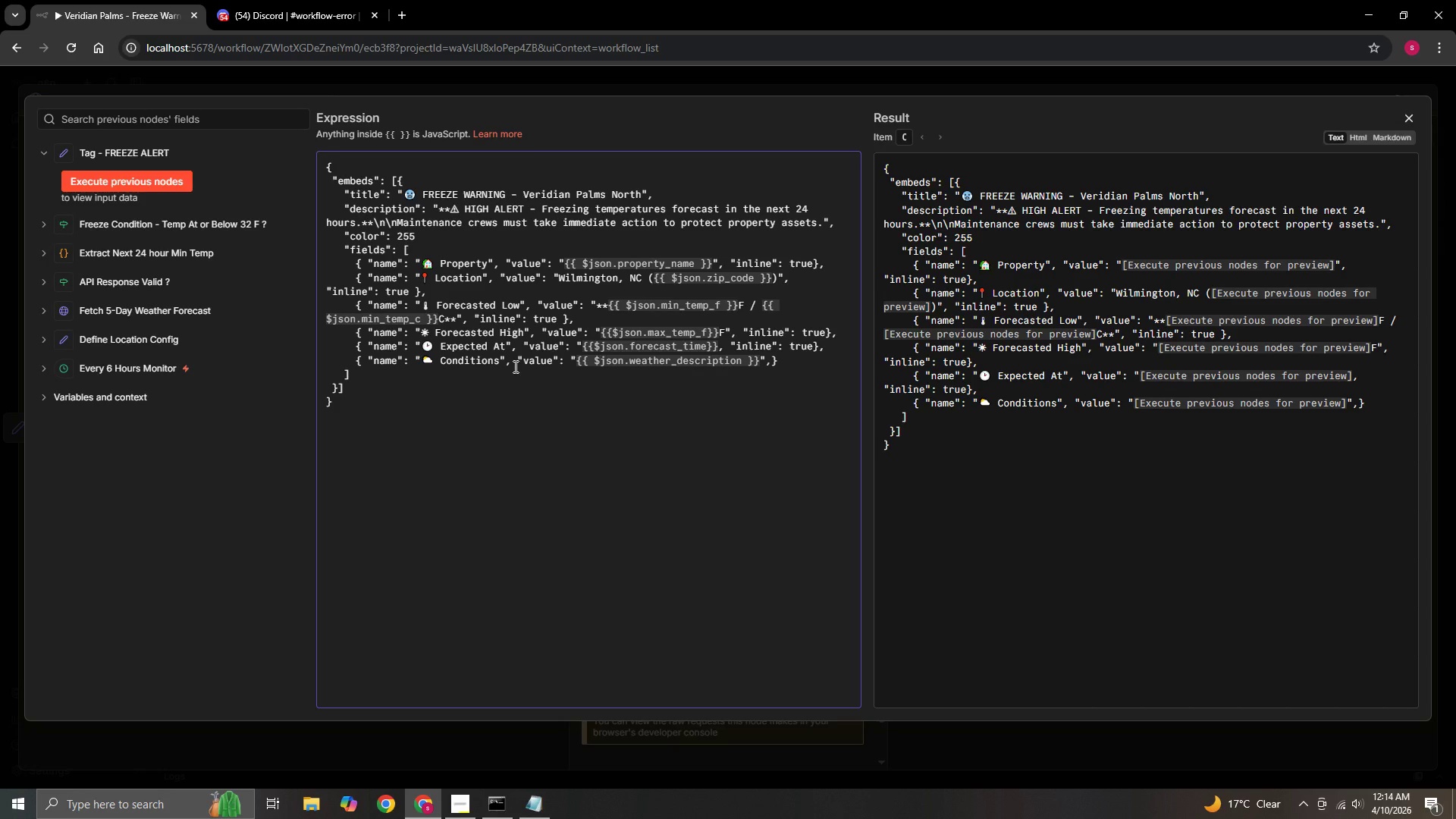 
key(ArrowLeft)
 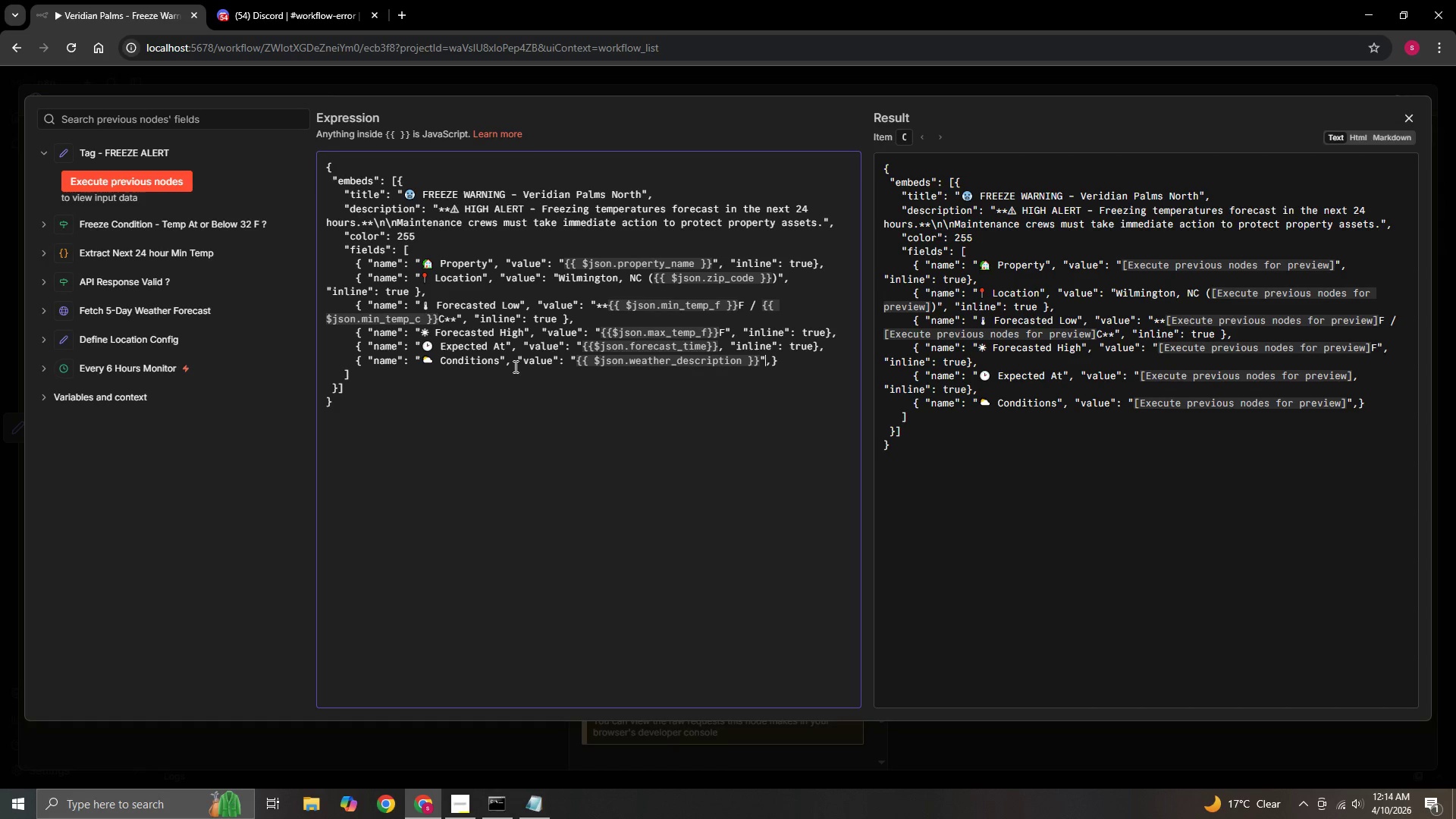 
key(ArrowLeft)
 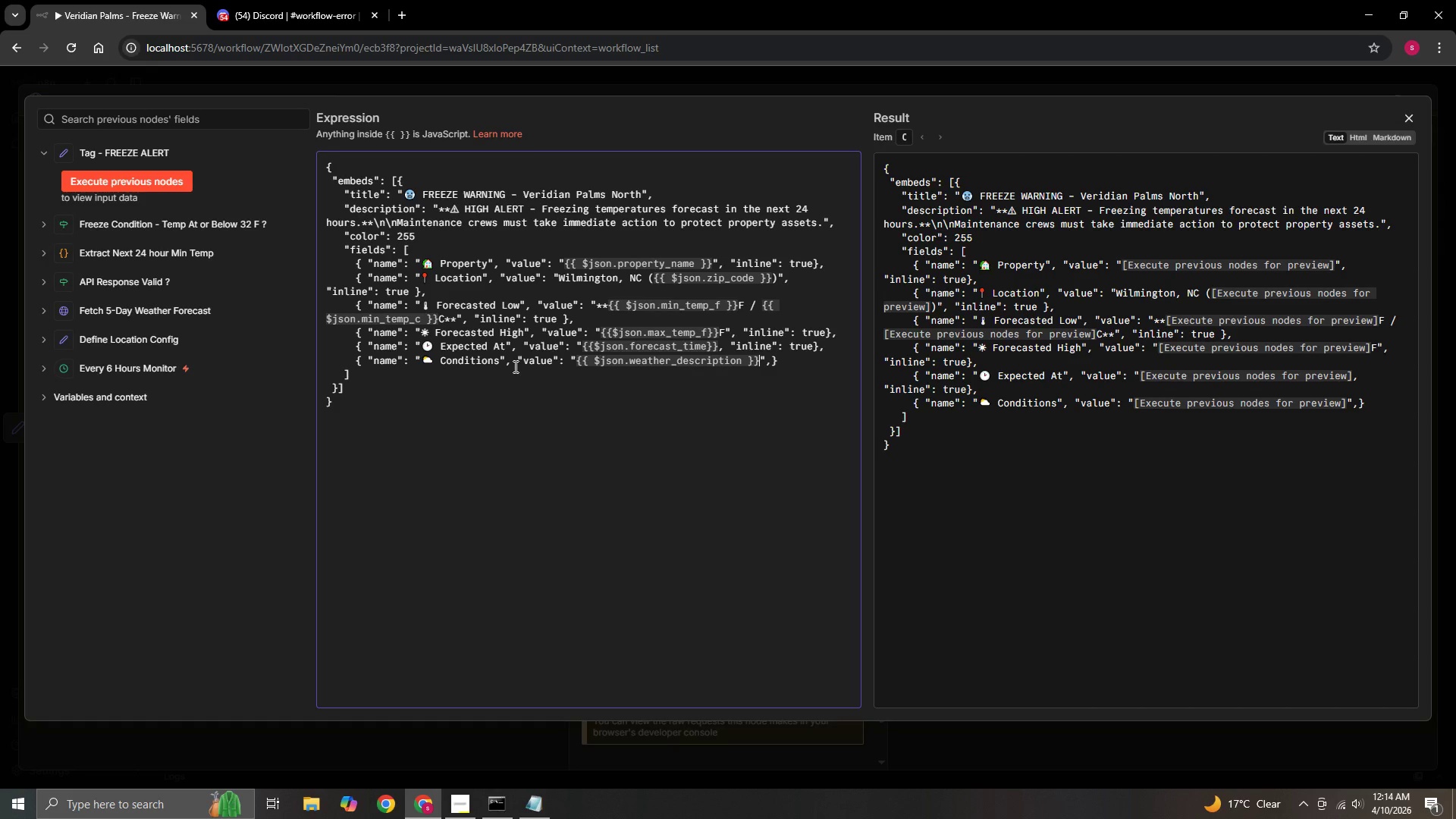 
key(ArrowLeft)
 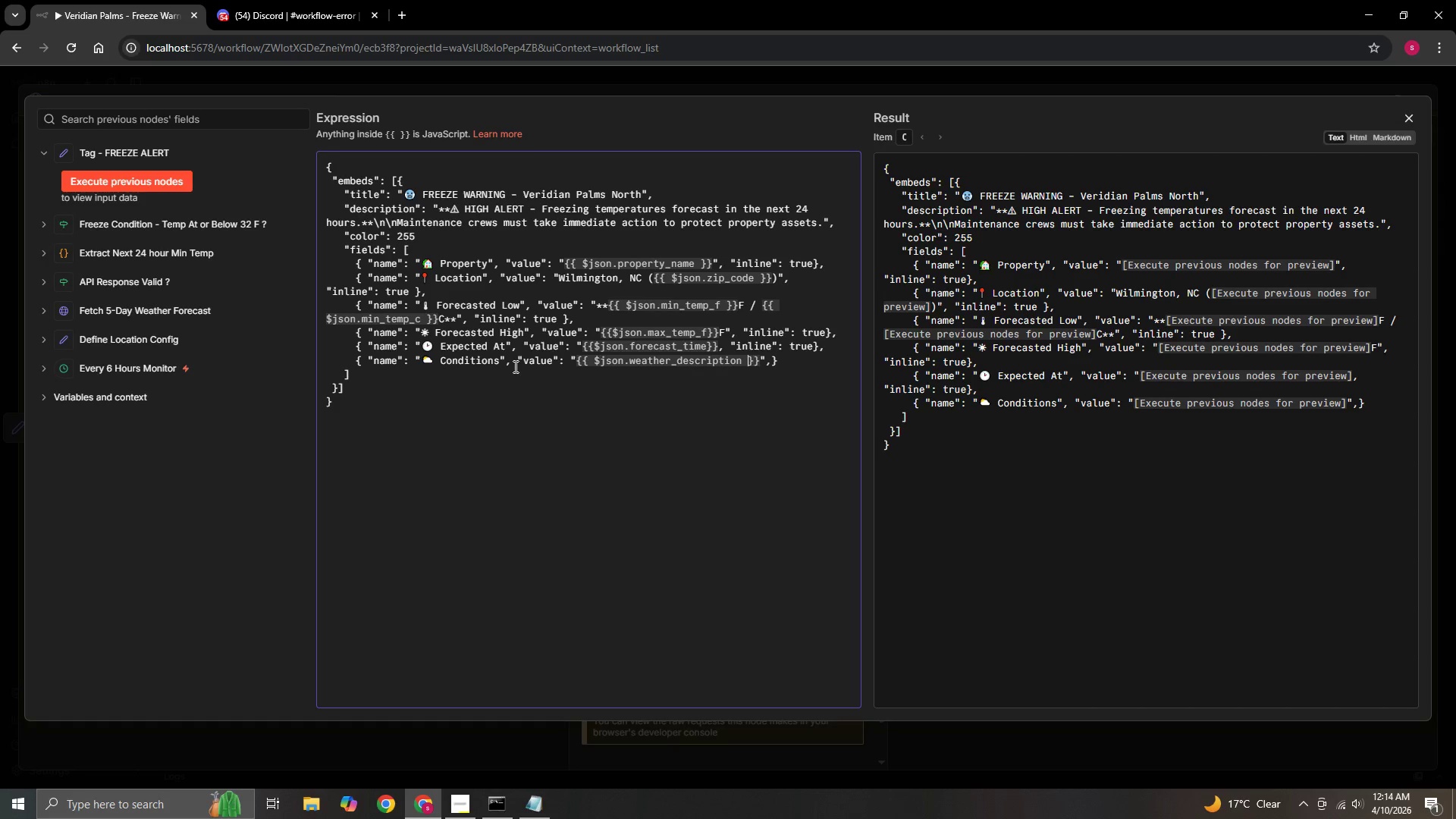 
key(ArrowLeft)
 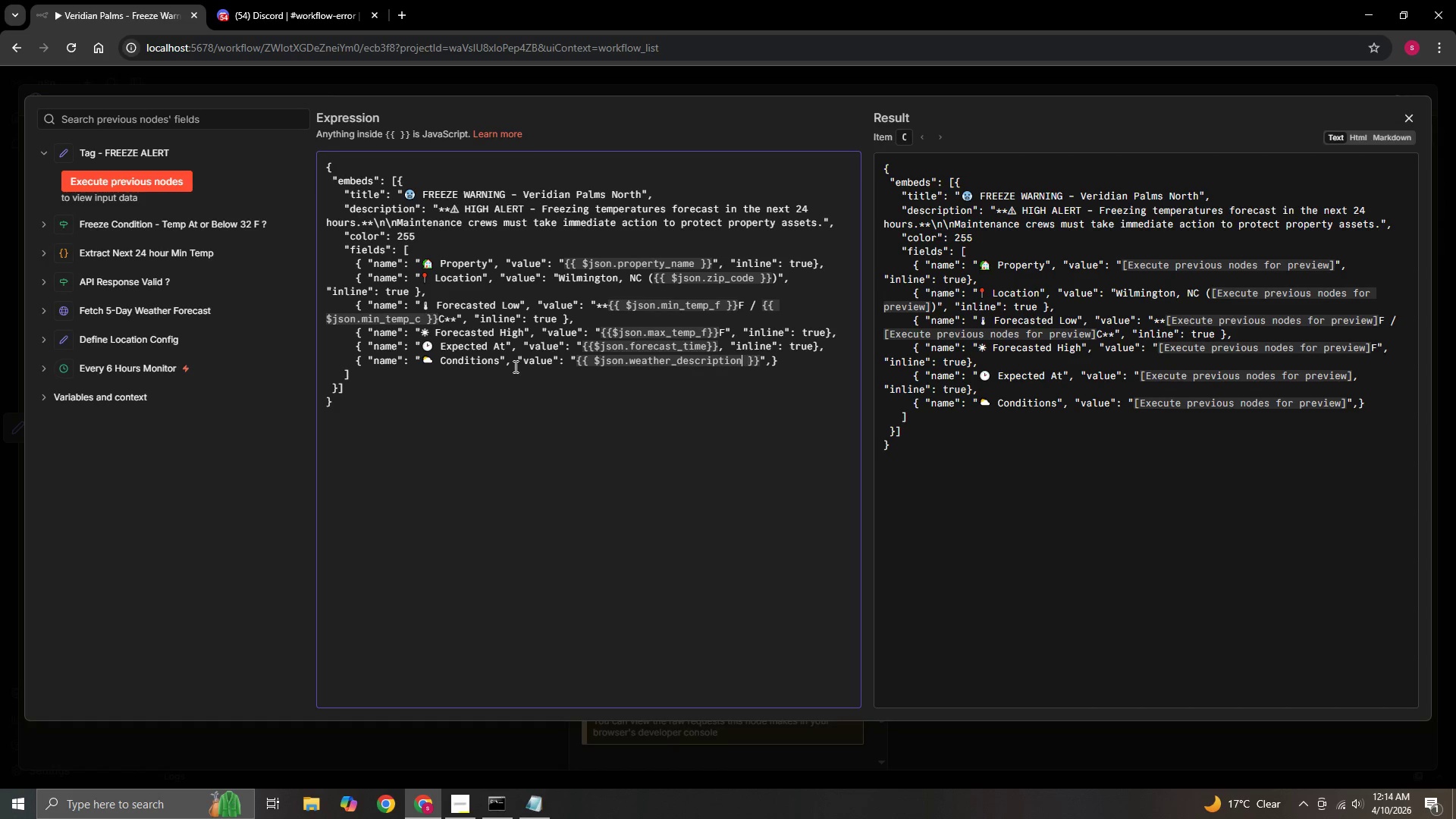 
key(ArrowLeft)
 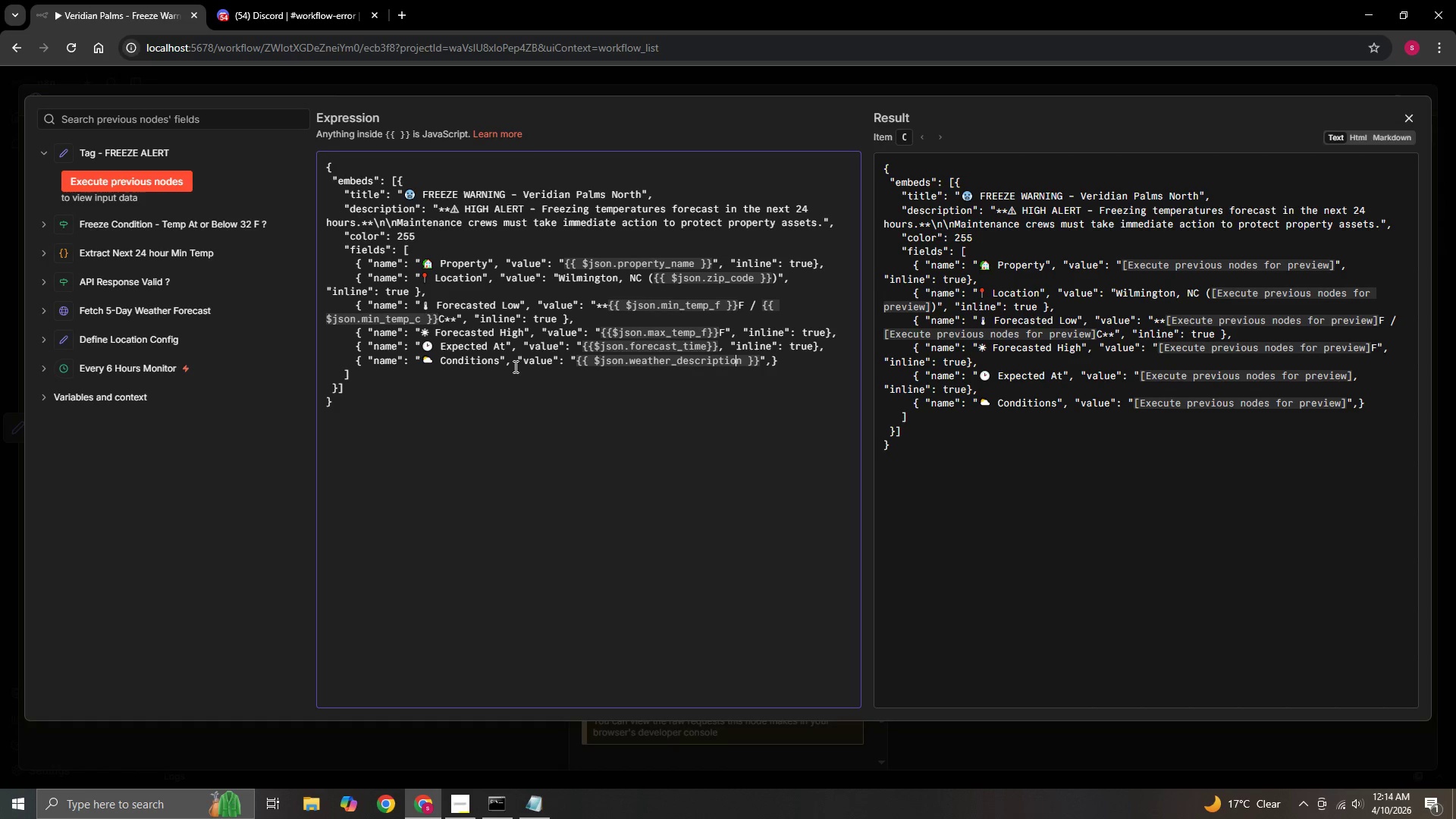 
key(ArrowLeft)
 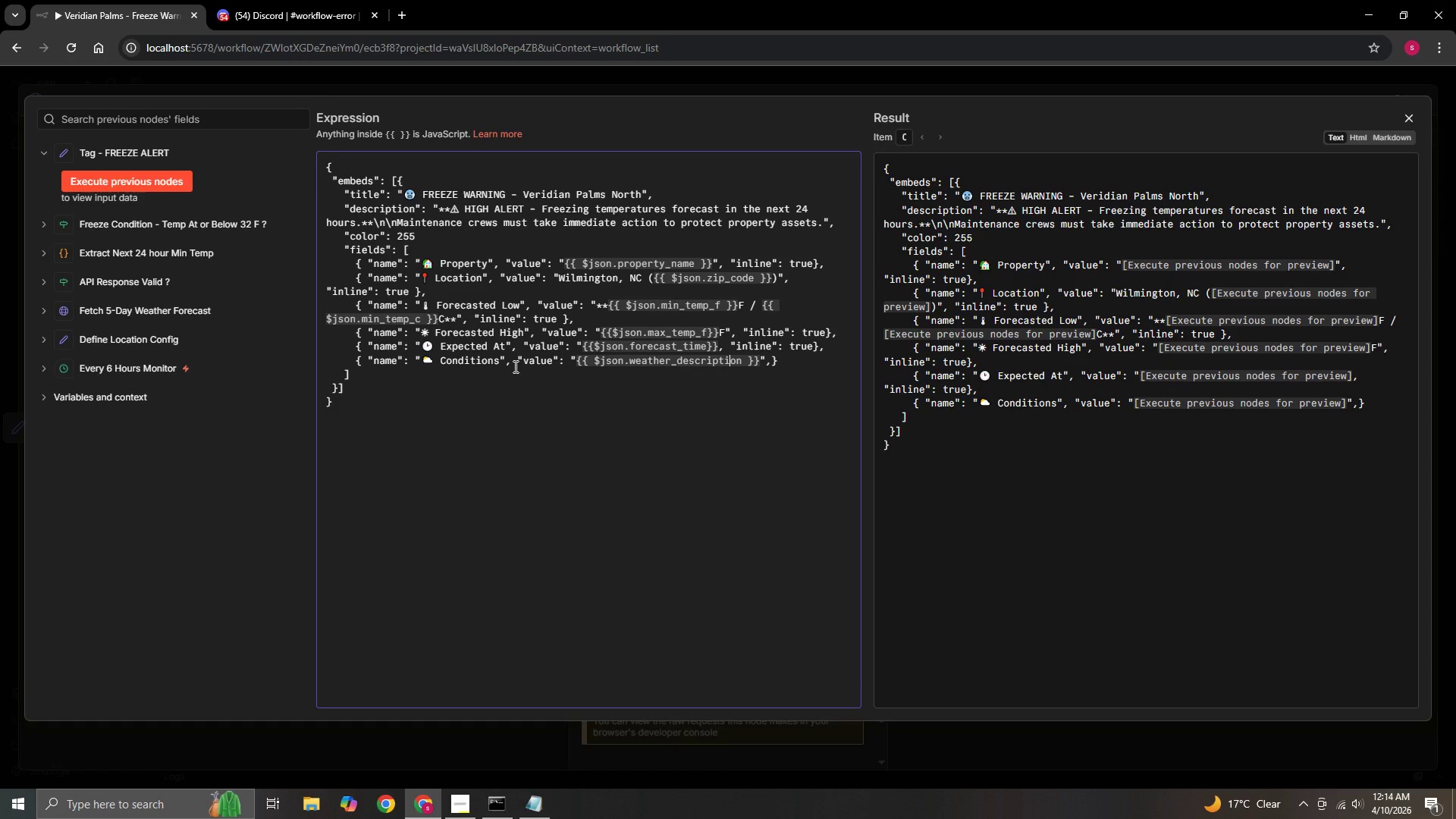 
key(ArrowLeft)
 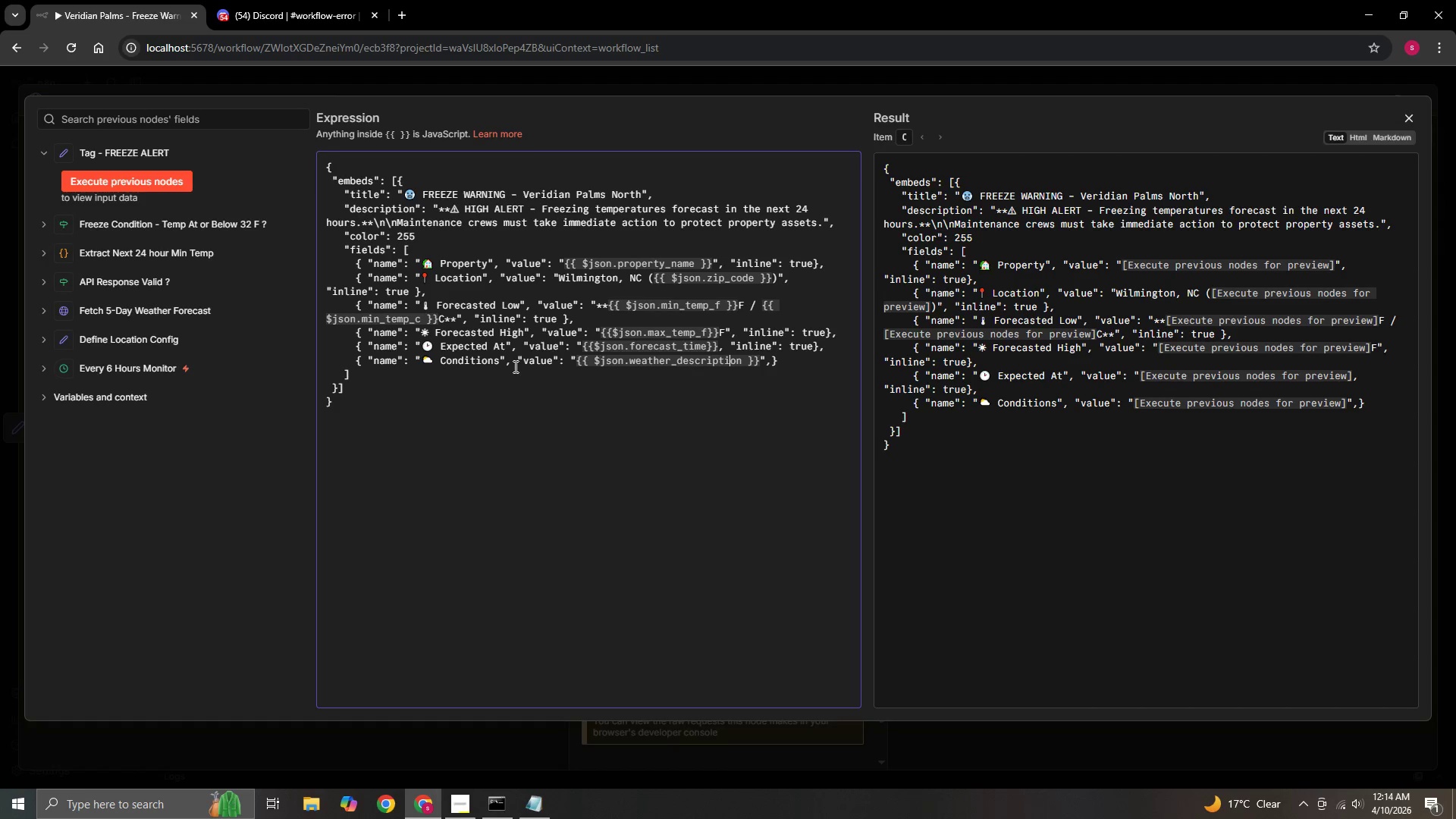 
key(ArrowLeft)
 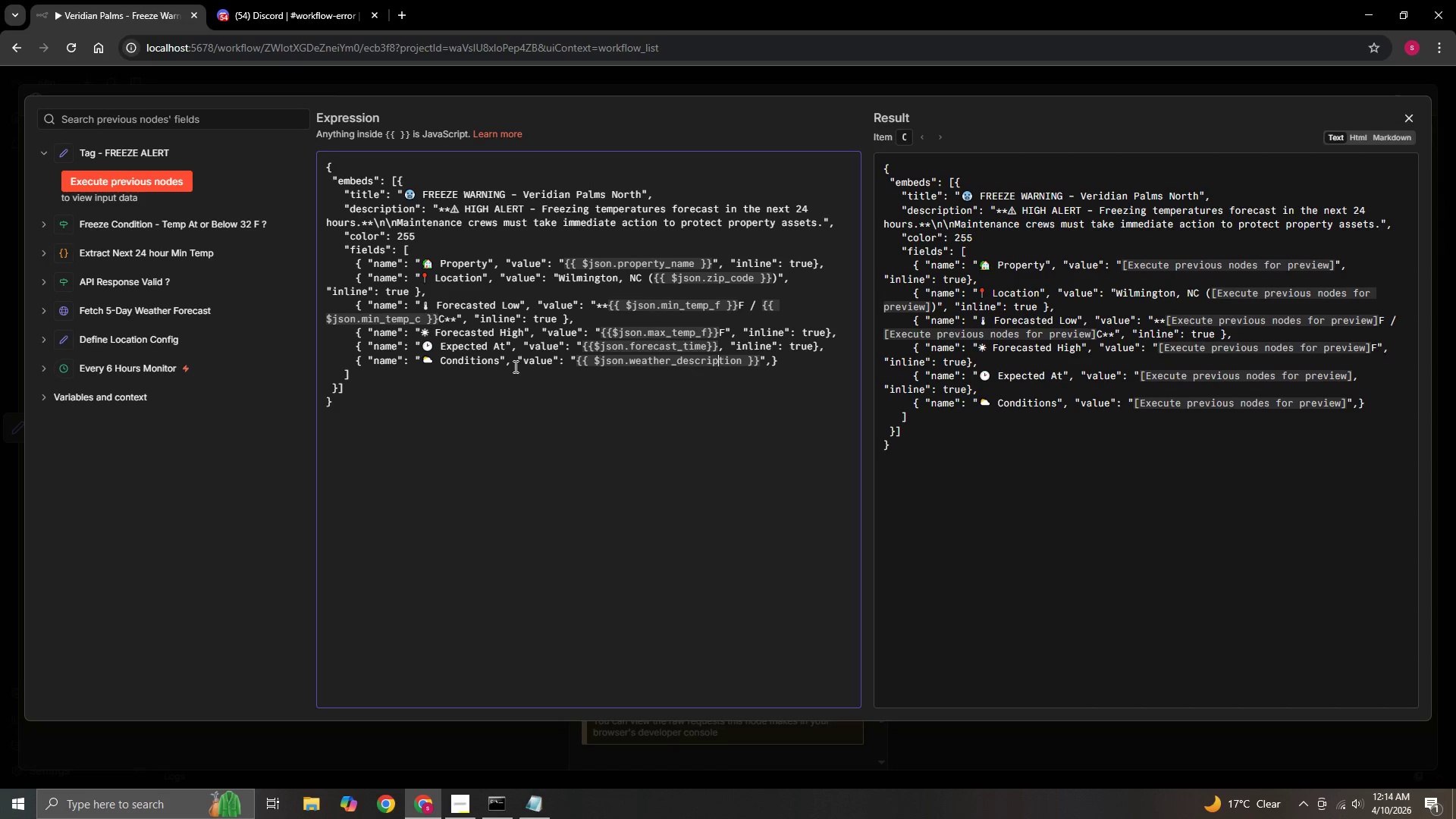 
key(ArrowLeft)
 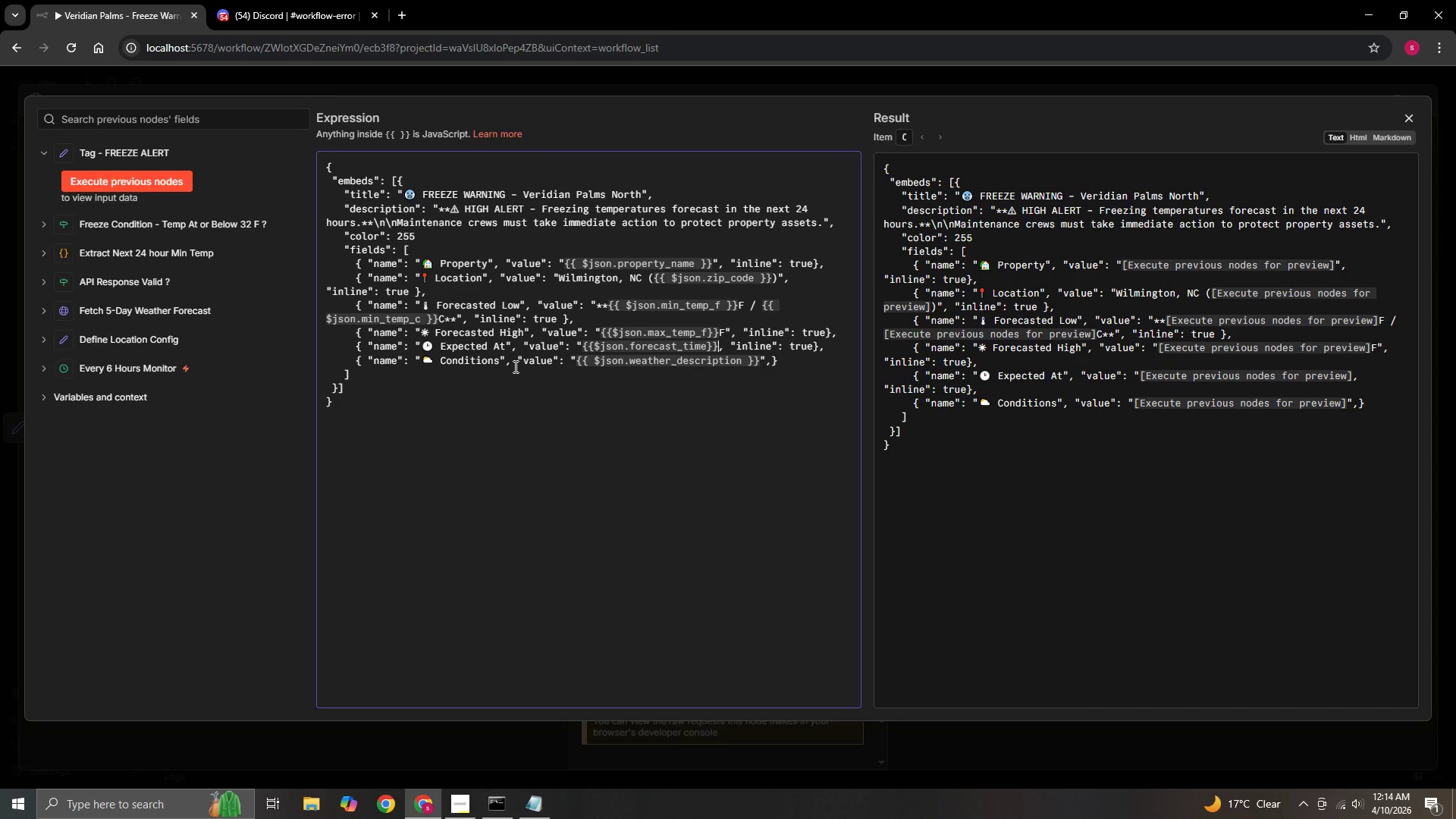 
key(ArrowUp)
 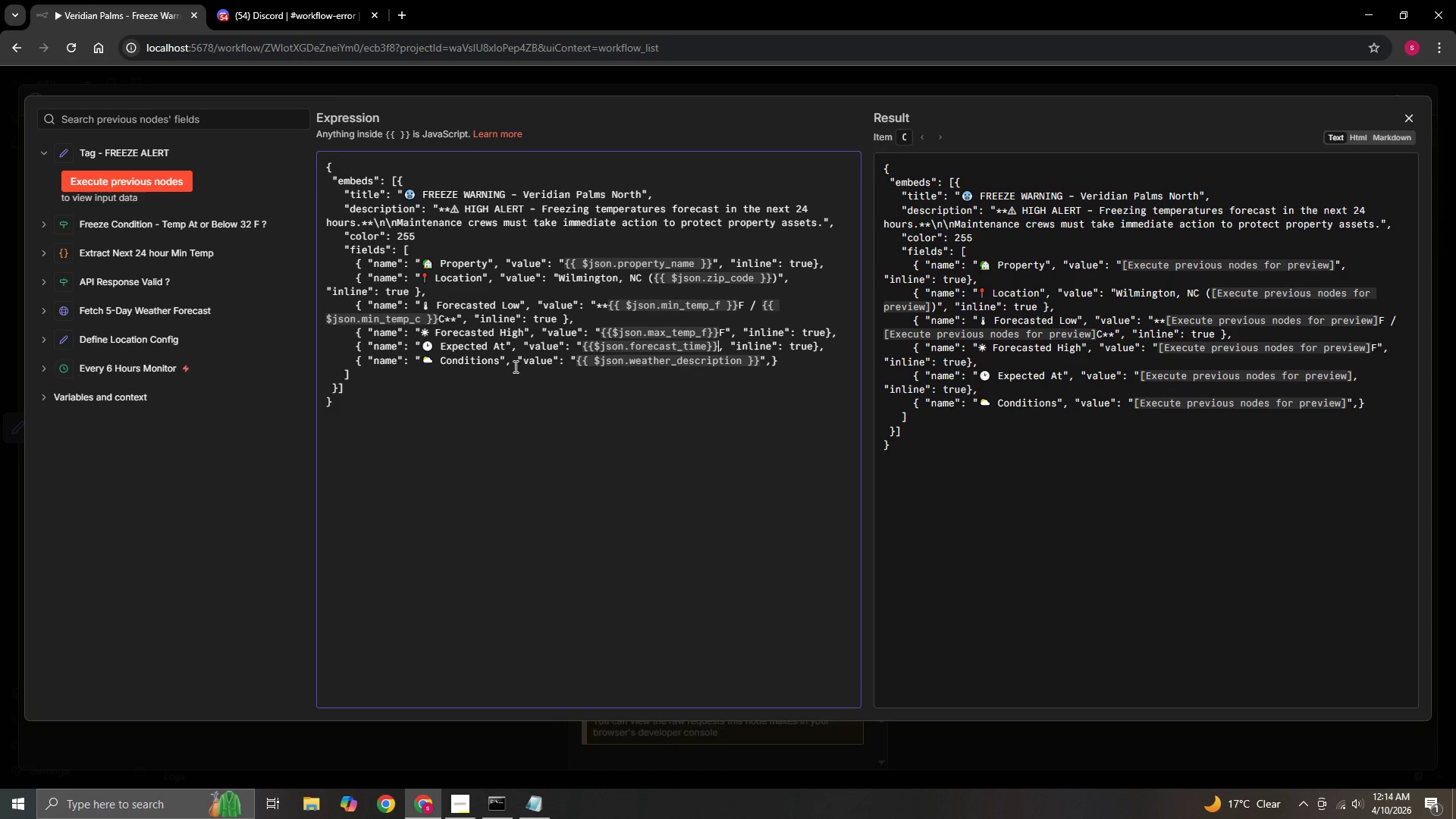 
key(Shift+Quote)
 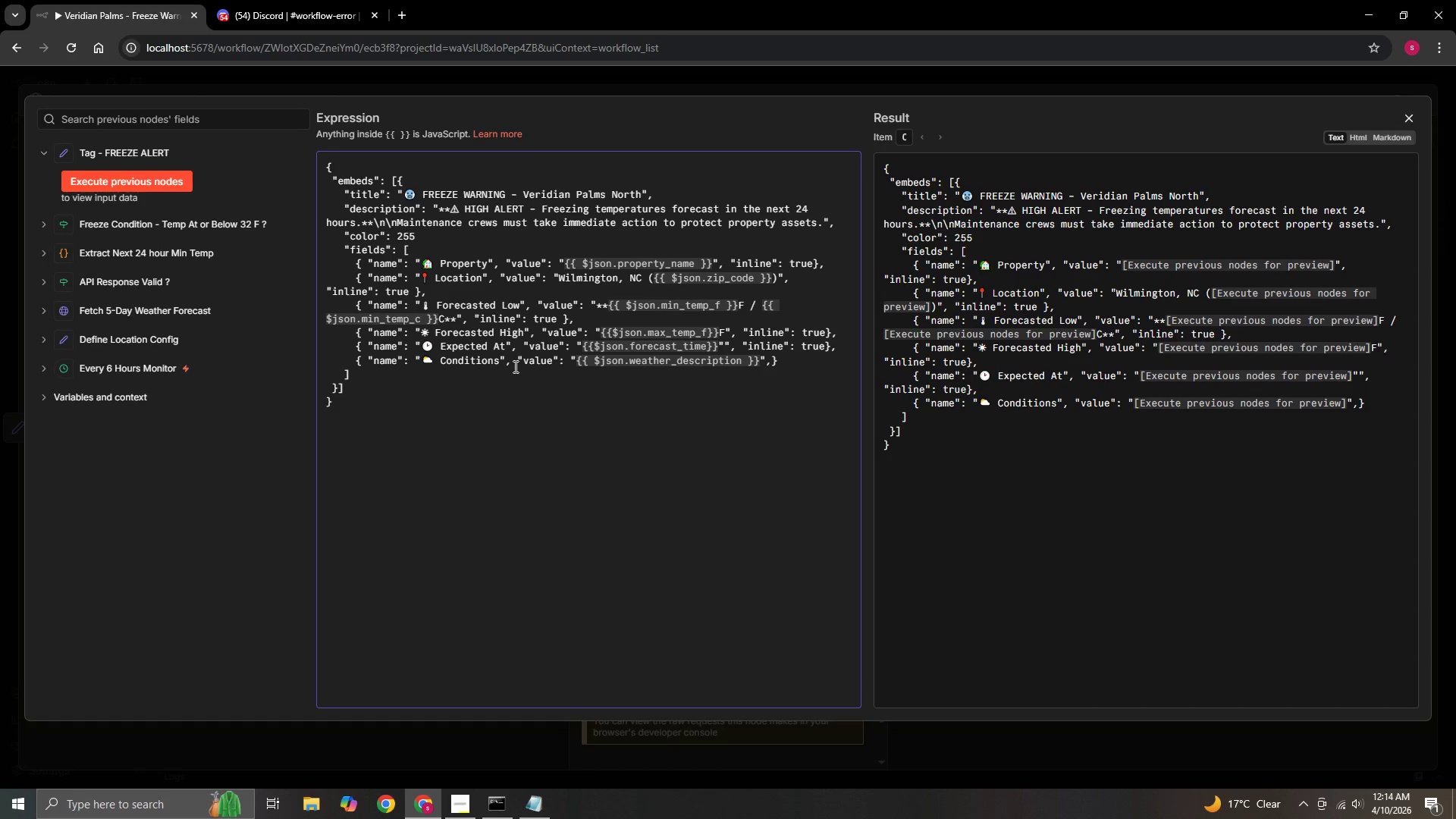 
key(ArrowRight)
 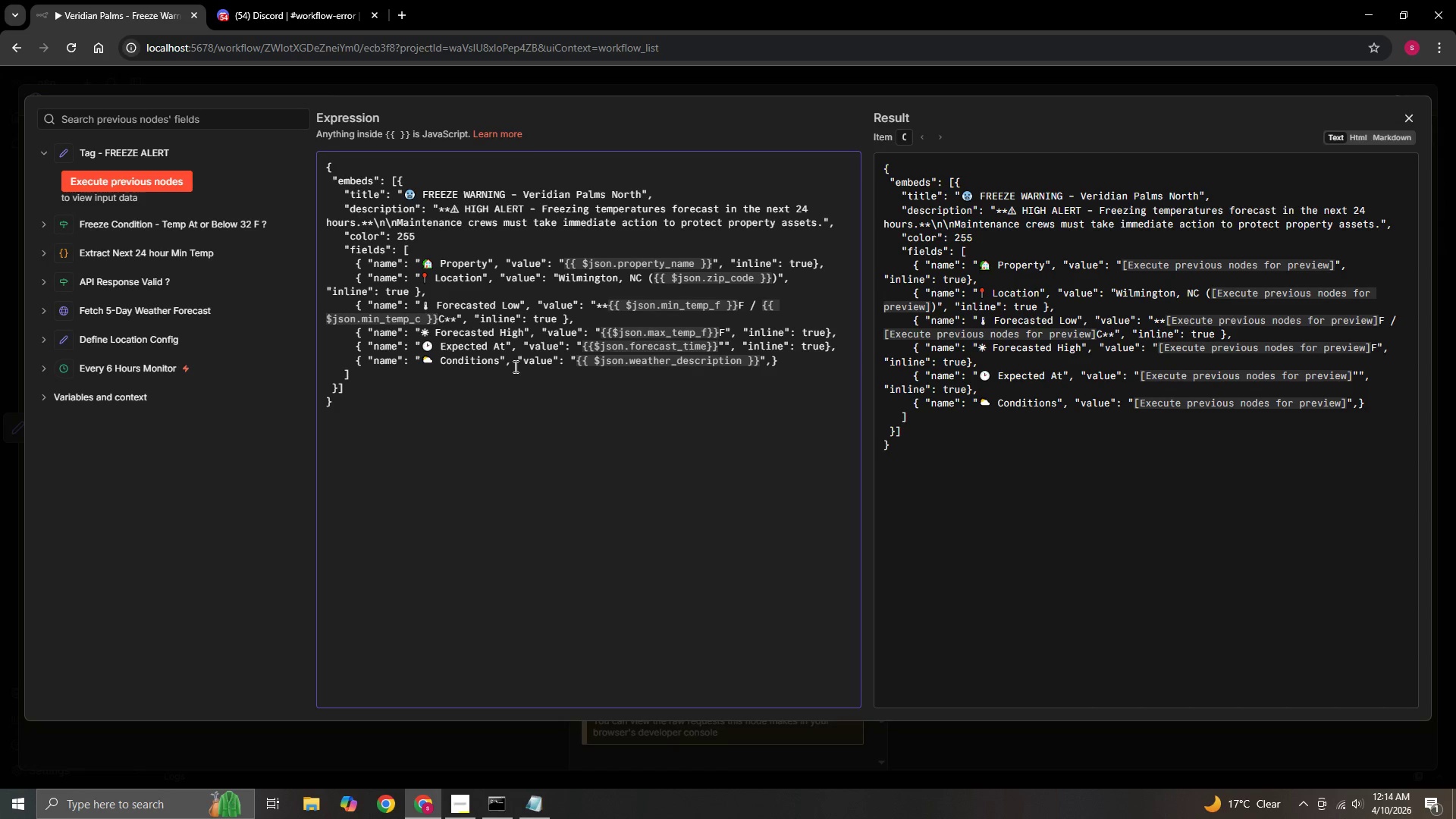 
key(Backspace)
 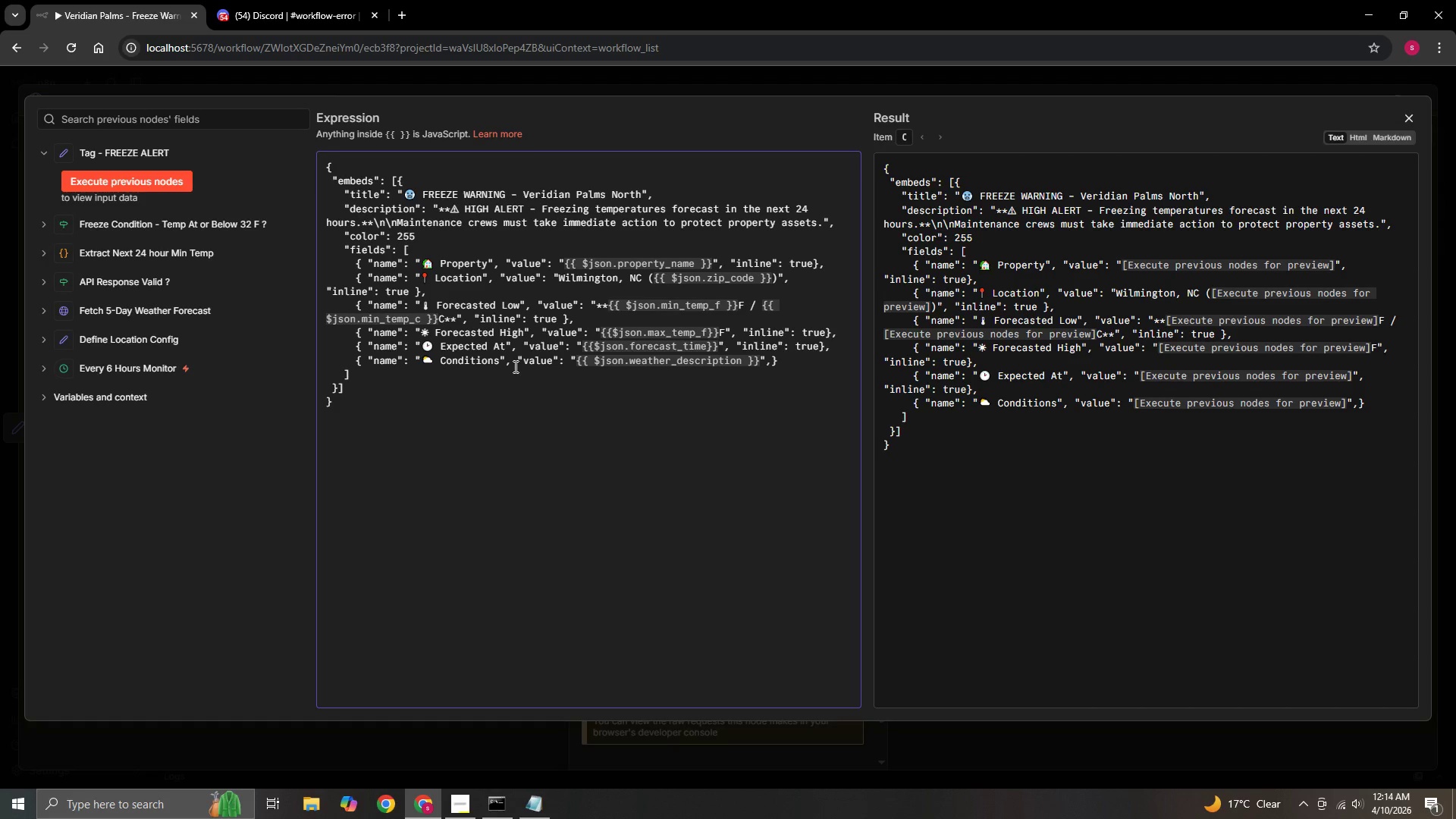 
key(ArrowDown)
 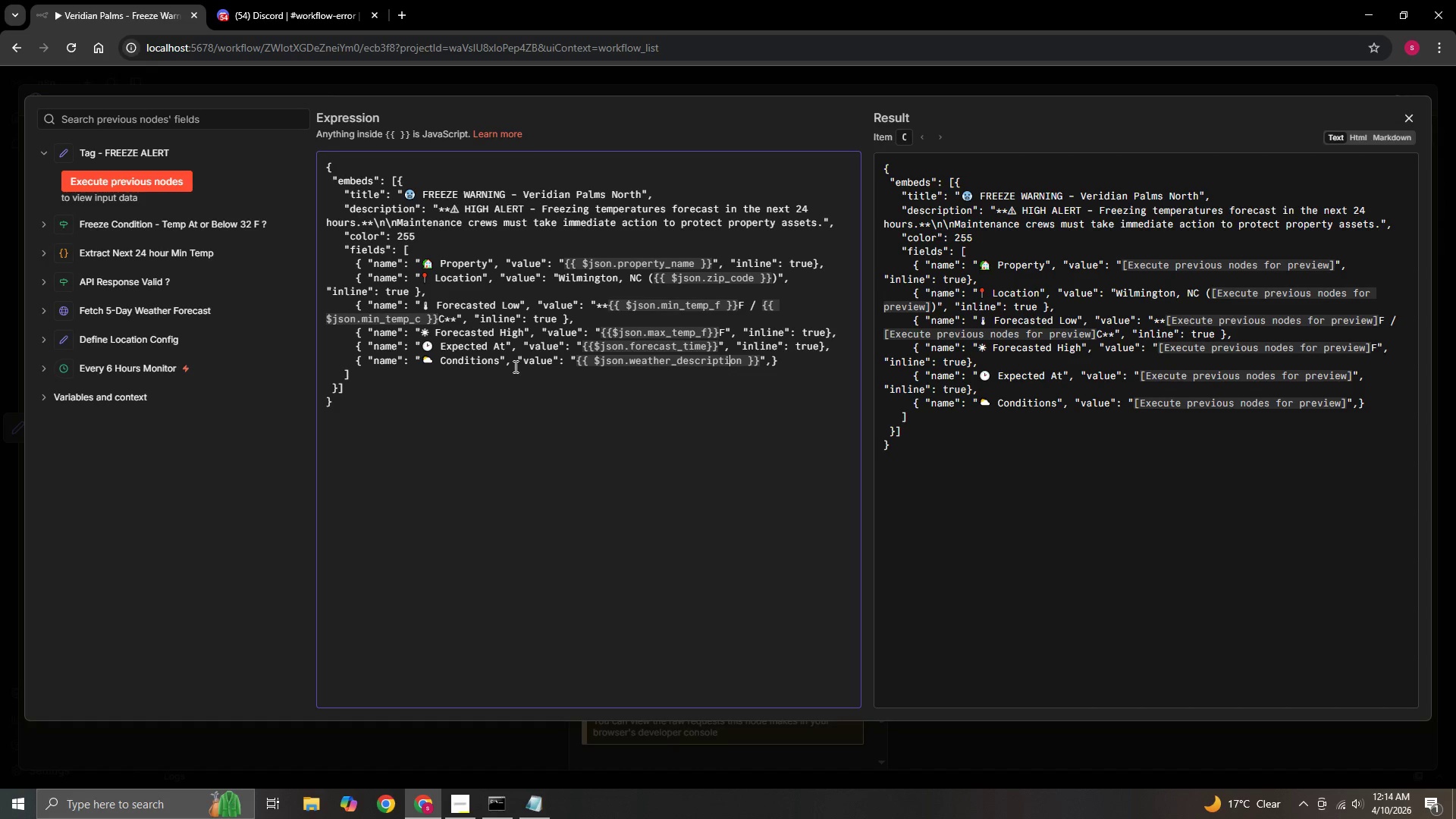 
hold_key(key=ArrowRight, duration=0.69)
 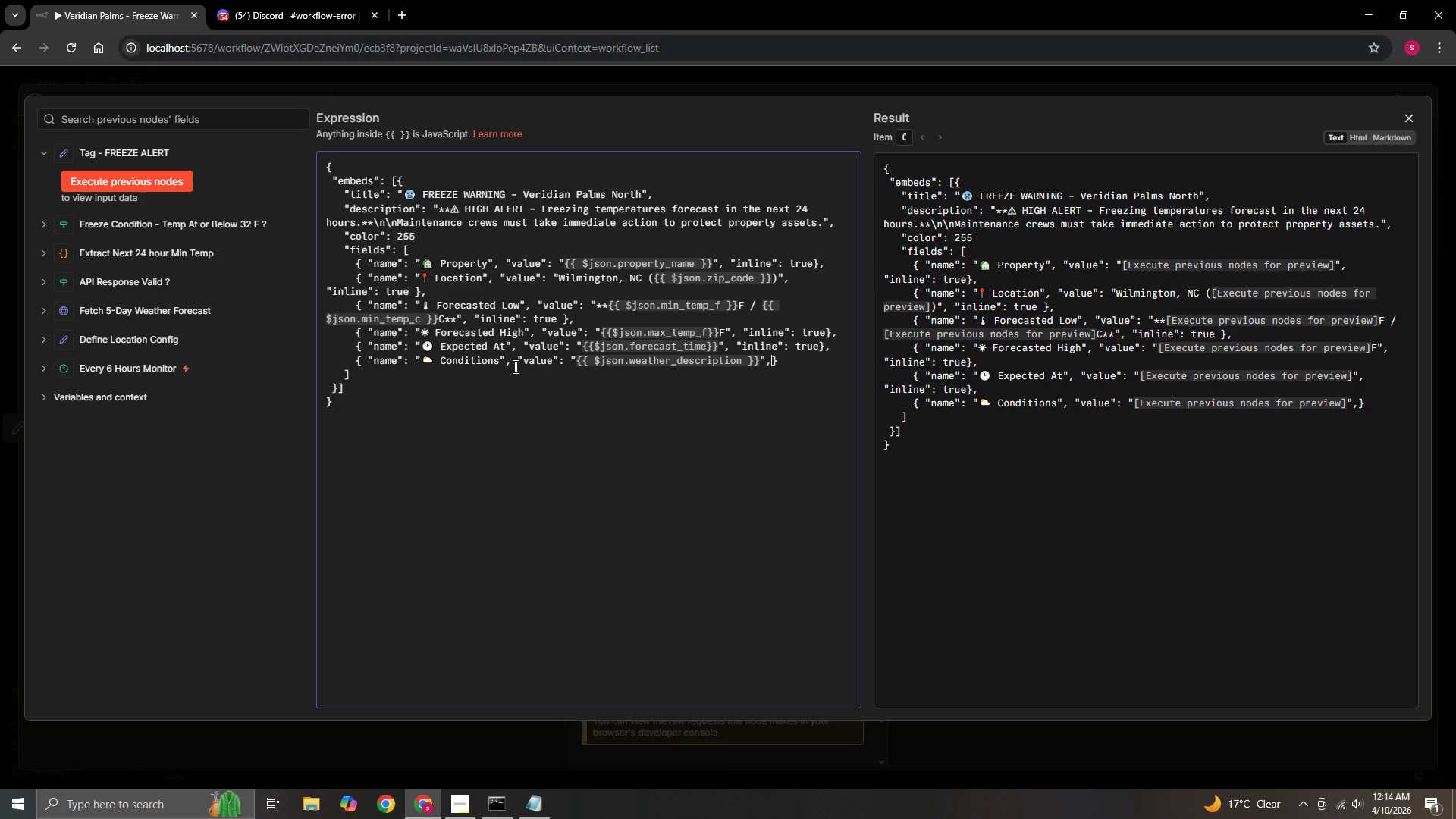 
key(ArrowRight)
 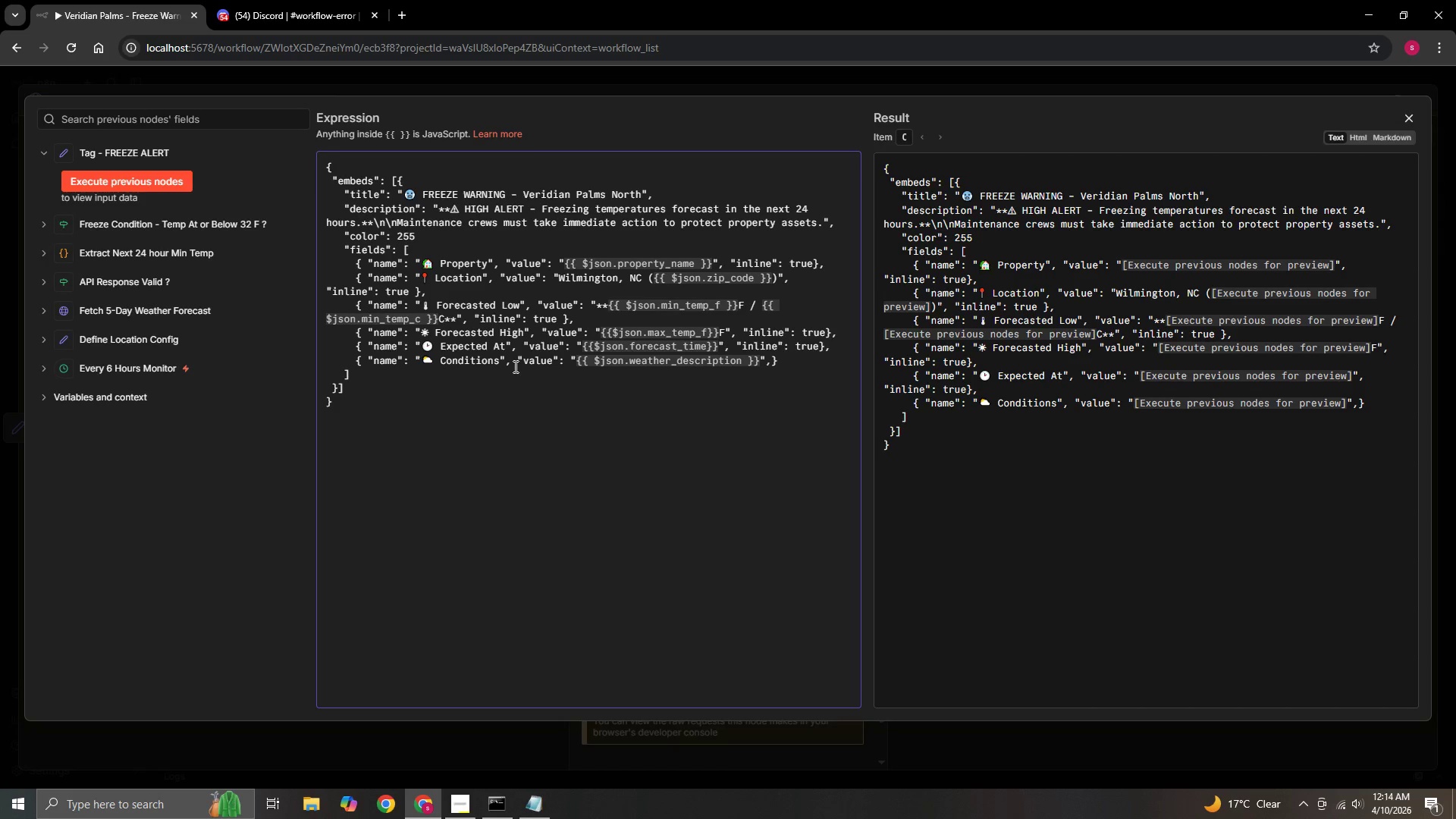 
wait(5.05)
 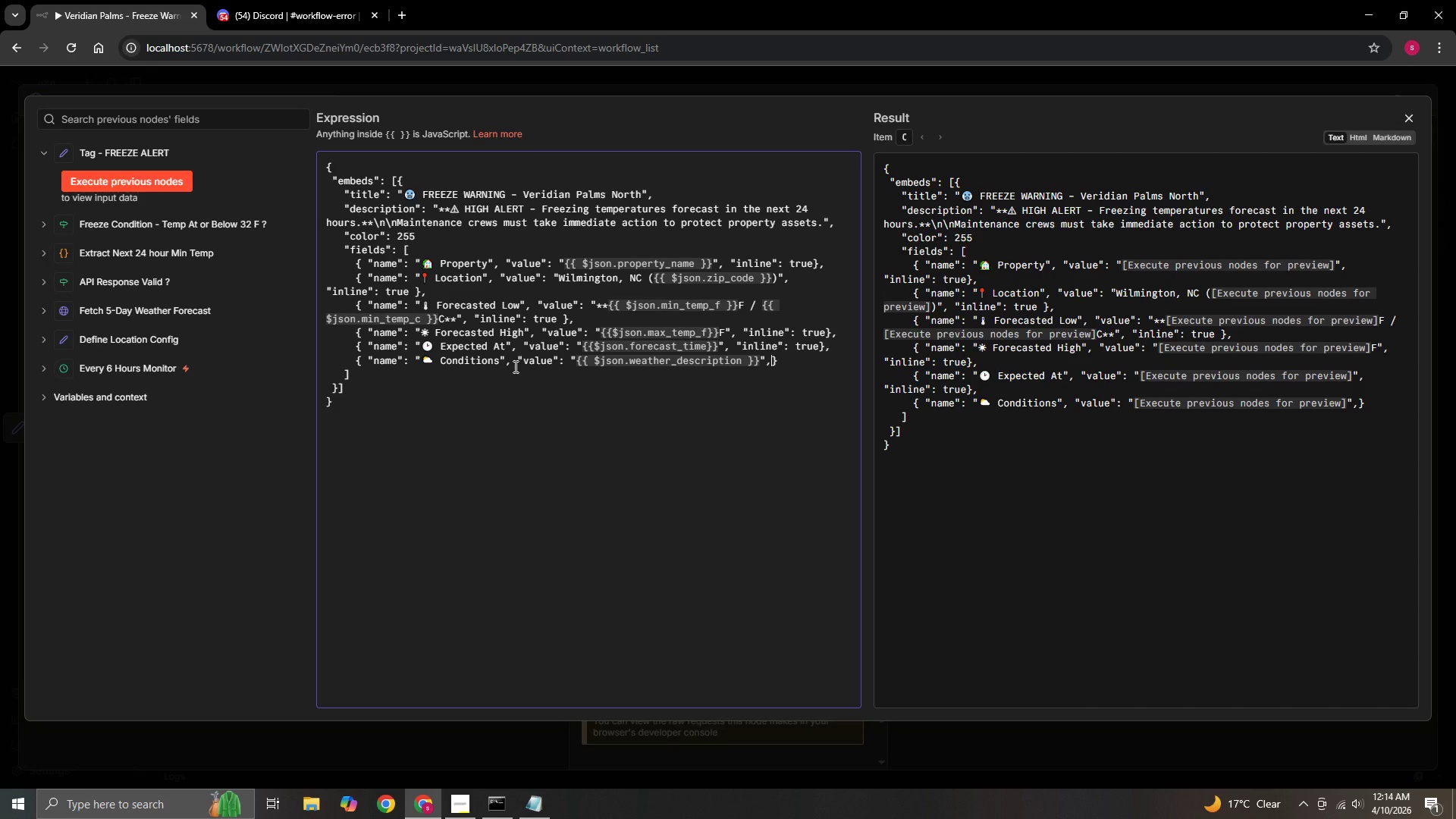 
key(Space)
 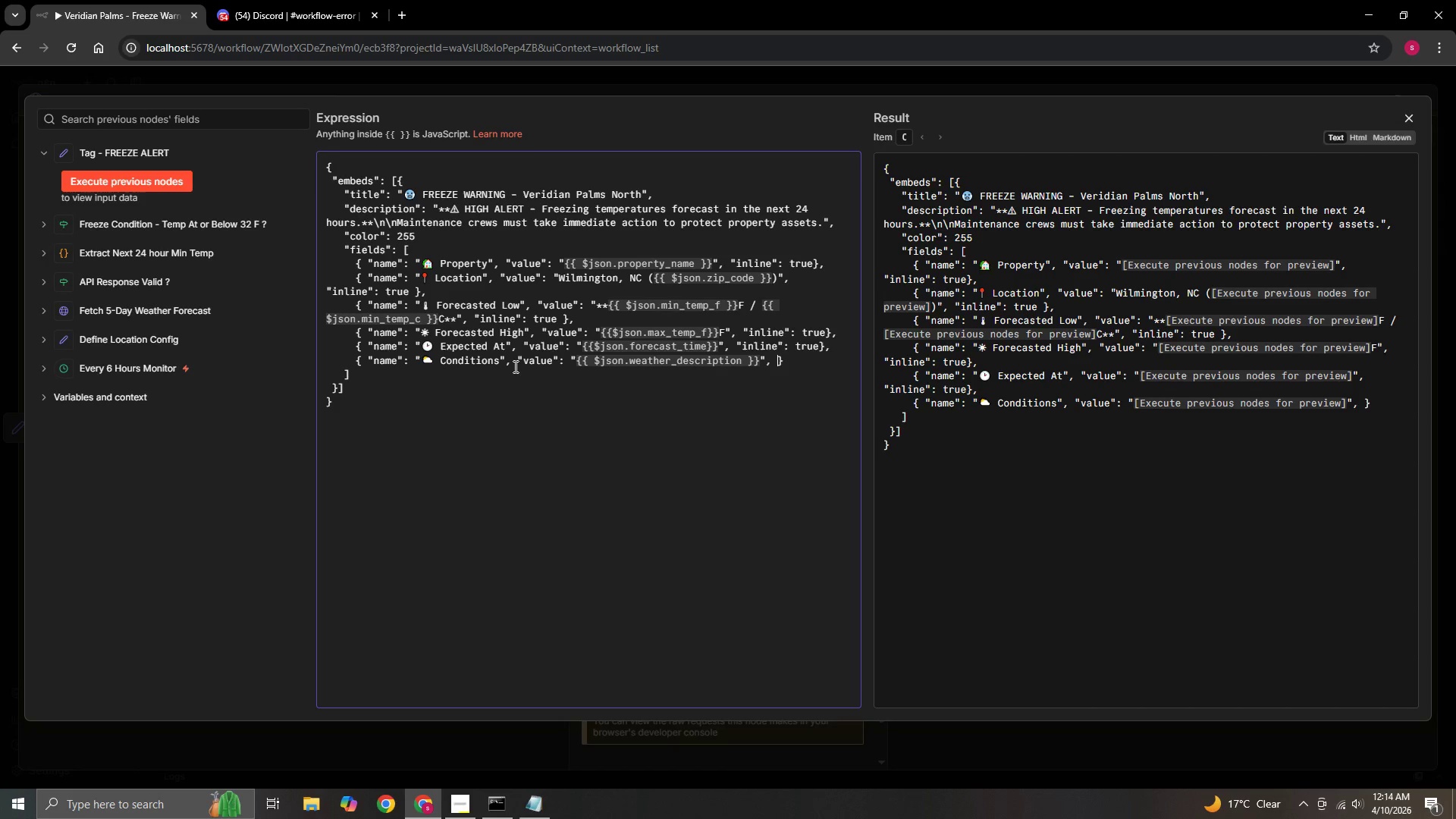 
key(Shift+Quote)
 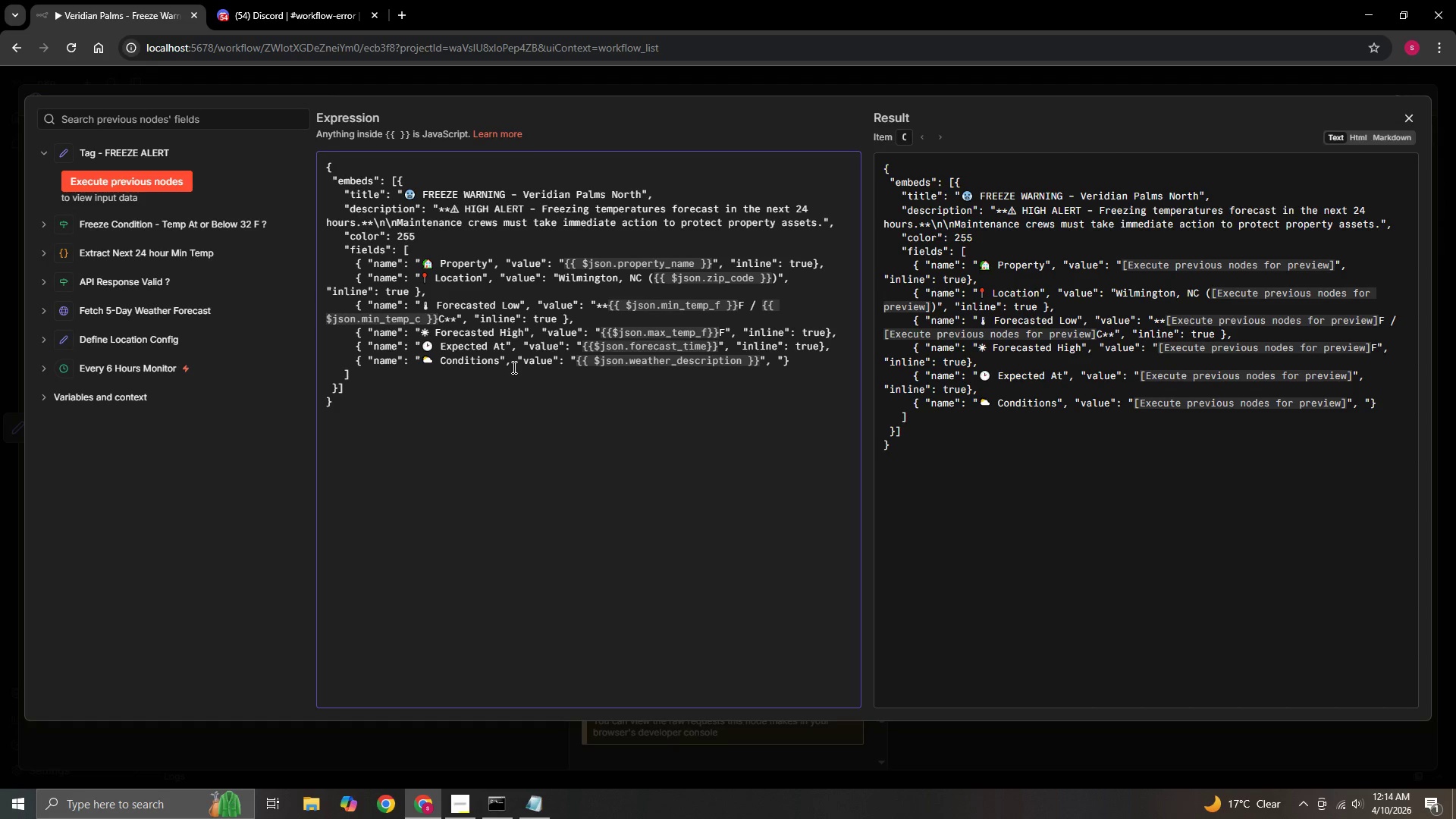 
type(inline": true )
 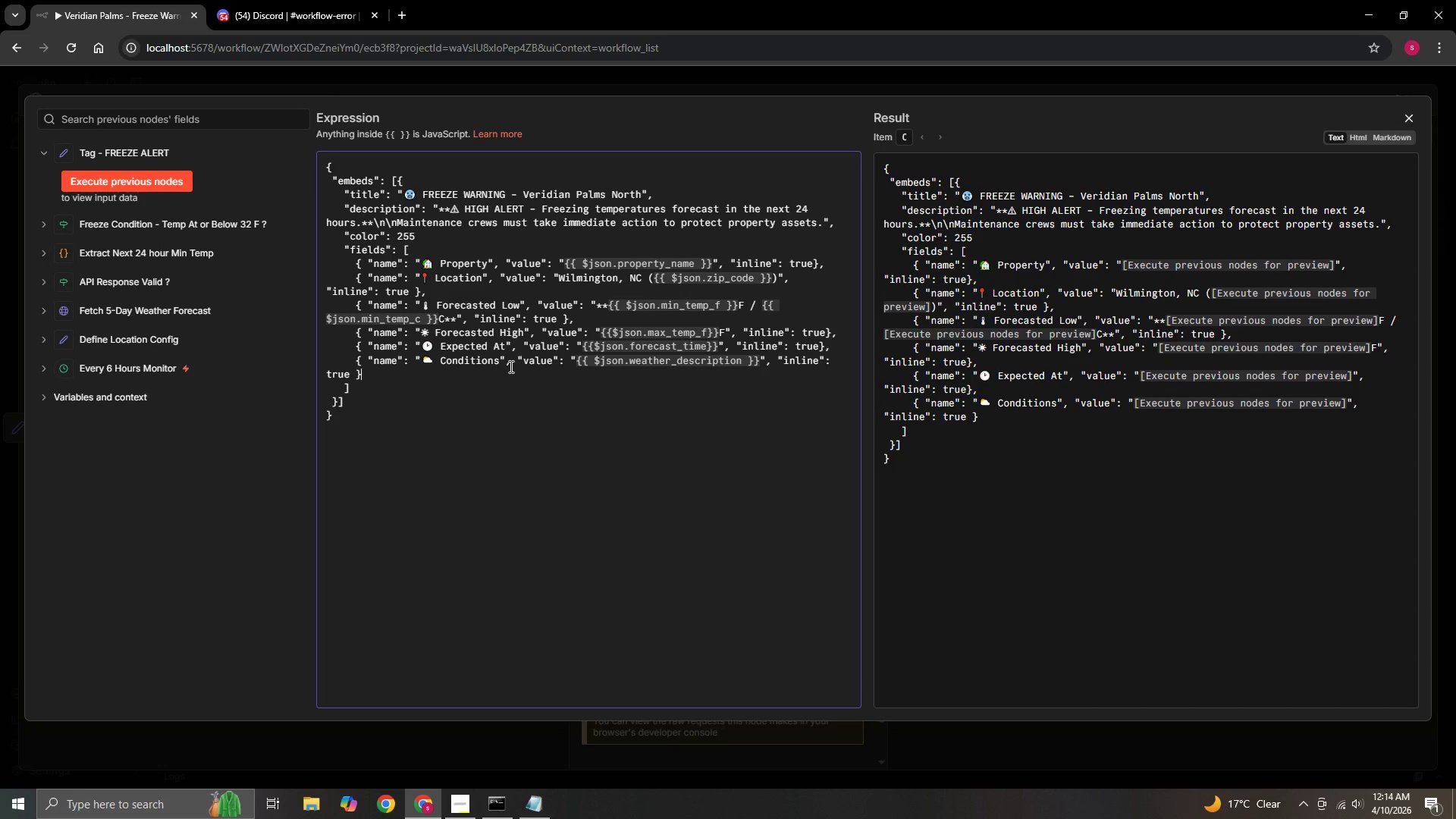 
 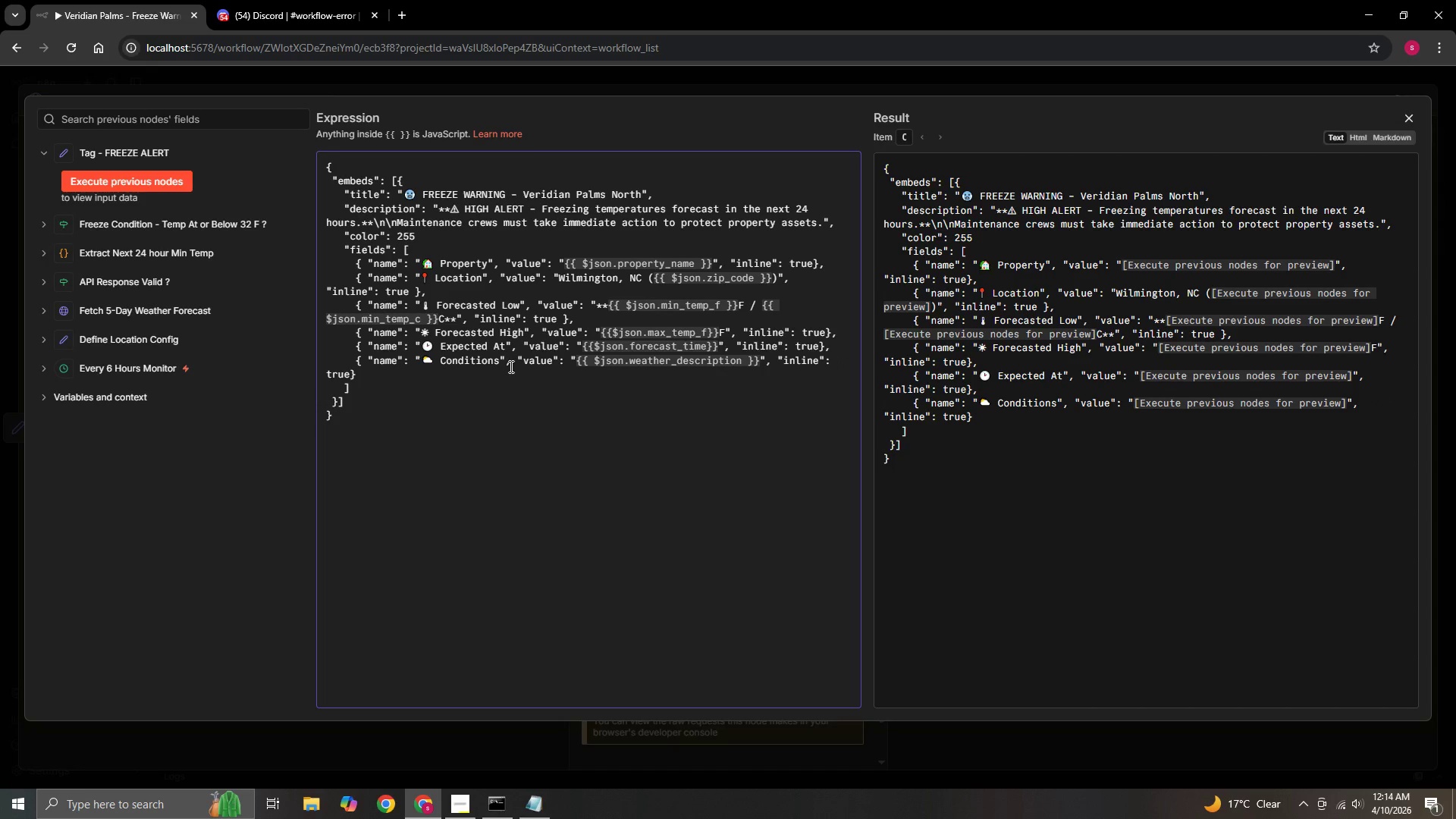 
key(ArrowRight)
 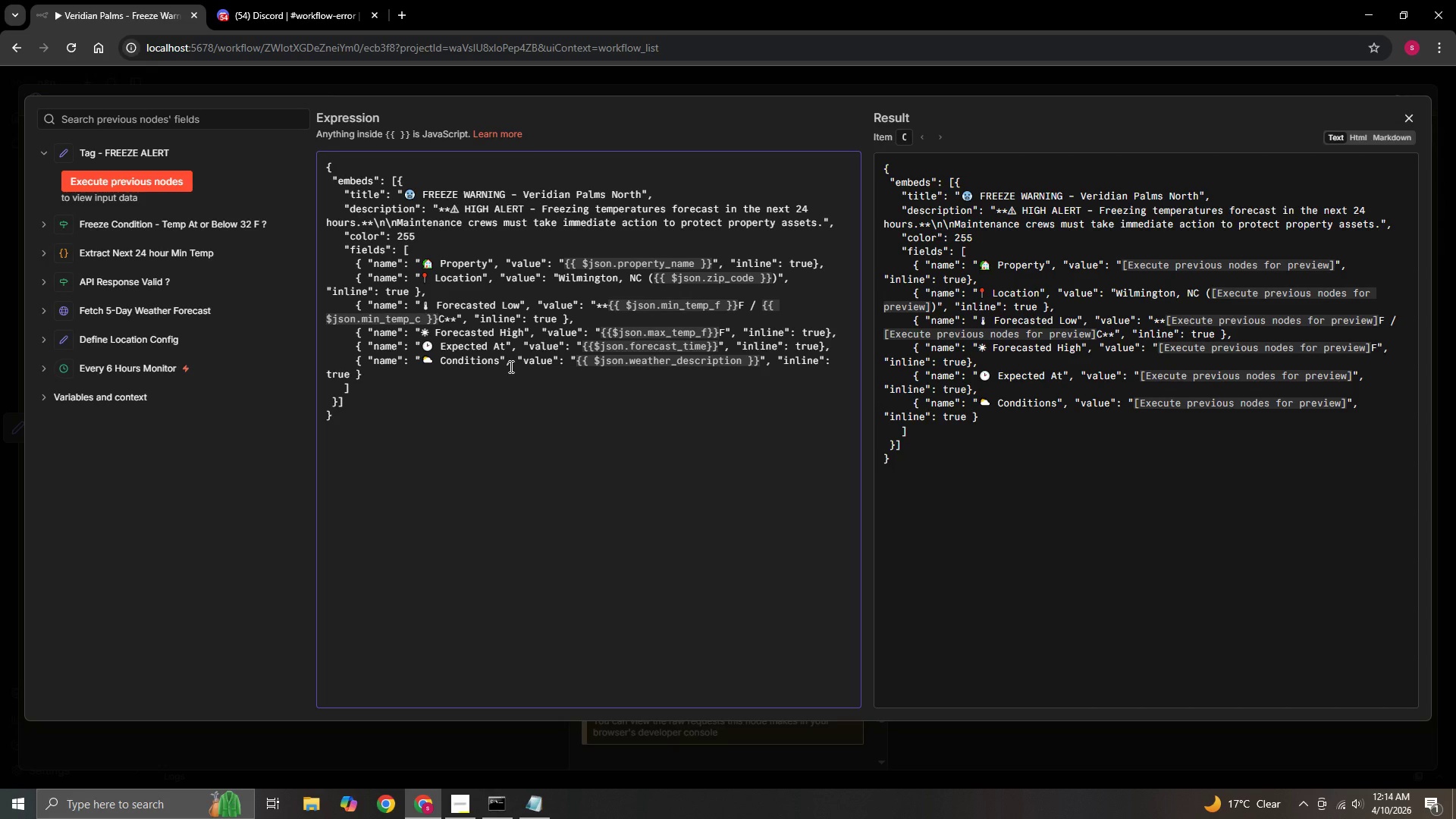 
key(Comma)
 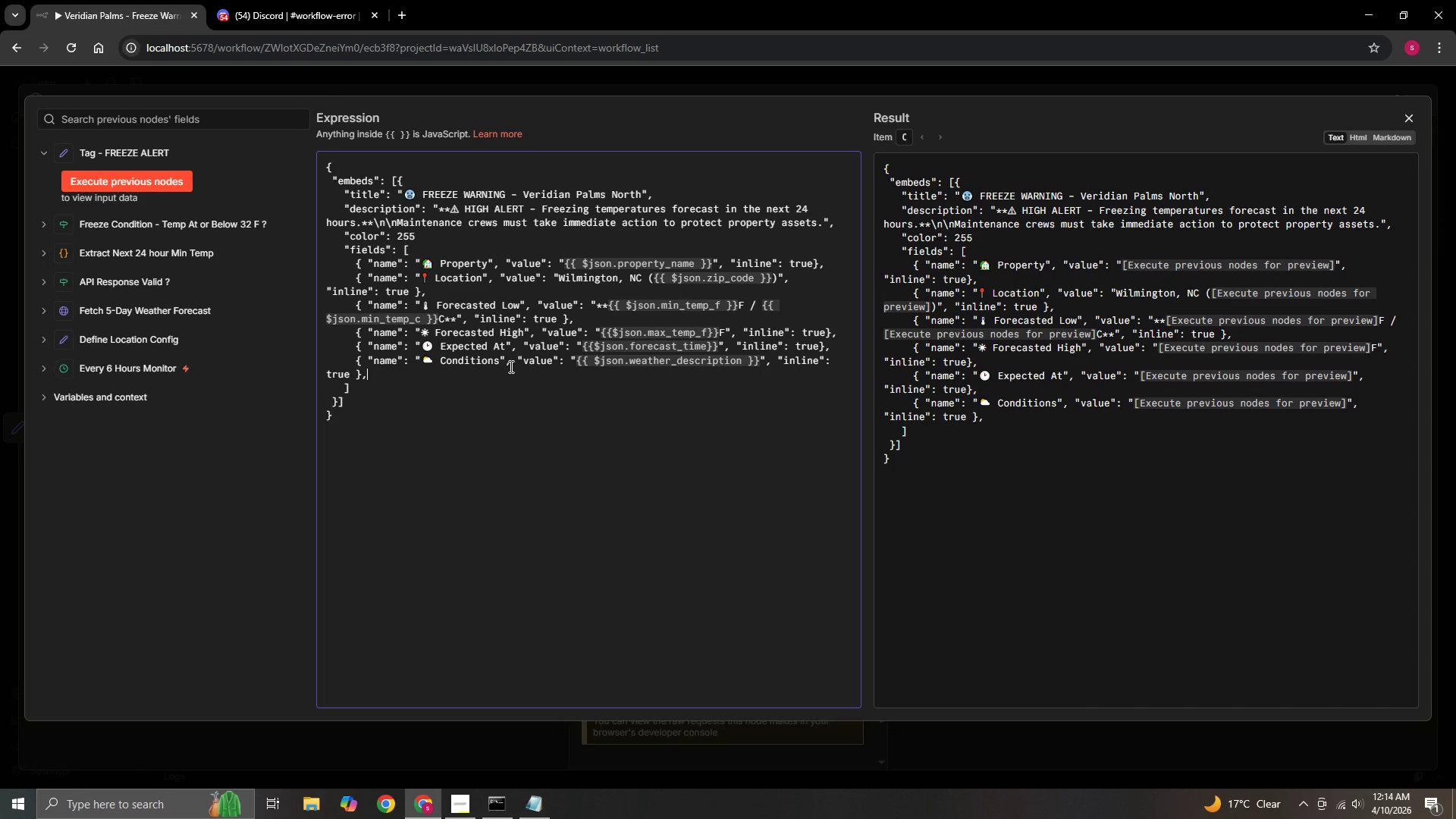 
key(Enter)
 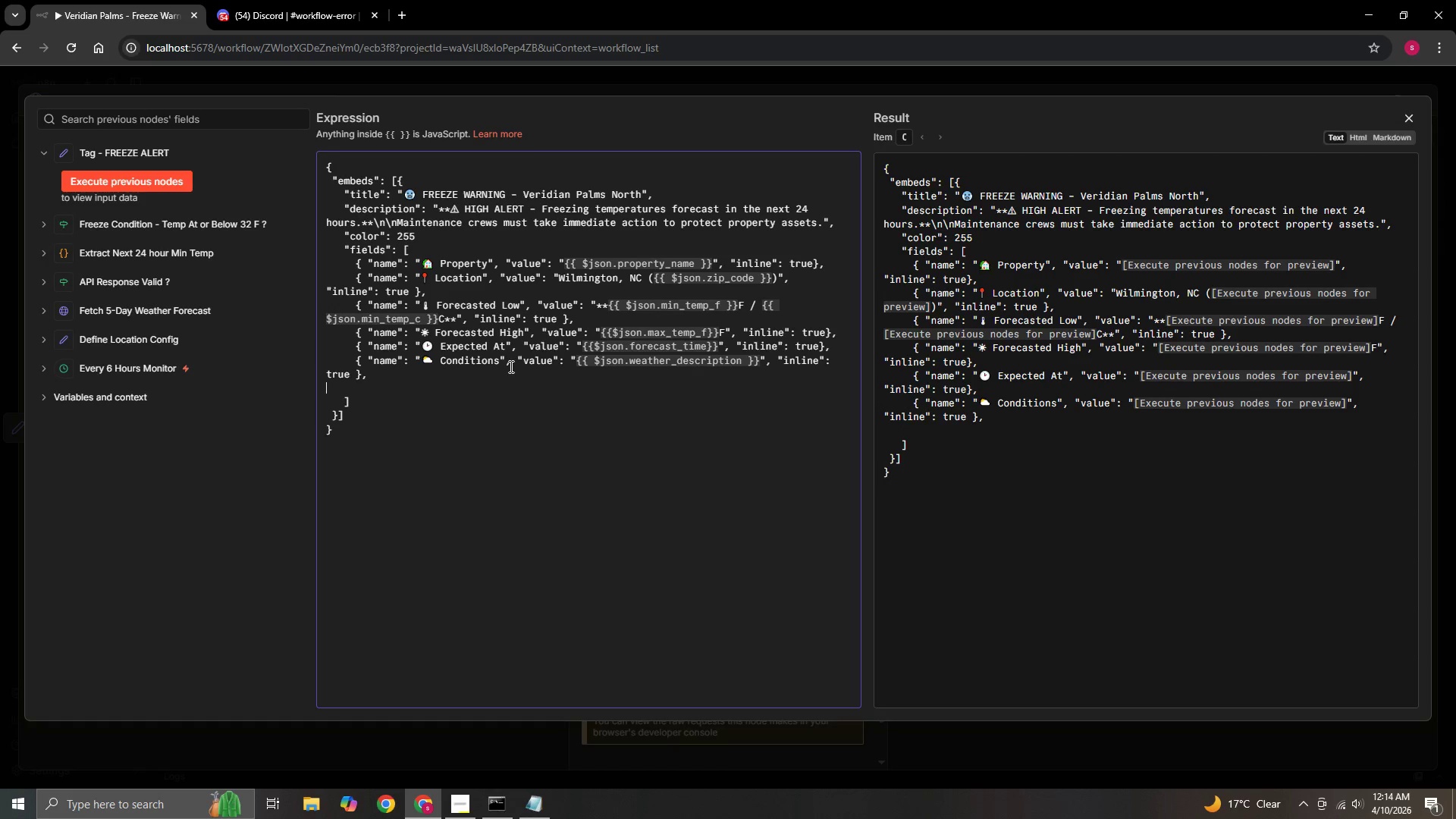 
type(     P)
key(Backspace)
type({ "name" )
key(Backspace)
type(: ")
 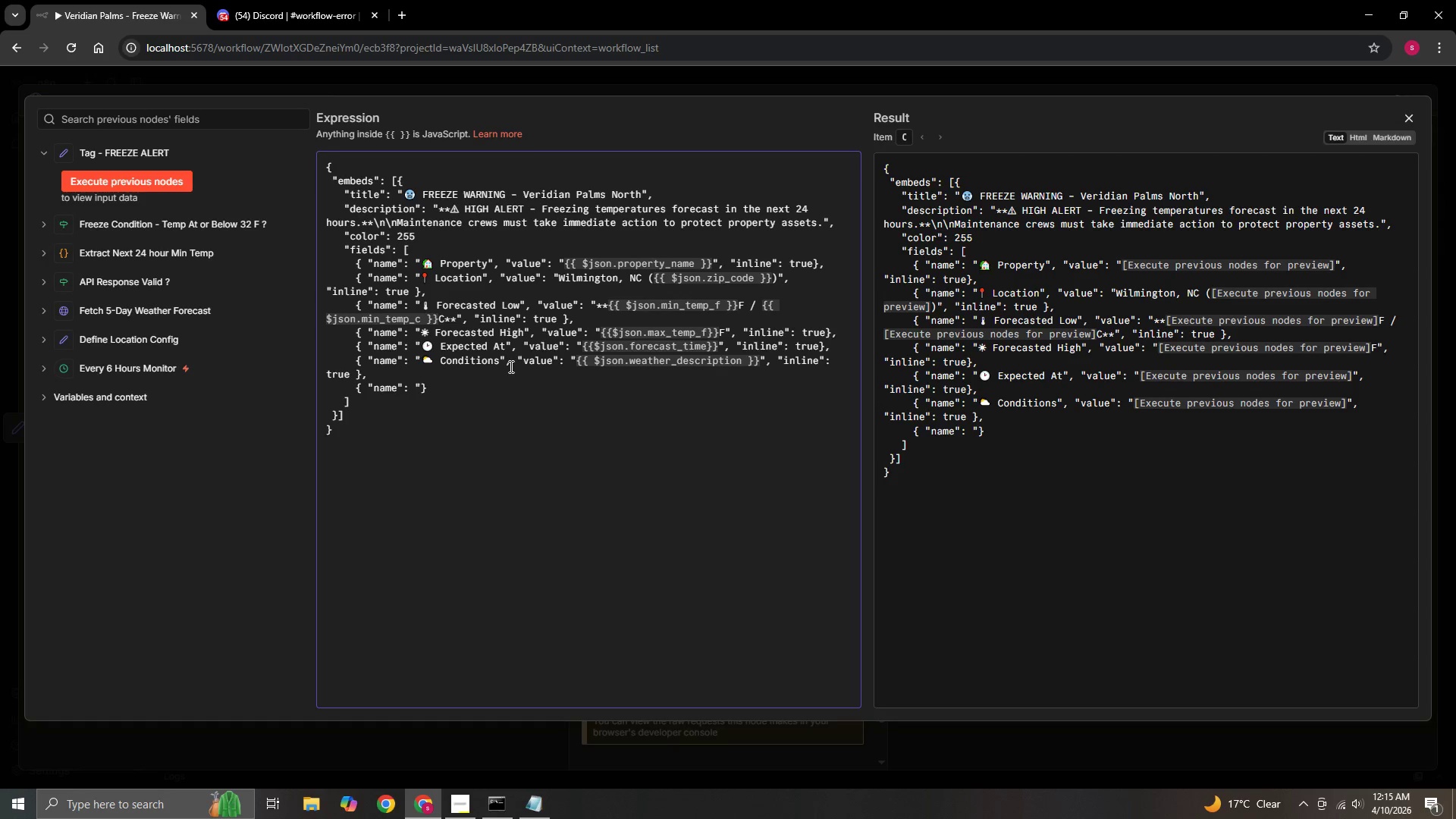 
wait(11.0)
 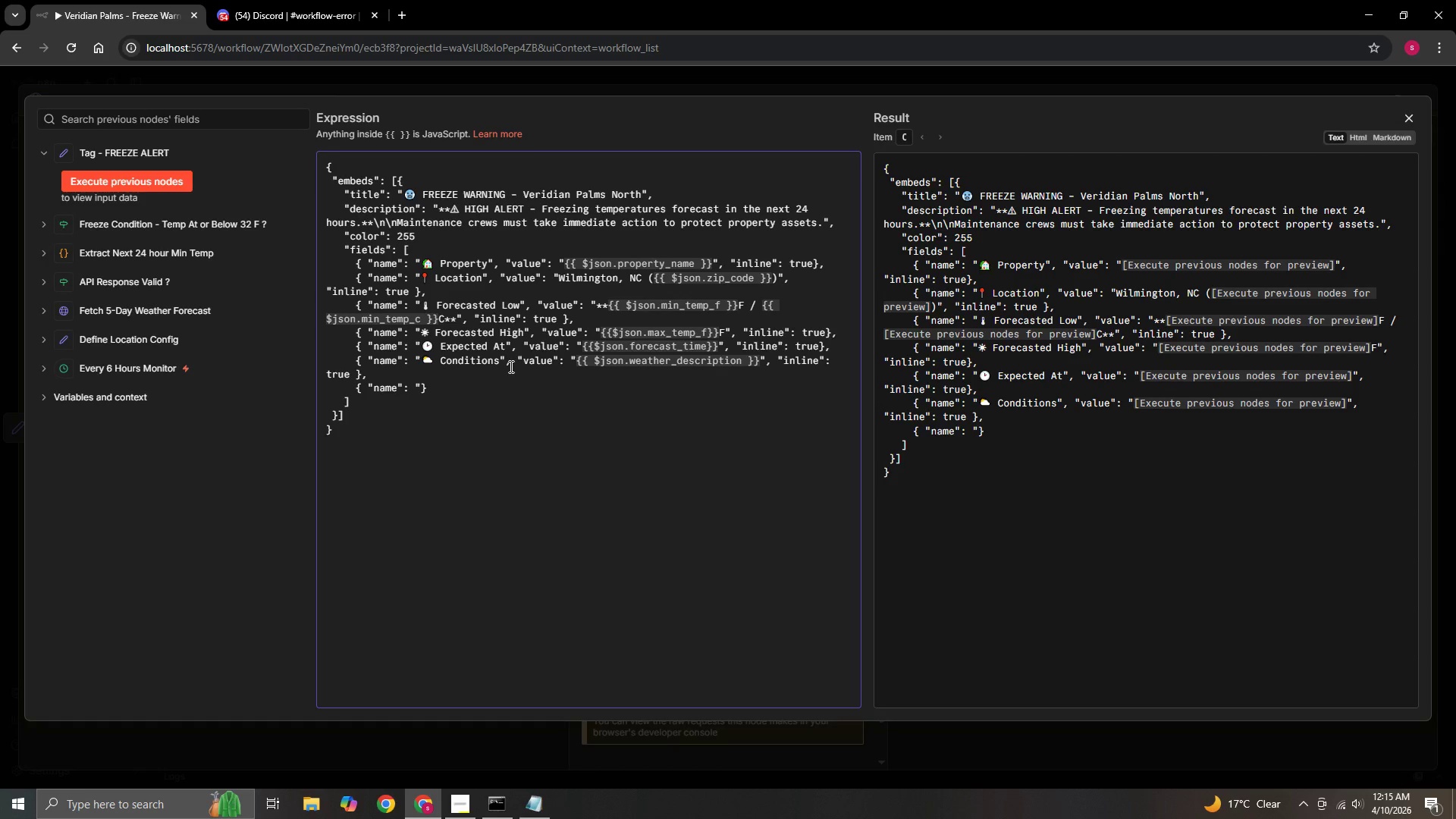 
right_click([419, 385])
 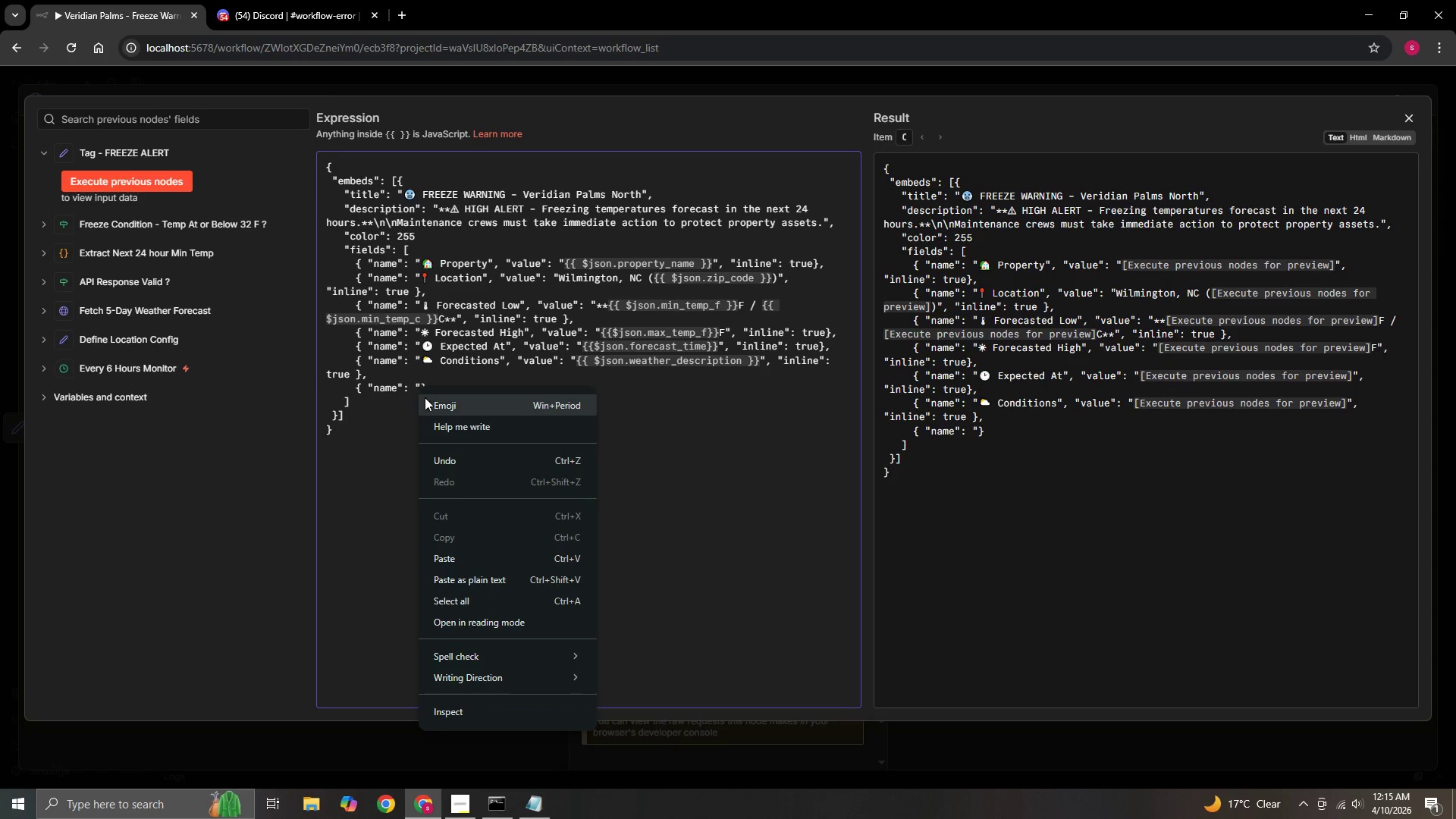 
left_click([426, 403])
 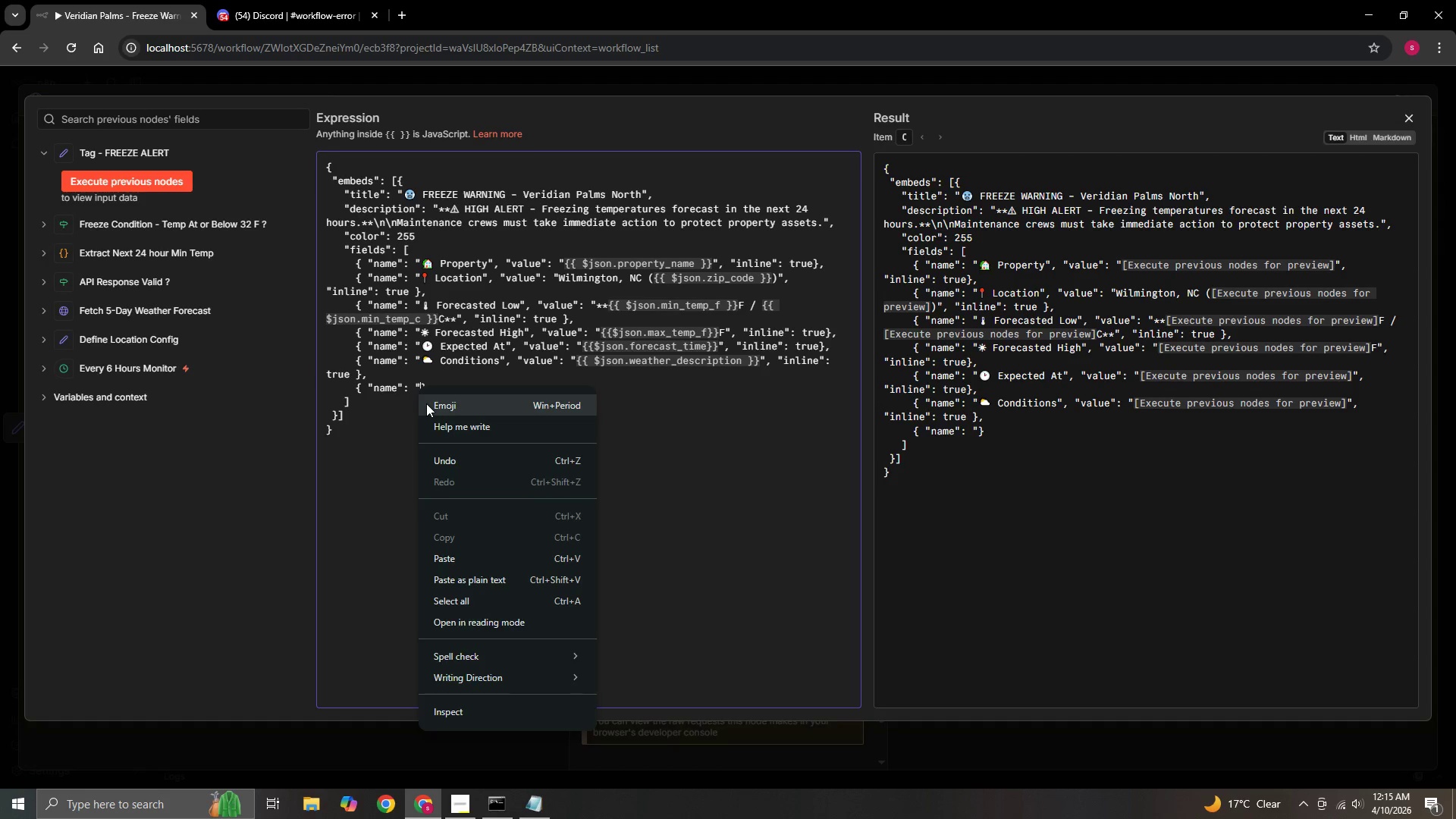 
key(Meta+Period)
 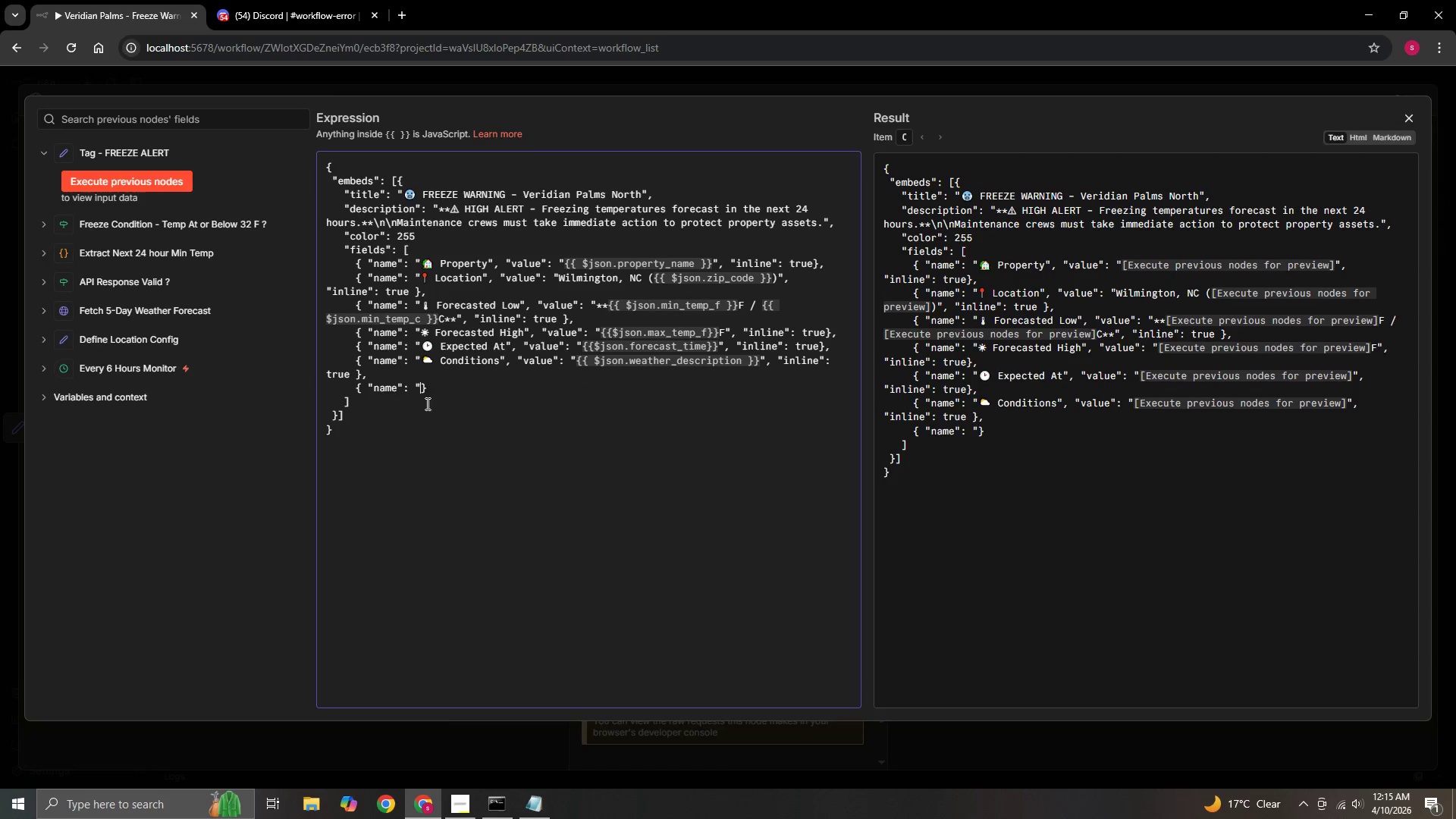 
type(alr)
key(Backspace)
 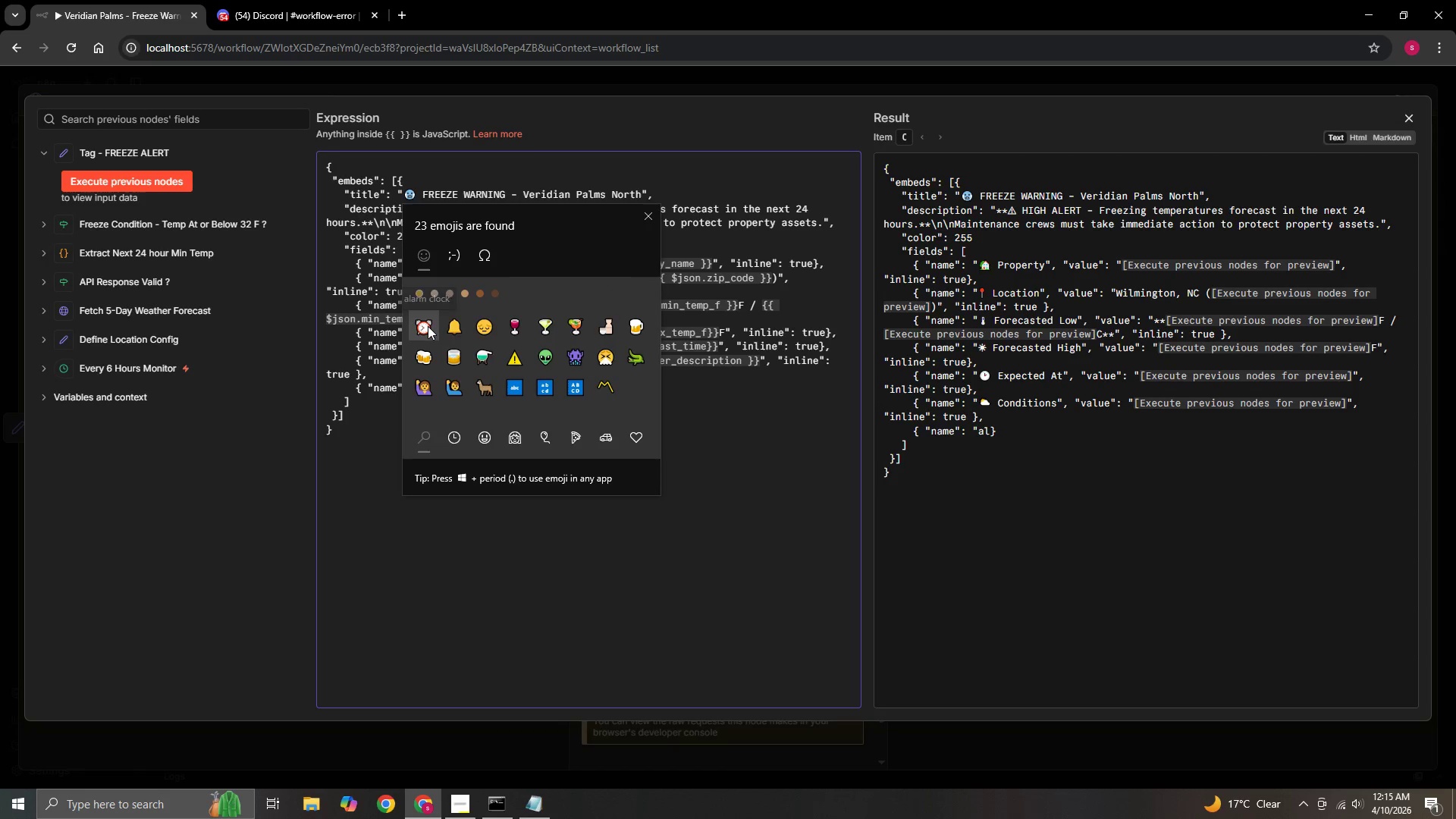 
left_click([428, 326])
 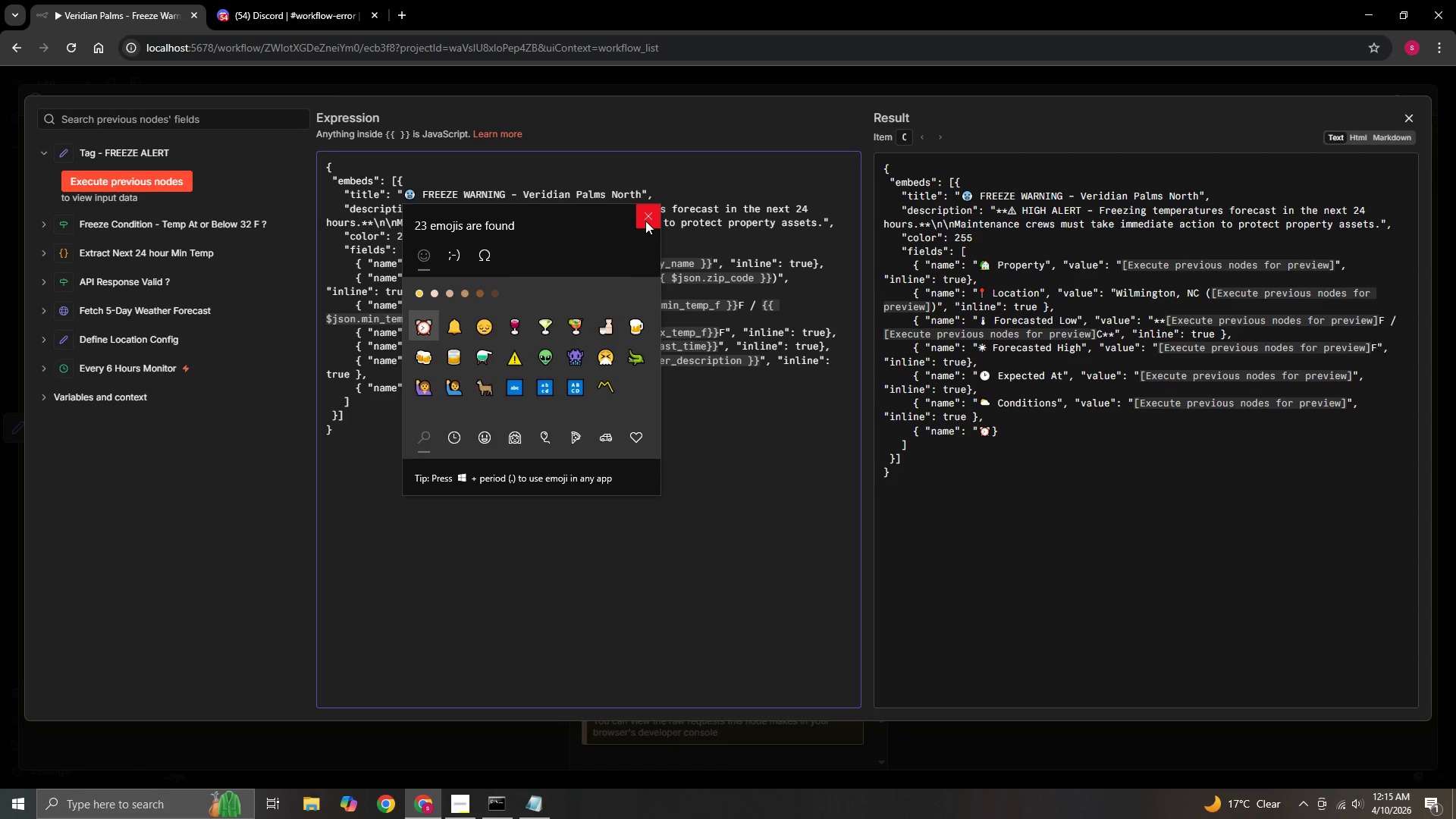 
left_click([645, 221])
 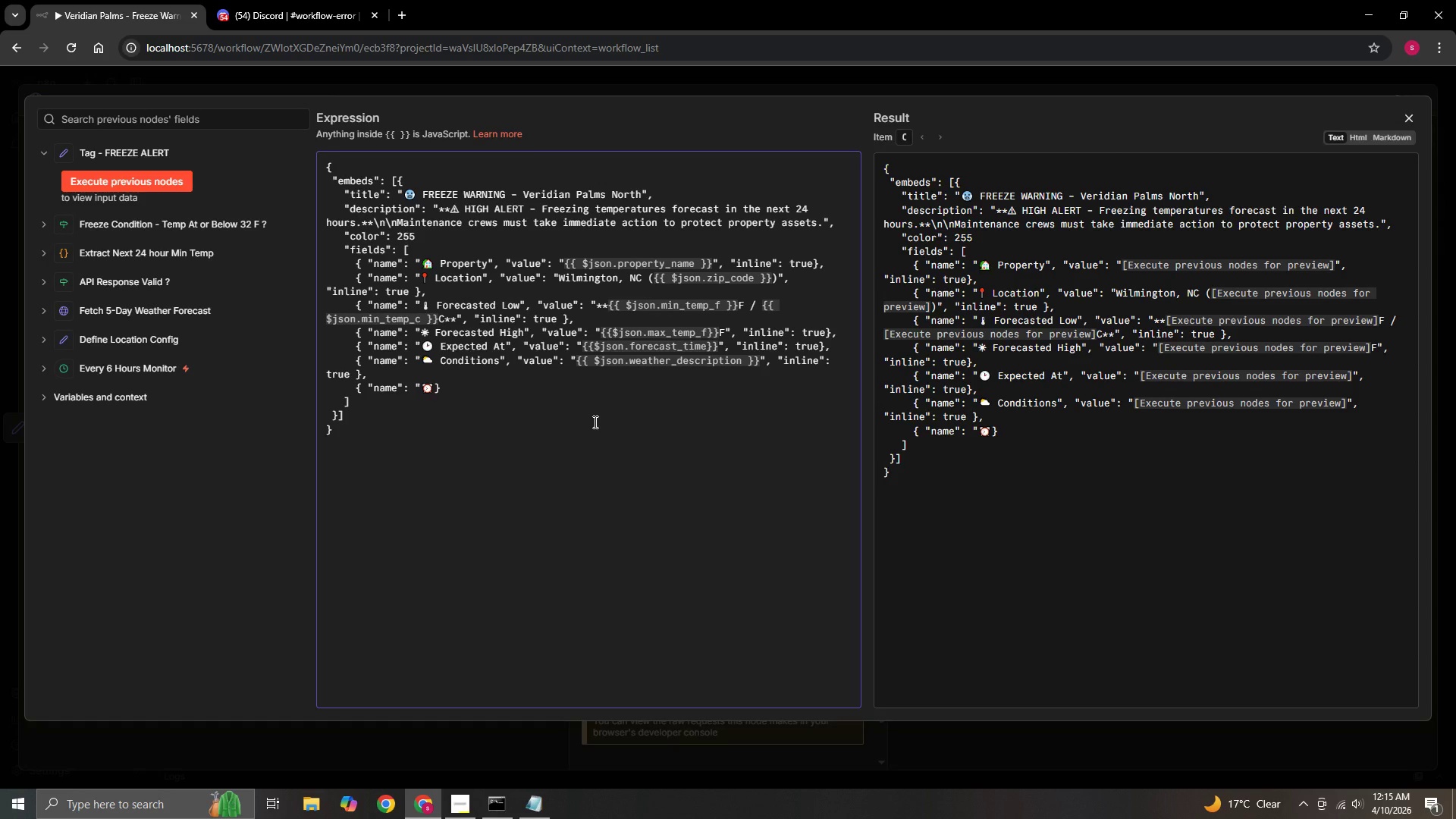 
type( Alert GEne)
key(Backspace)
key(Backspace)
key(Backspace)
type(e)
 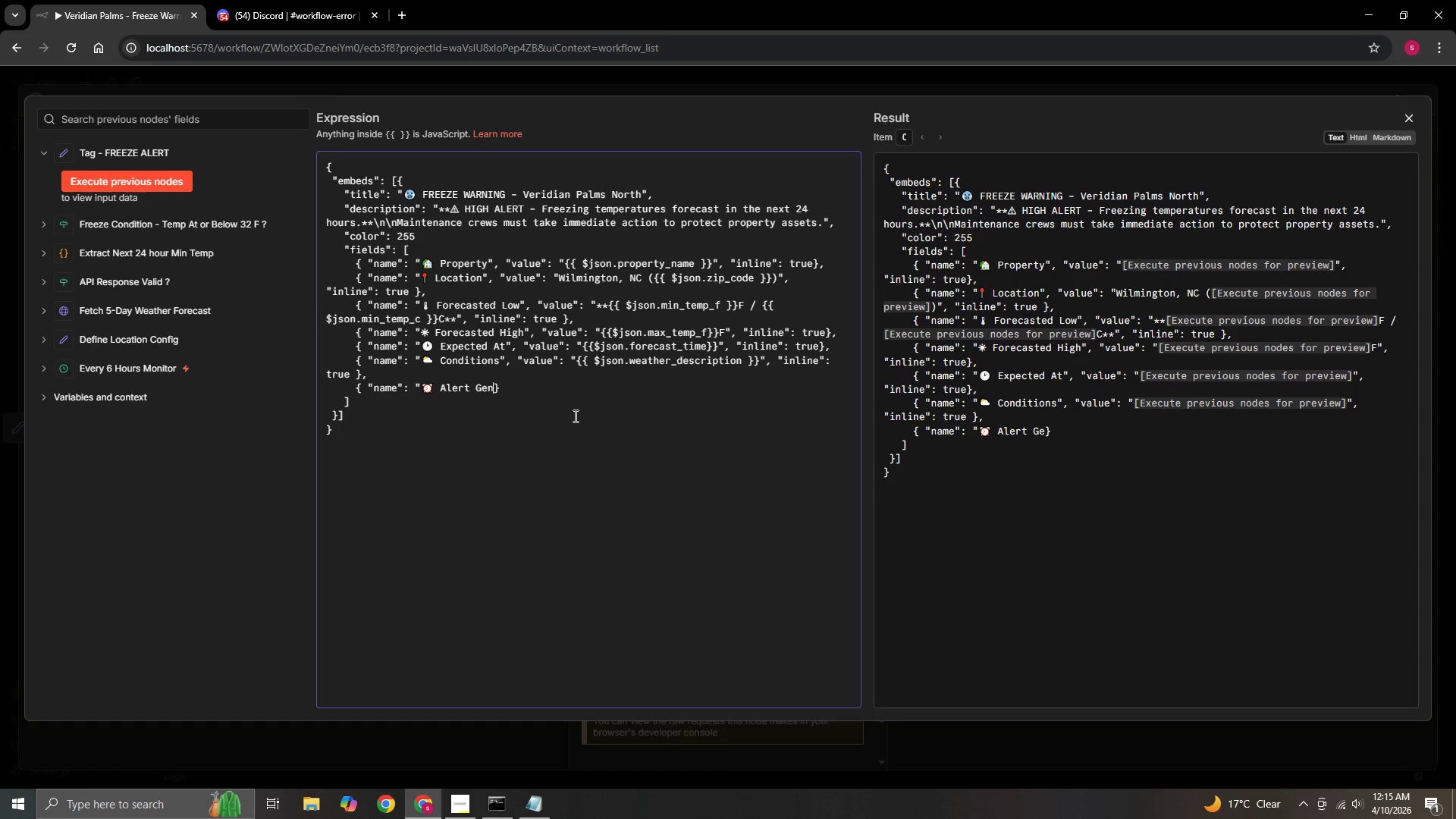 
 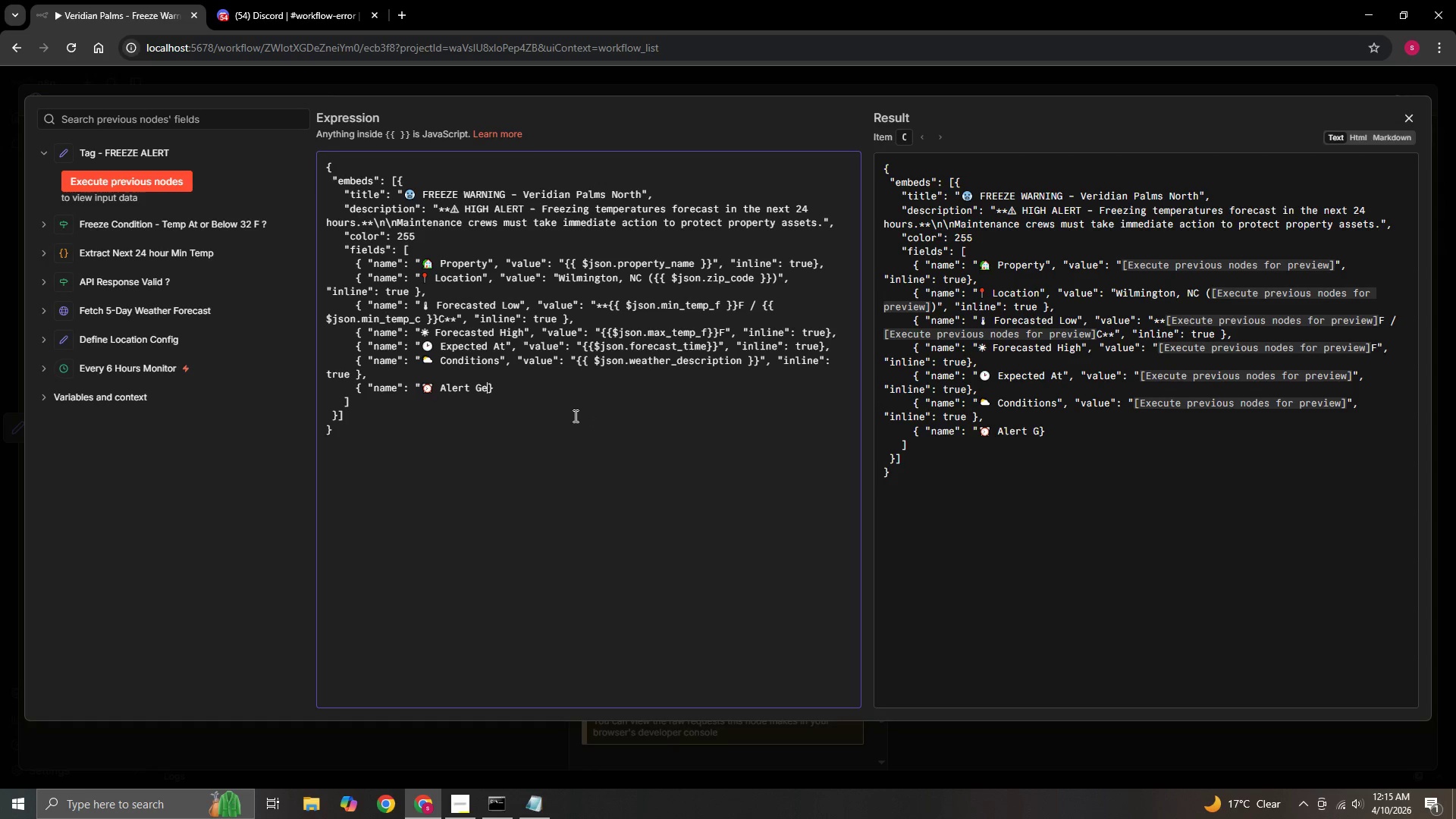 
type(nerated", "value")
 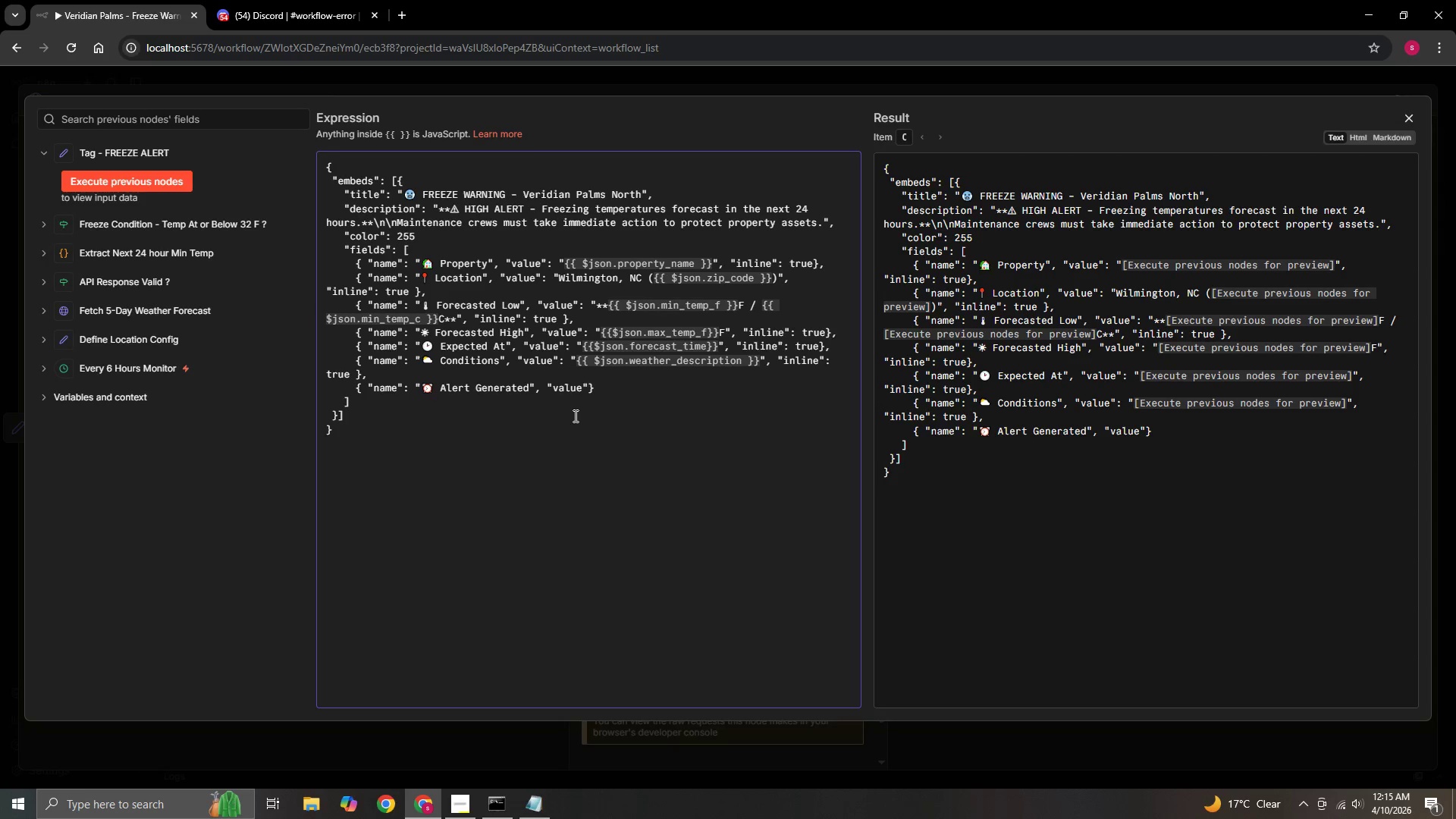 
key(Shift+Semicolon)
 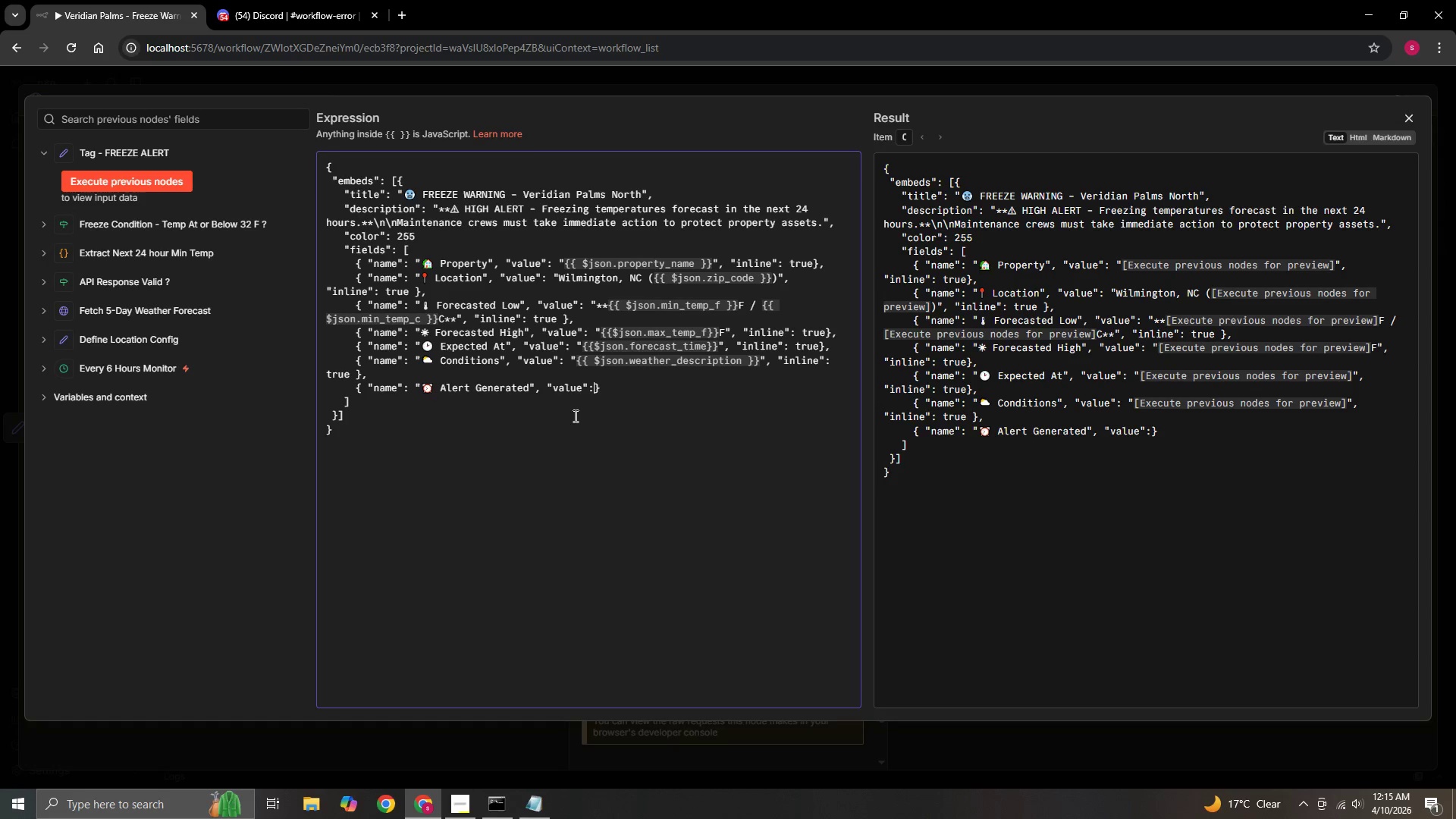 
key(Space)
 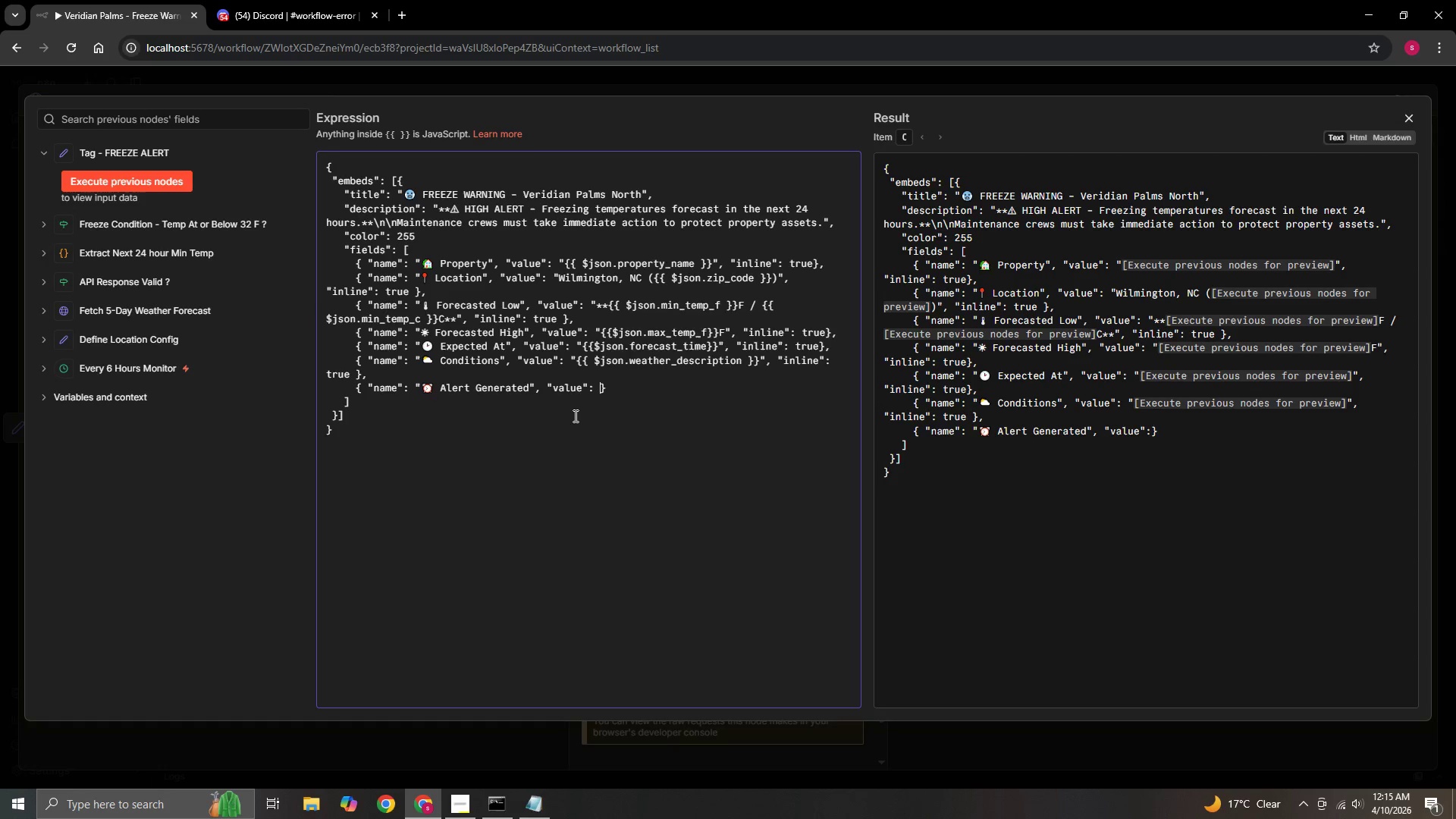 
key(Shift+Quote)
 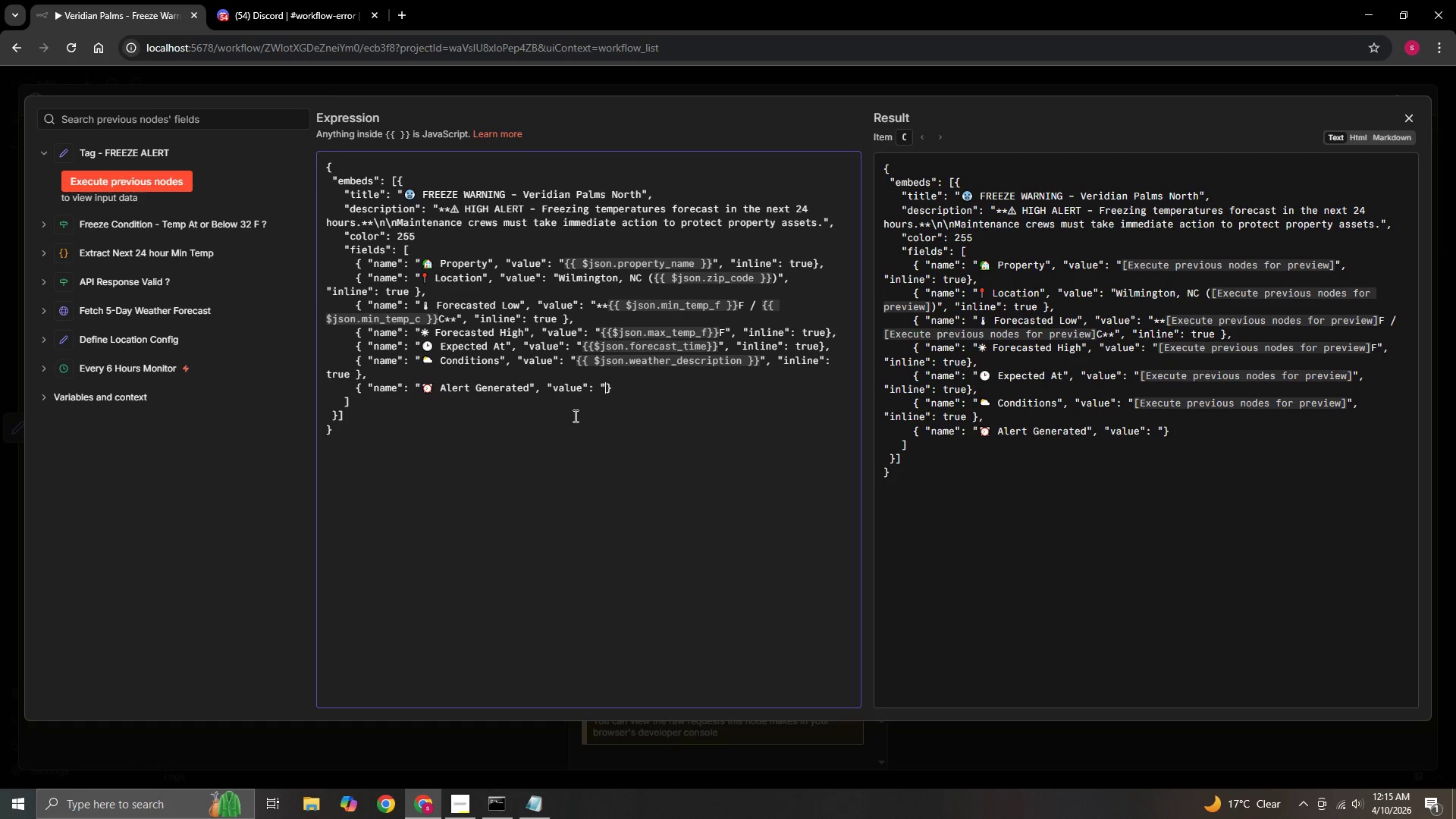 
key(Shift+BracketLeft)
 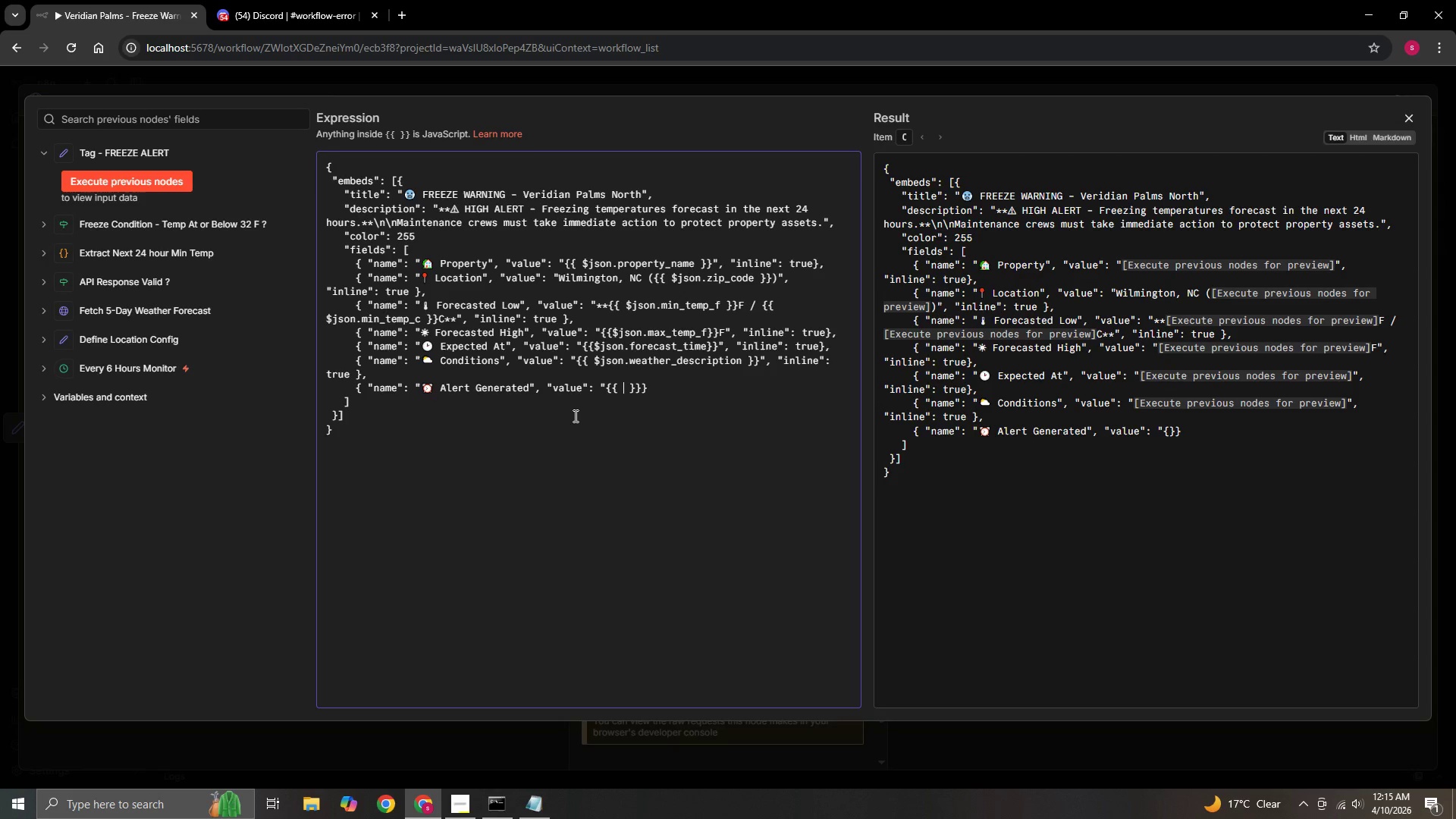 
key(Shift+BracketLeft)
 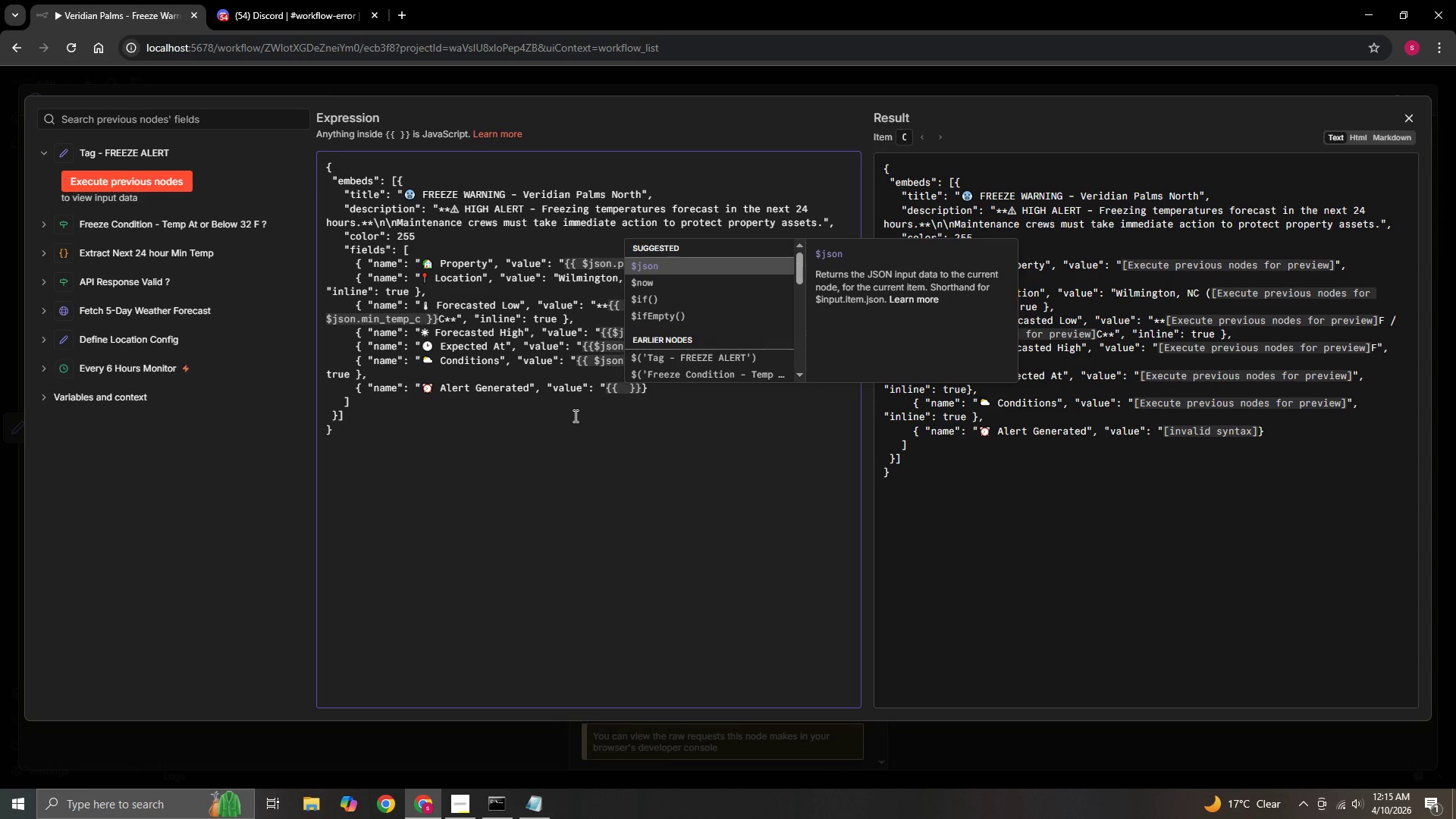 
key(Enter)
 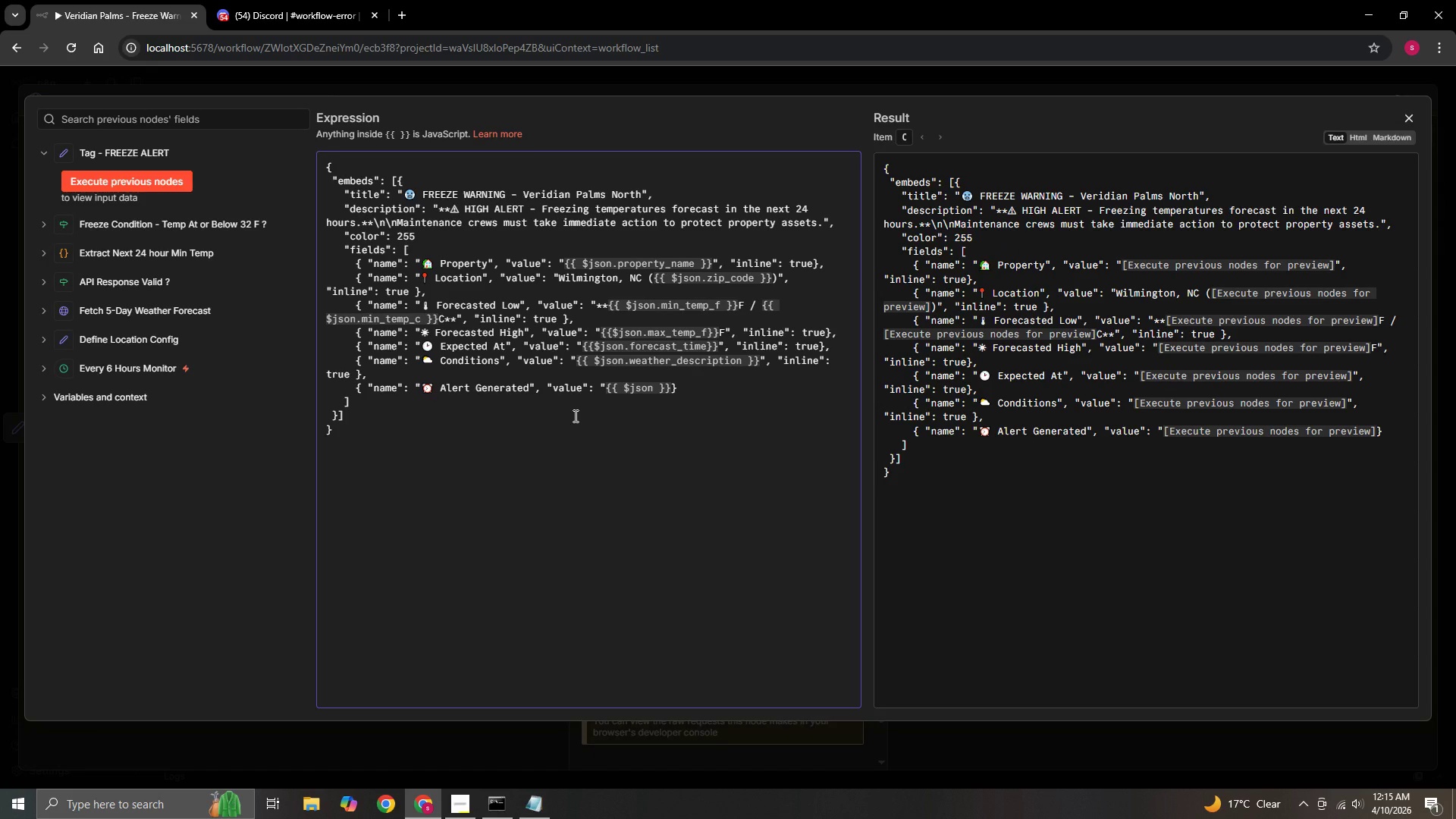 
type(.checked_at)
 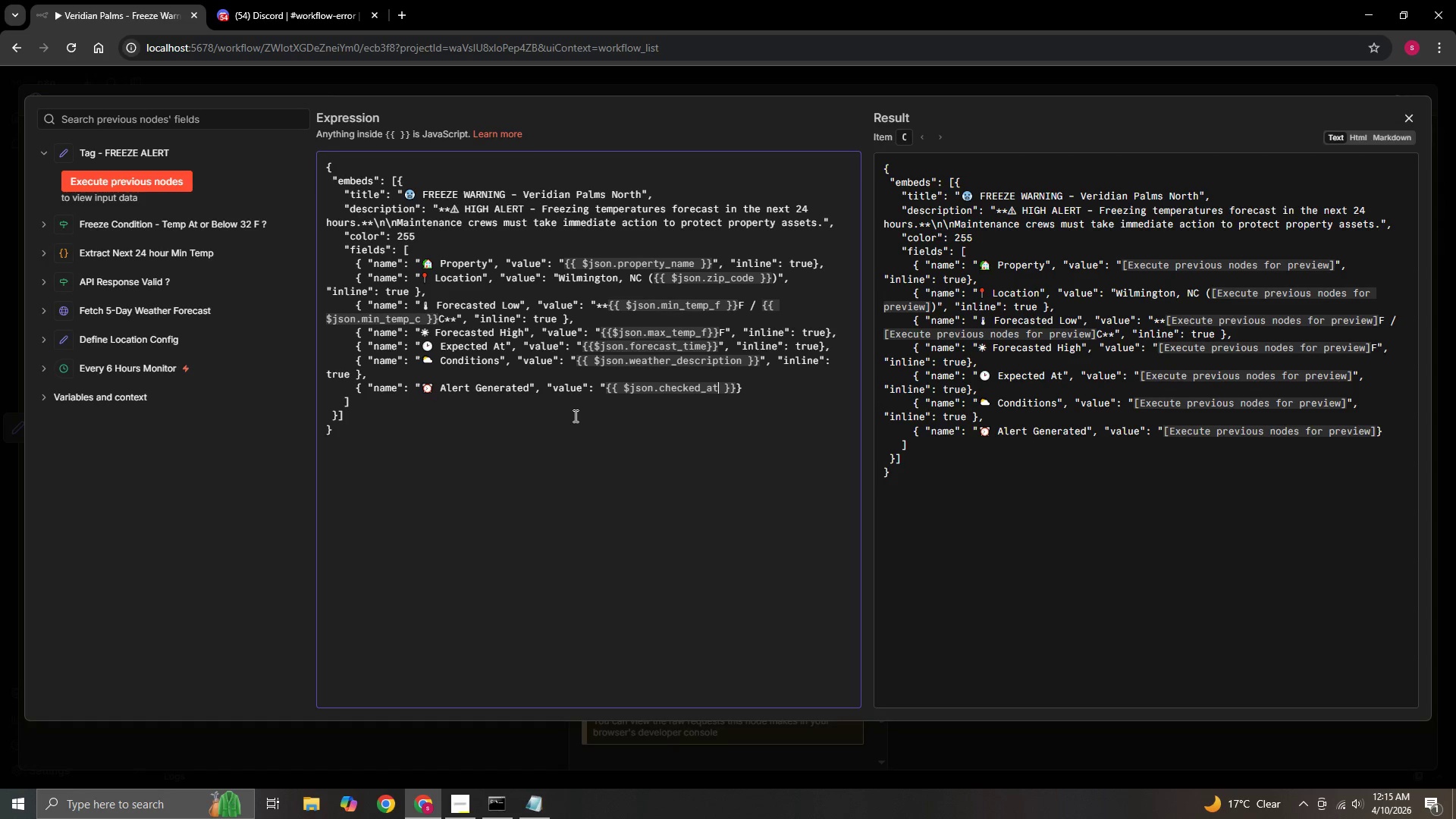 
key(ArrowRight)
 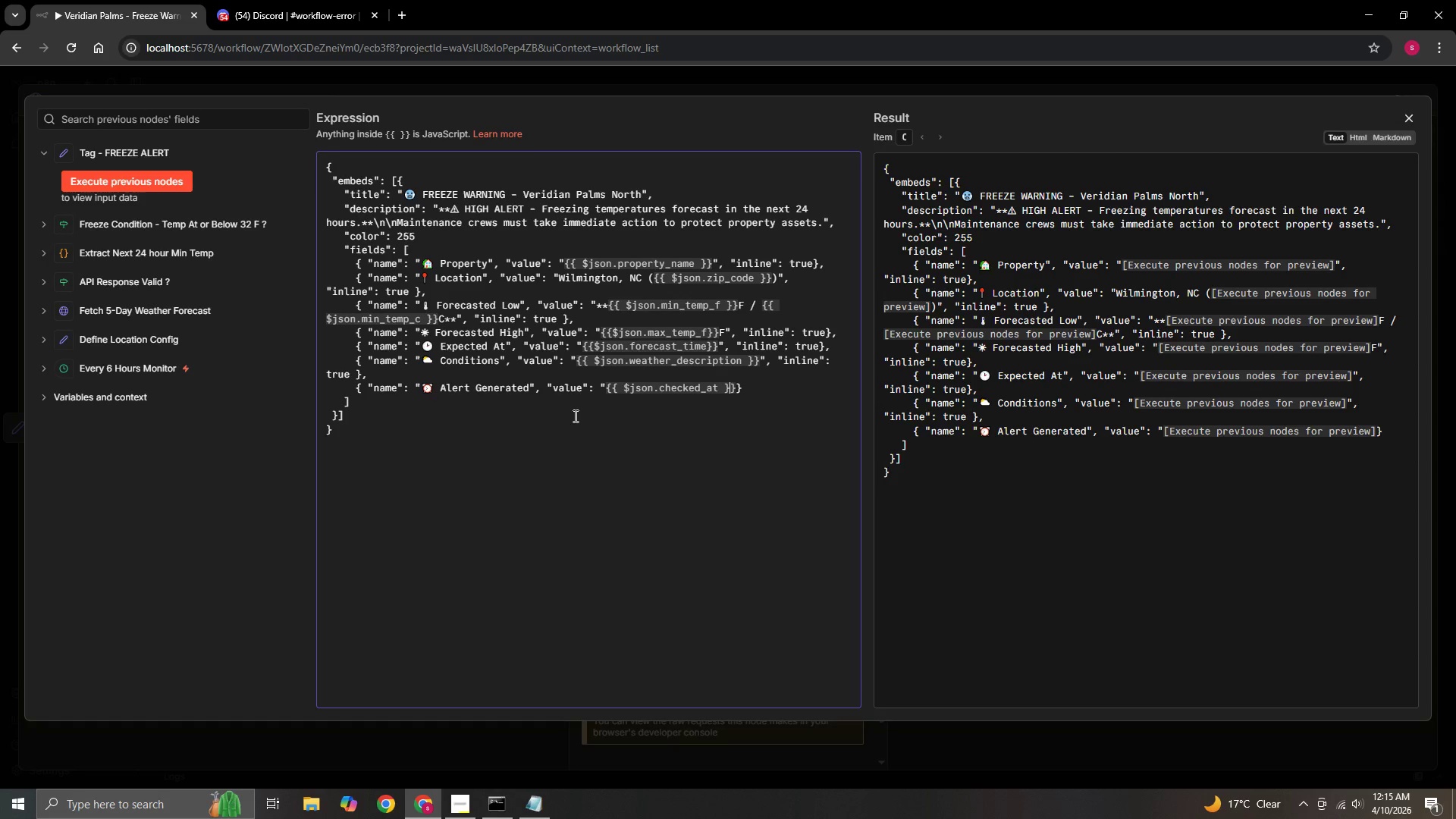 
key(ArrowRight)
 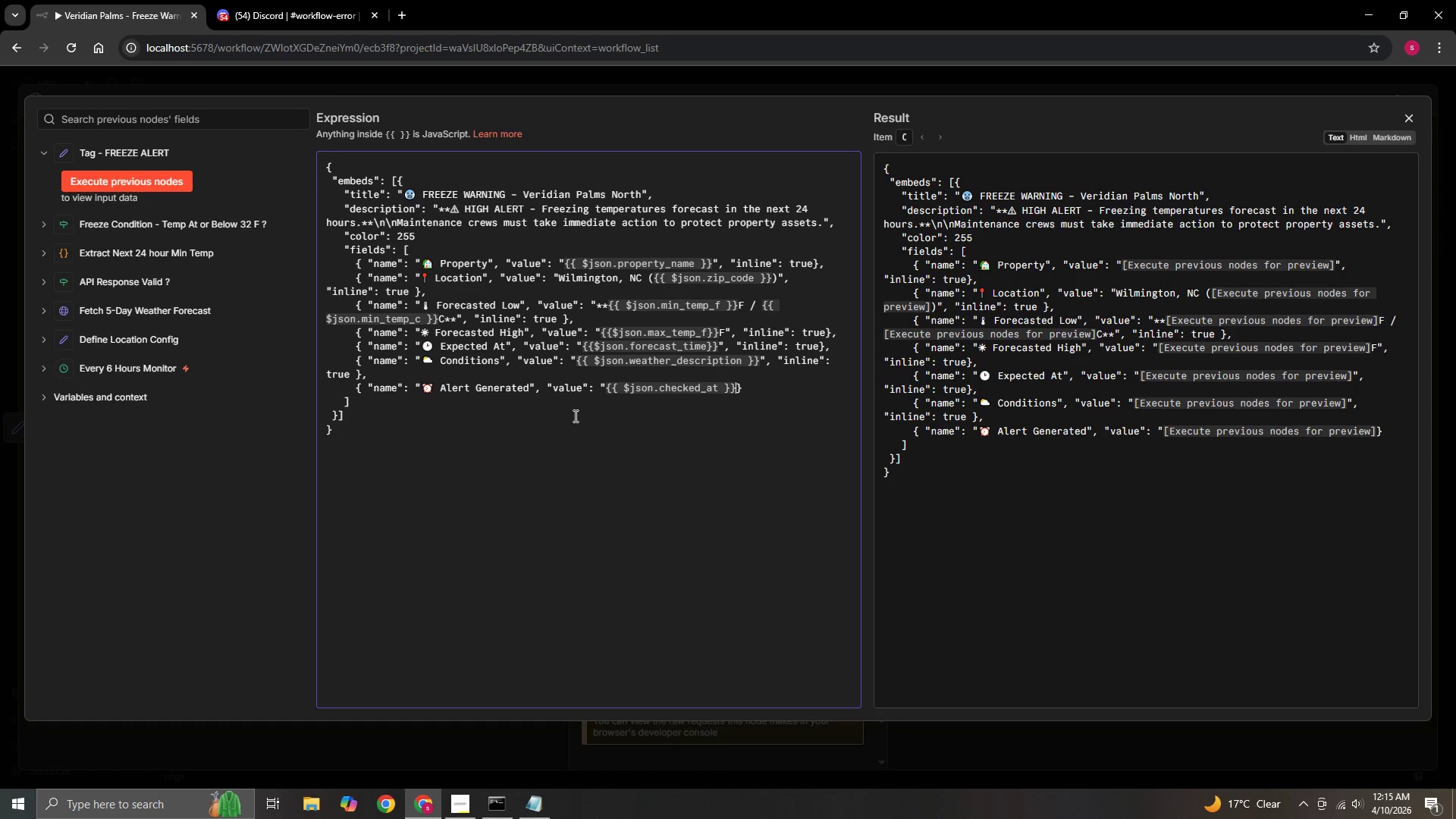 
key(ArrowRight)
 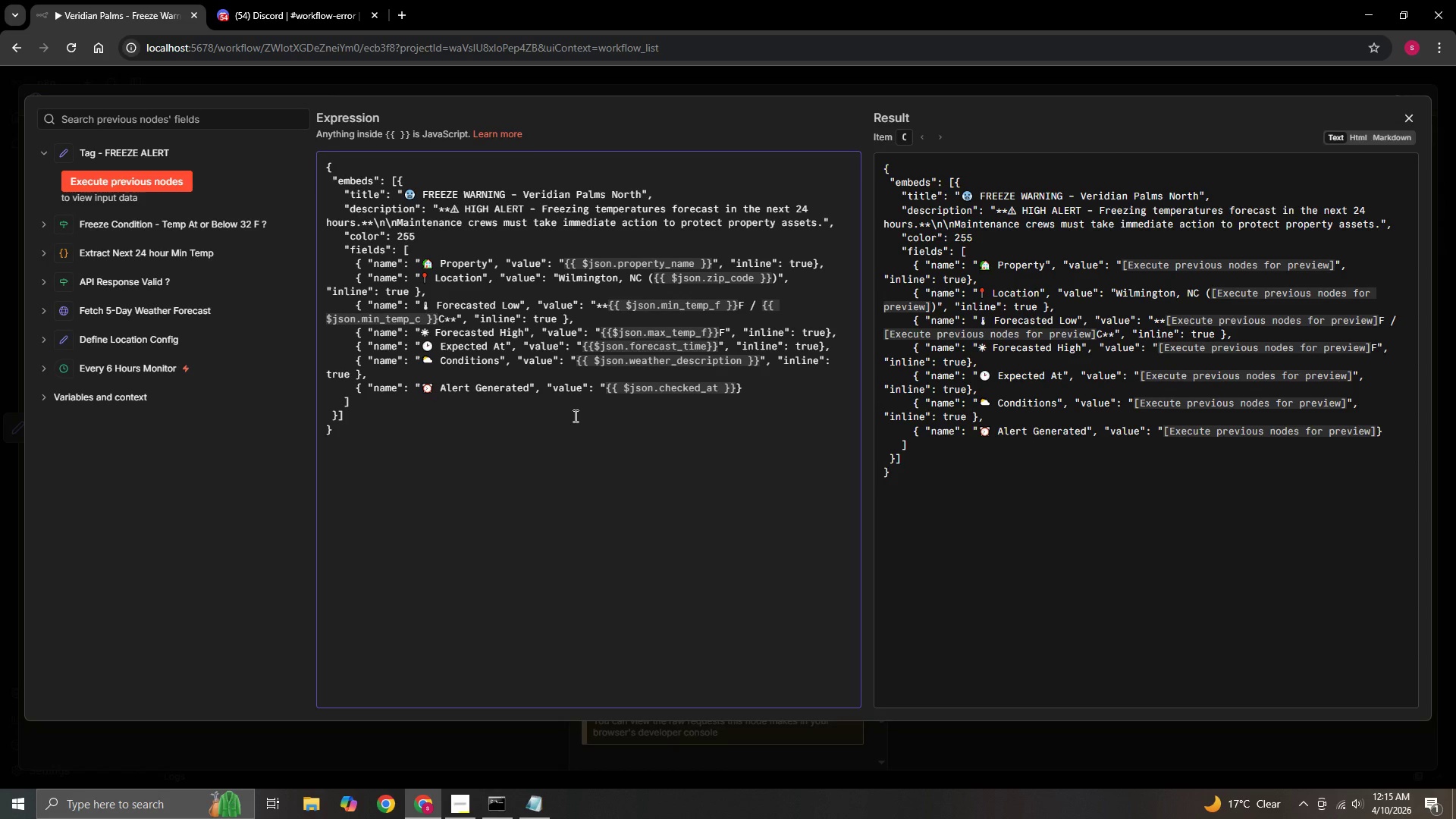 
key(Shift+Quote)
 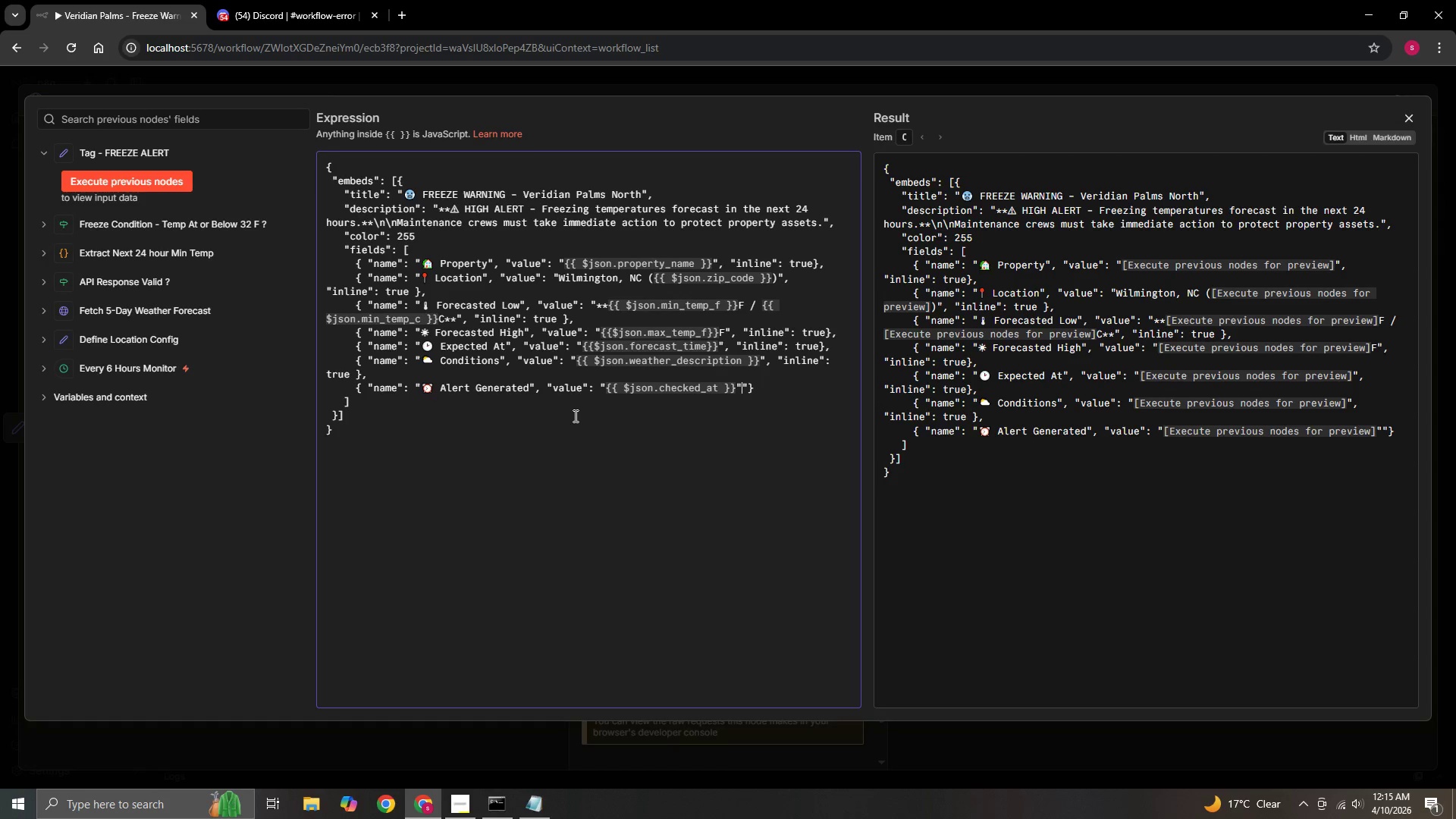 
key(Comma)
 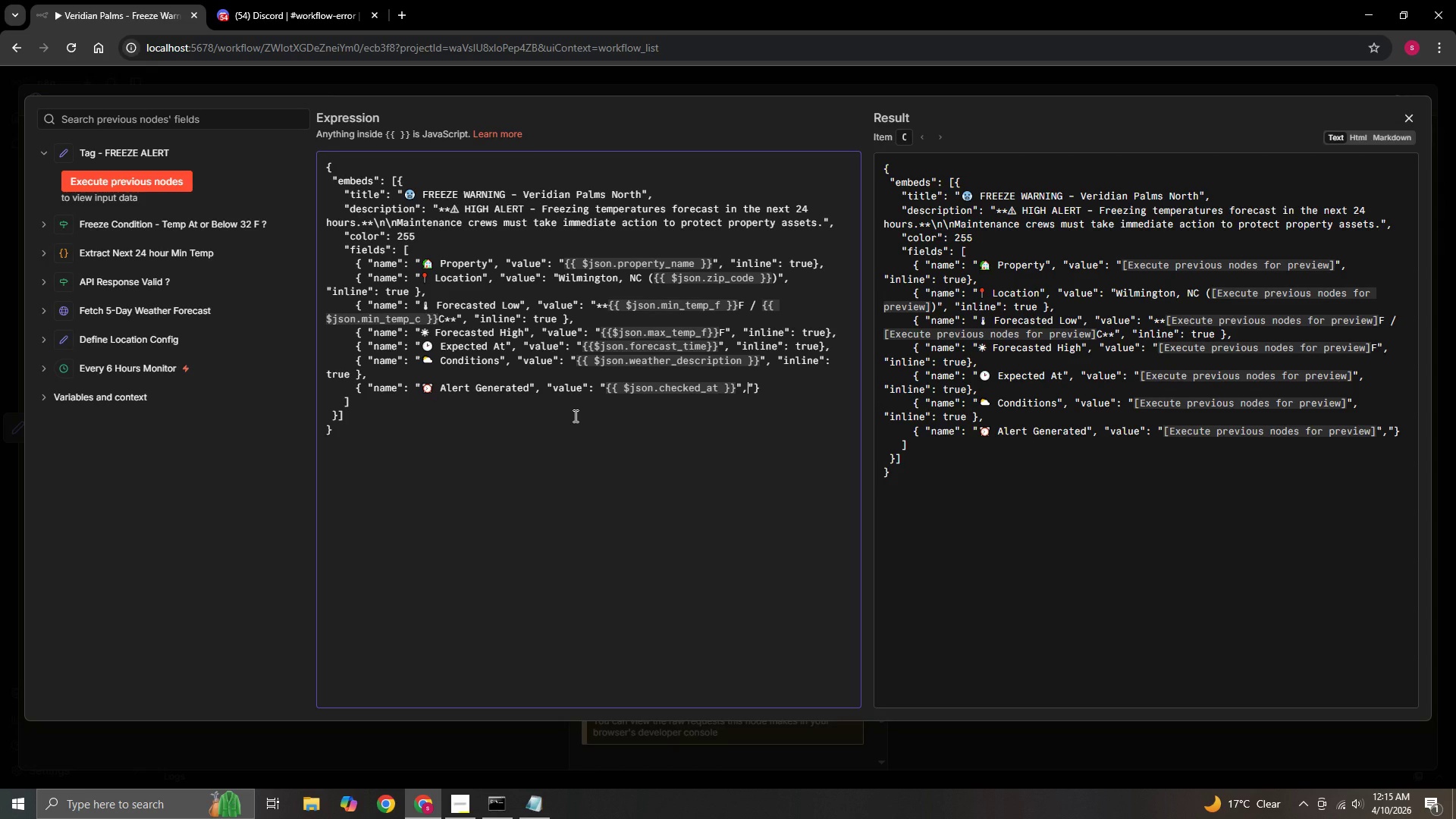 
key(ArrowRight)
 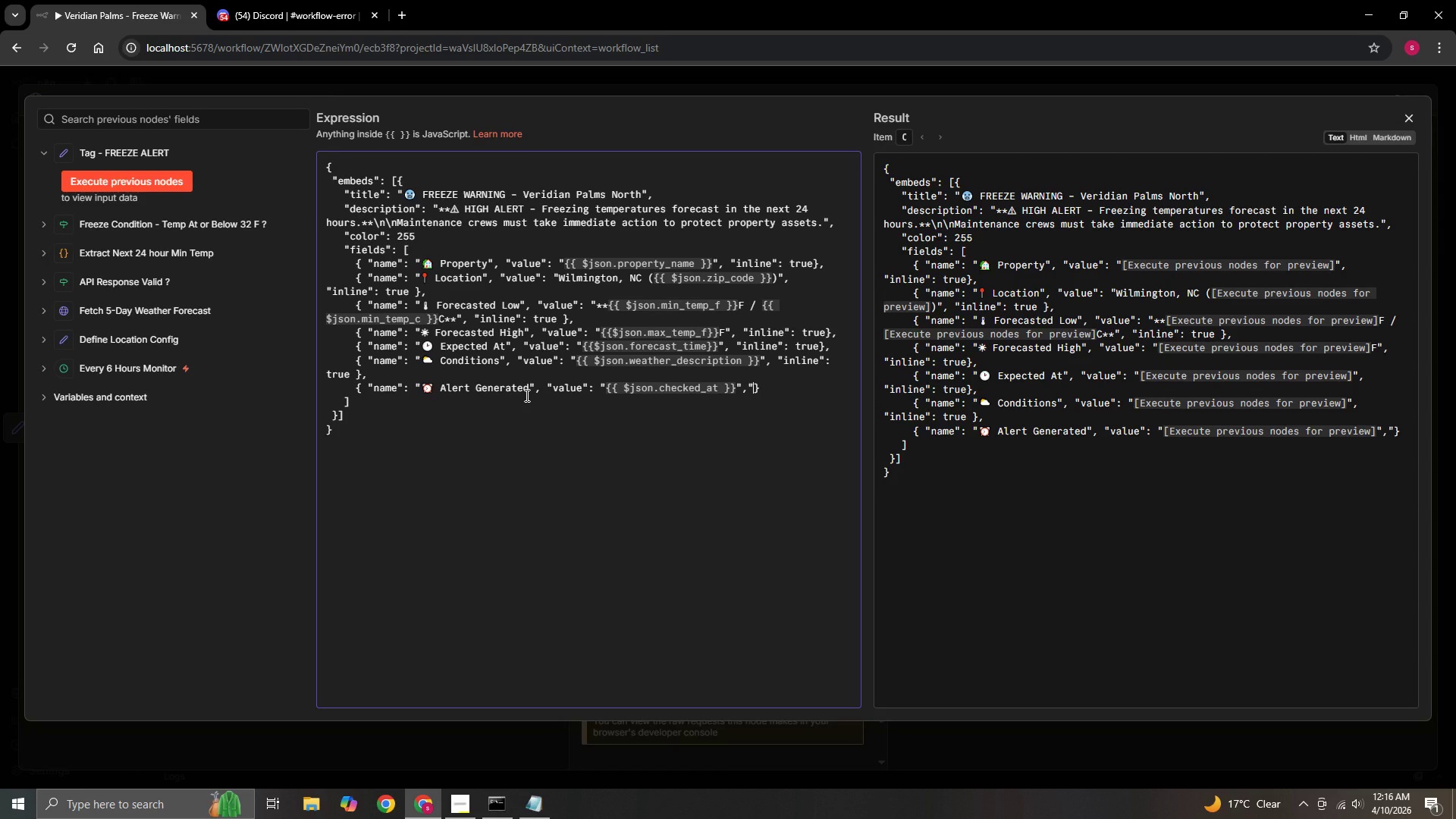 
type(inline: )
 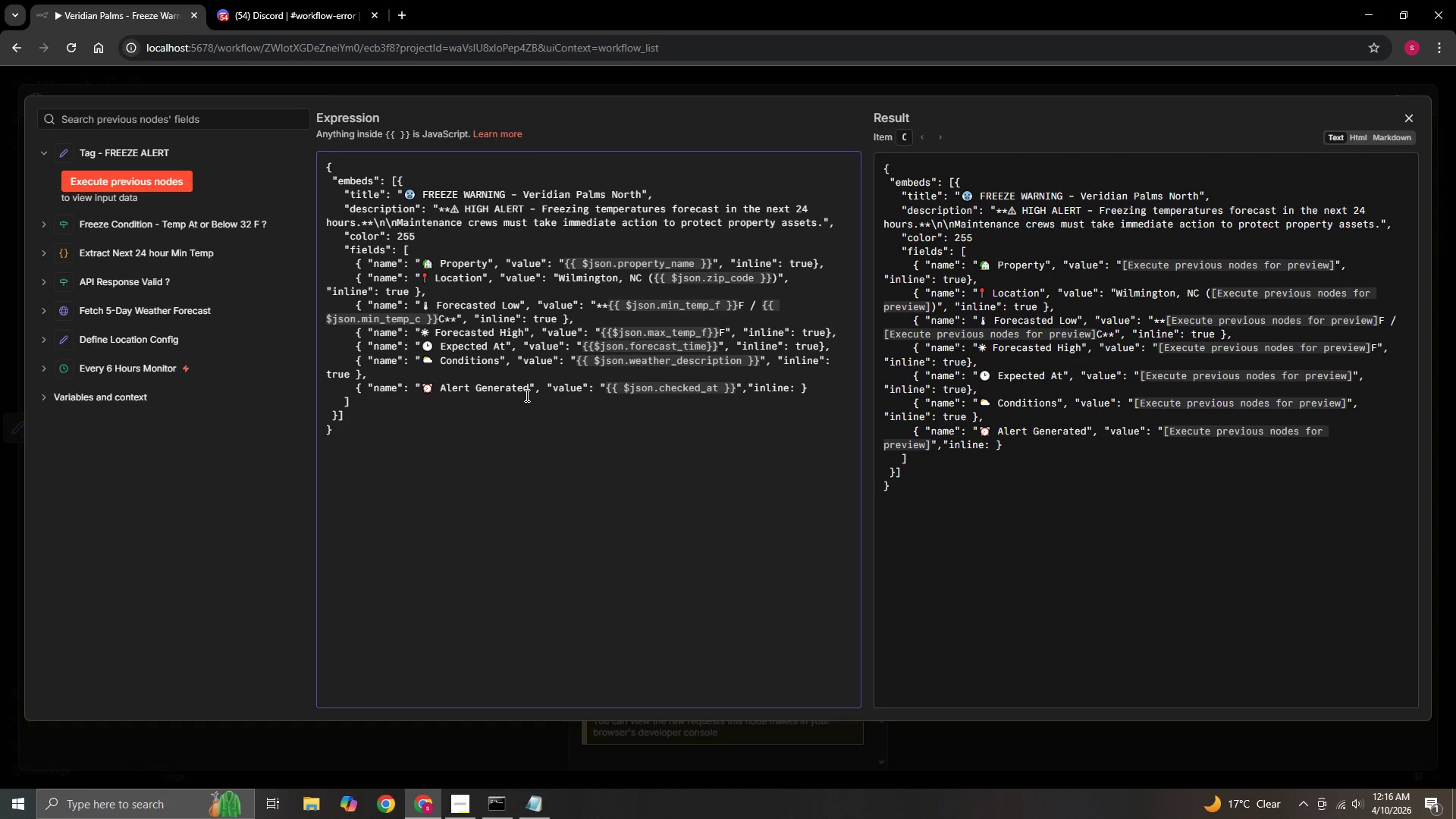 
wait(8.55)
 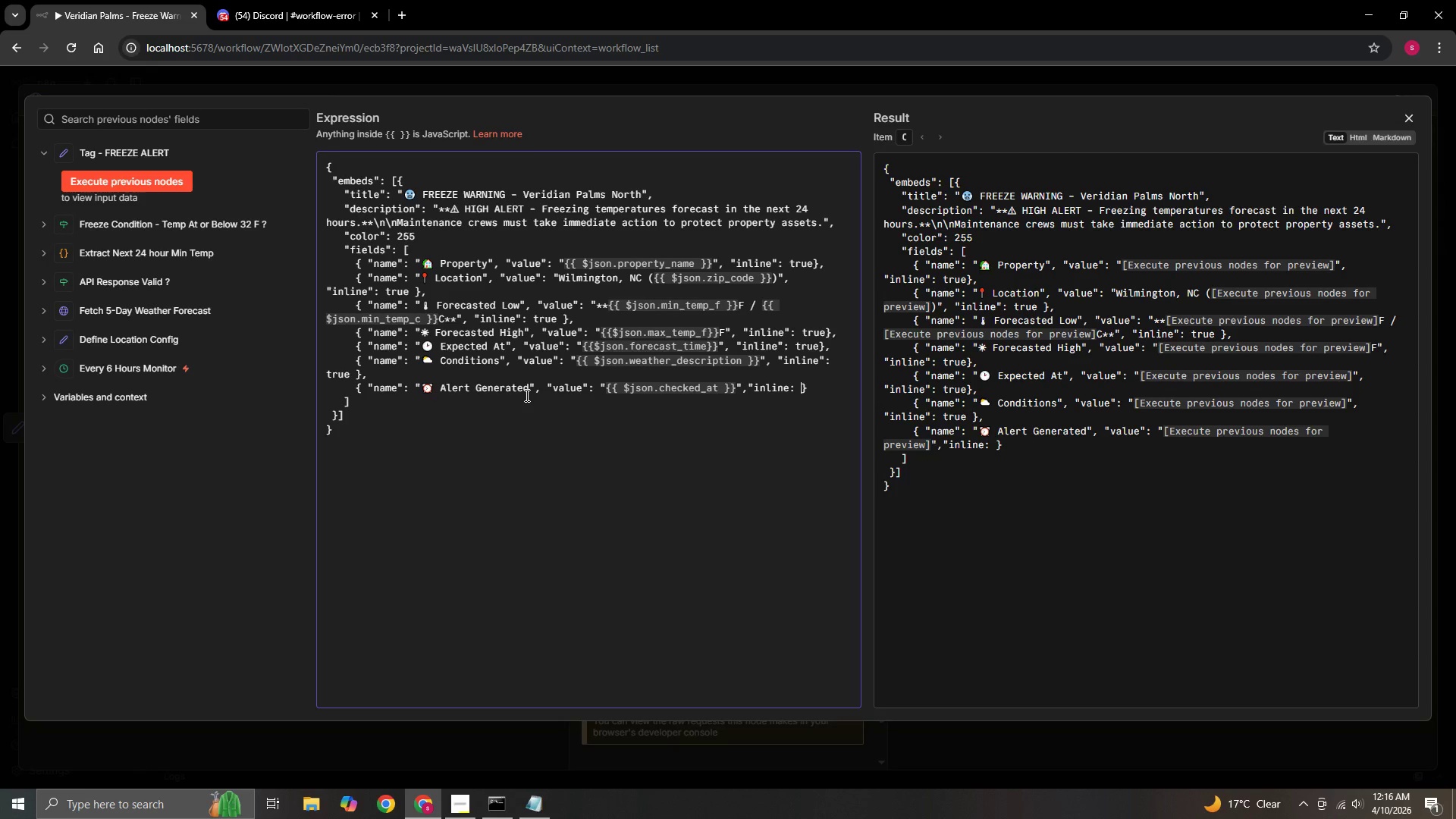 
key(ArrowLeft)
 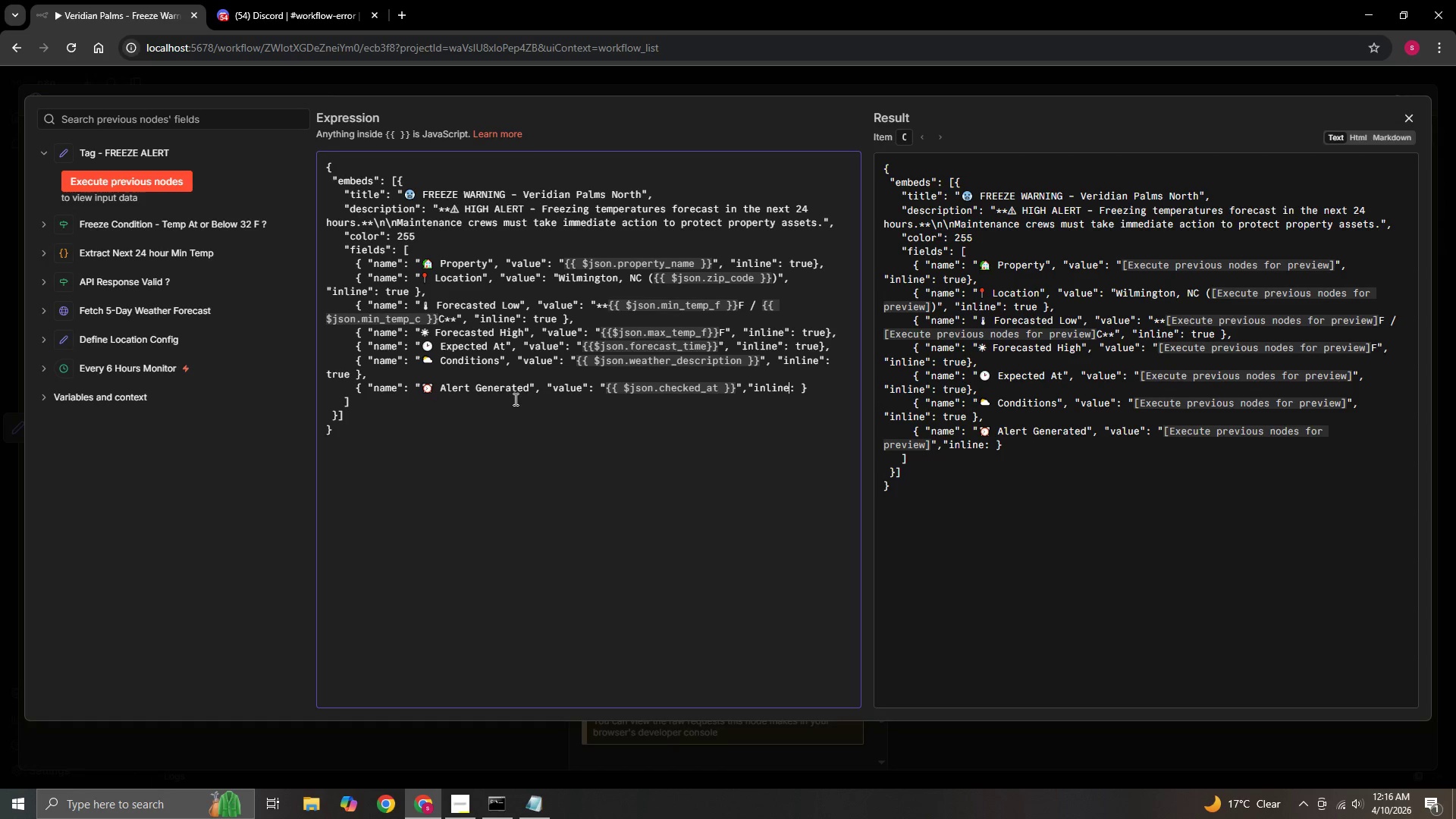 
key(ArrowLeft)
 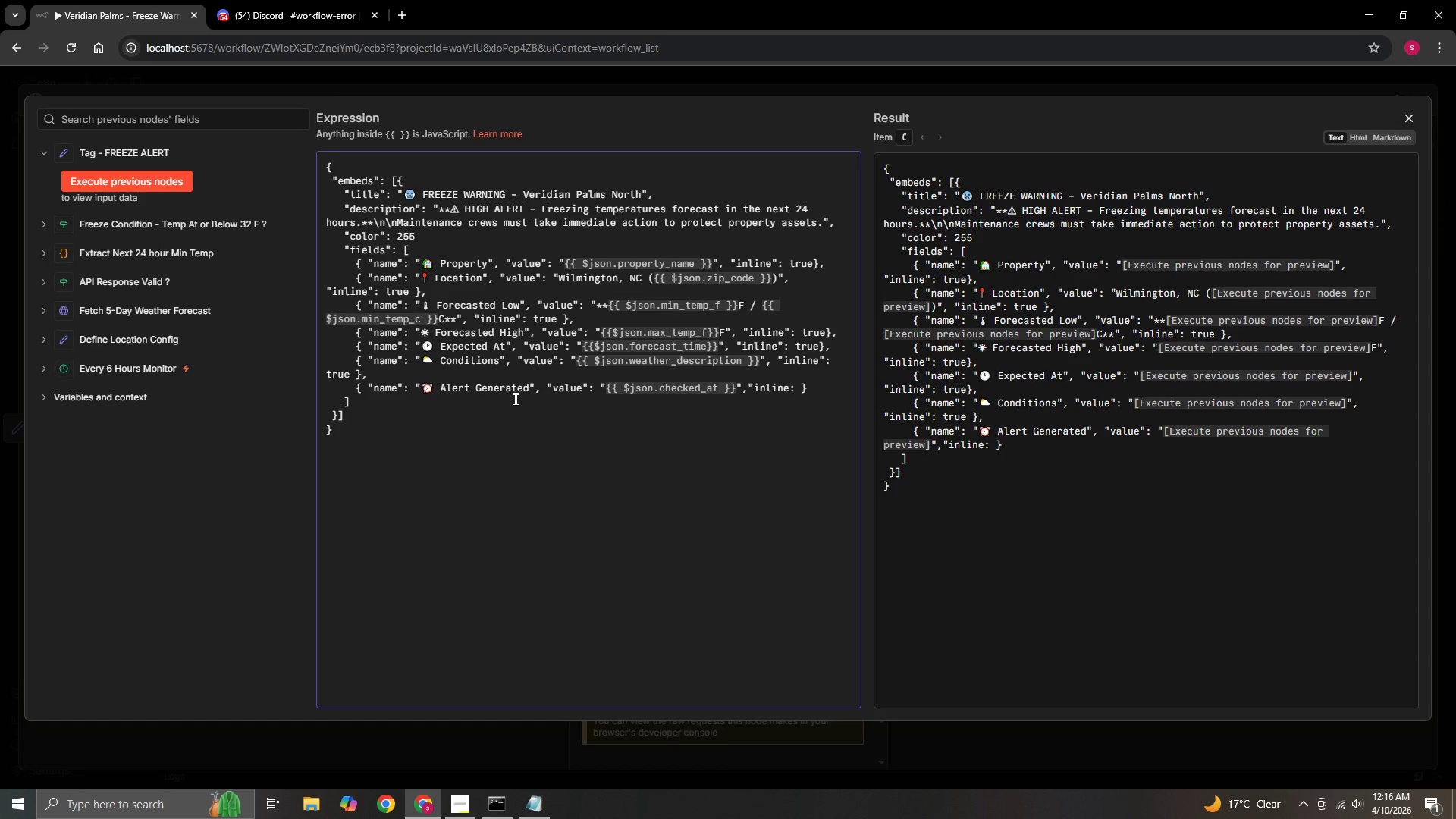 
key(Shift+Quote)
 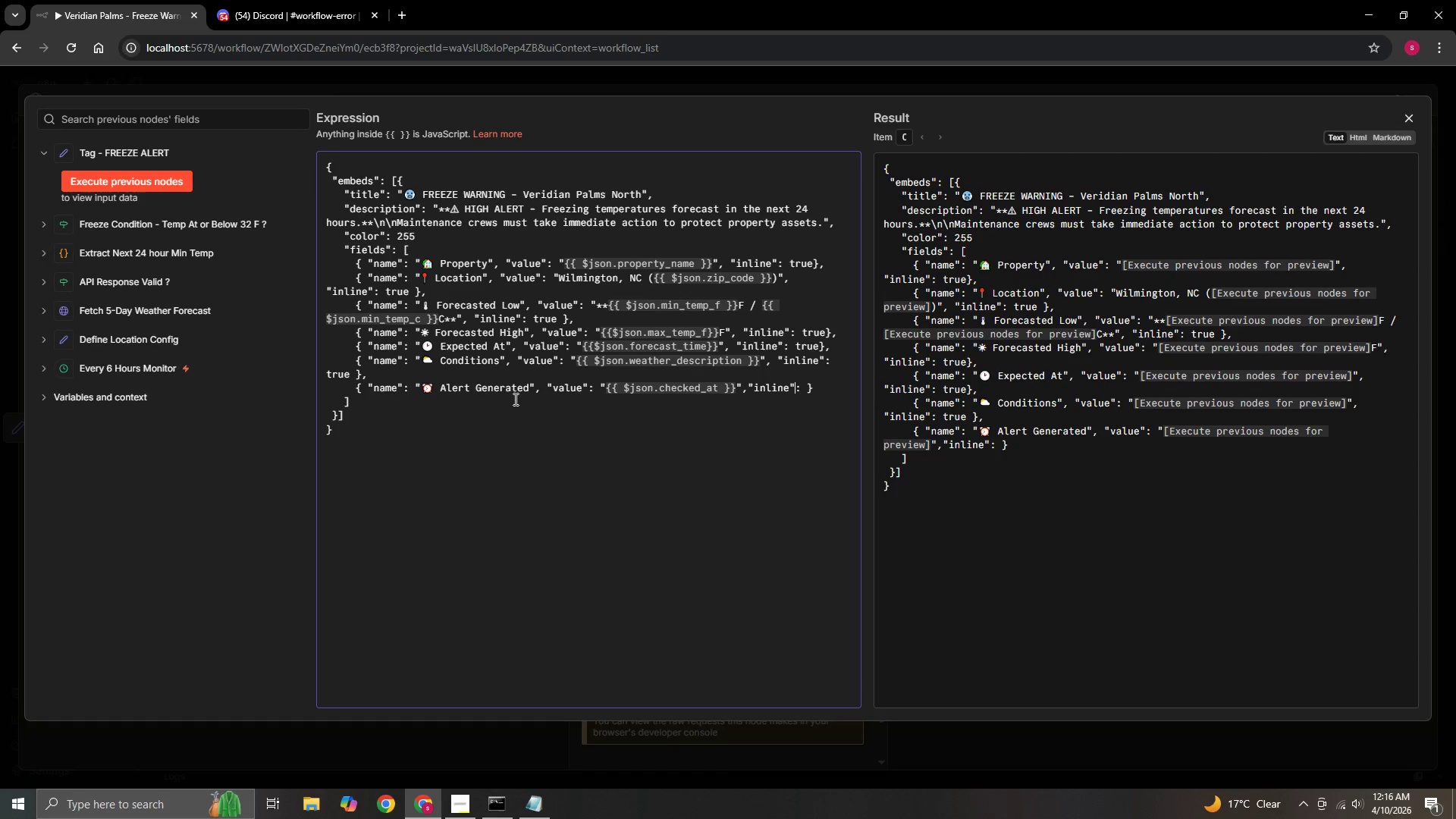 
key(ArrowRight)
 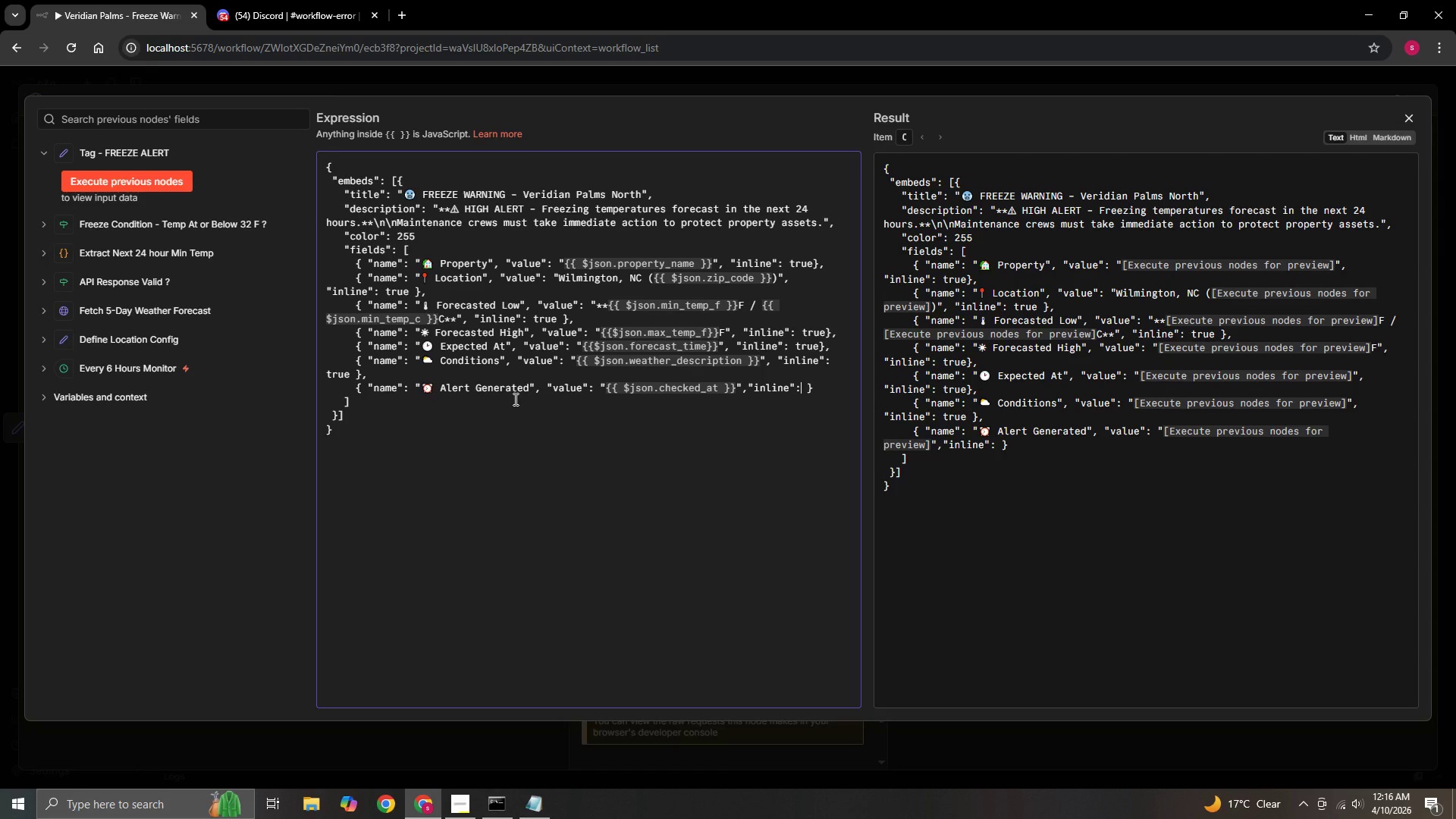 
key(ArrowRight)
 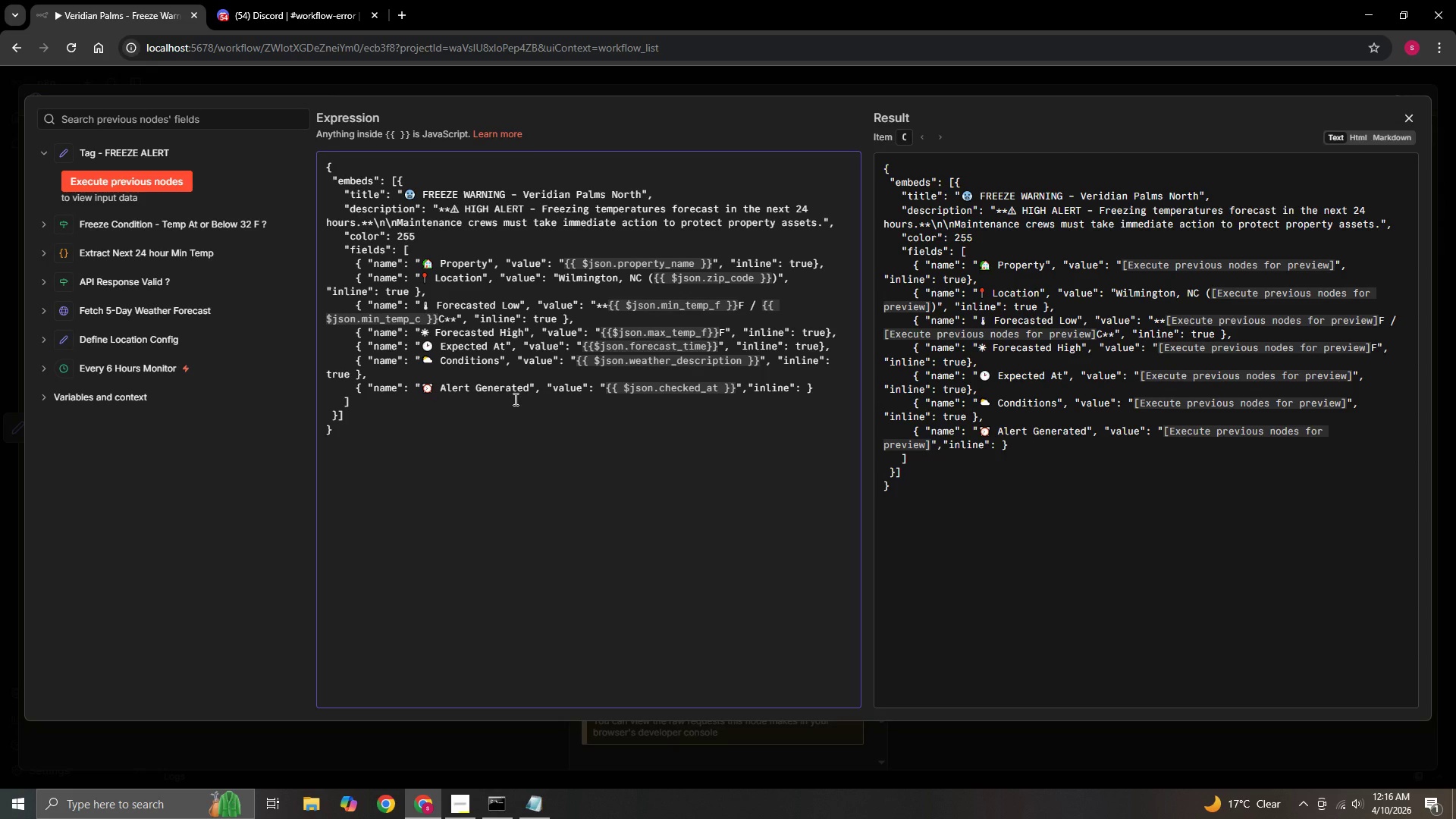 
key(ArrowLeft)
 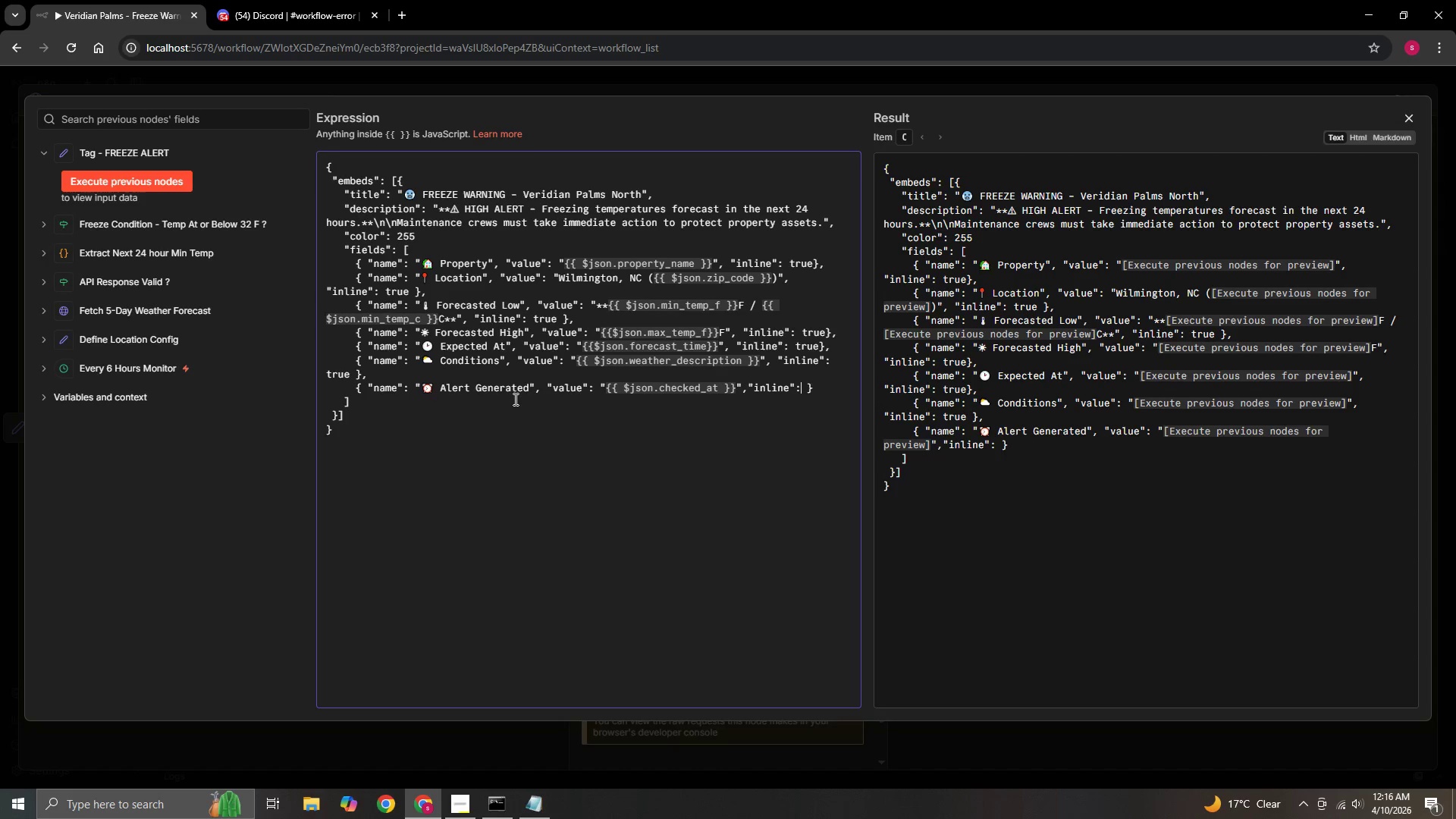 
type( false)
 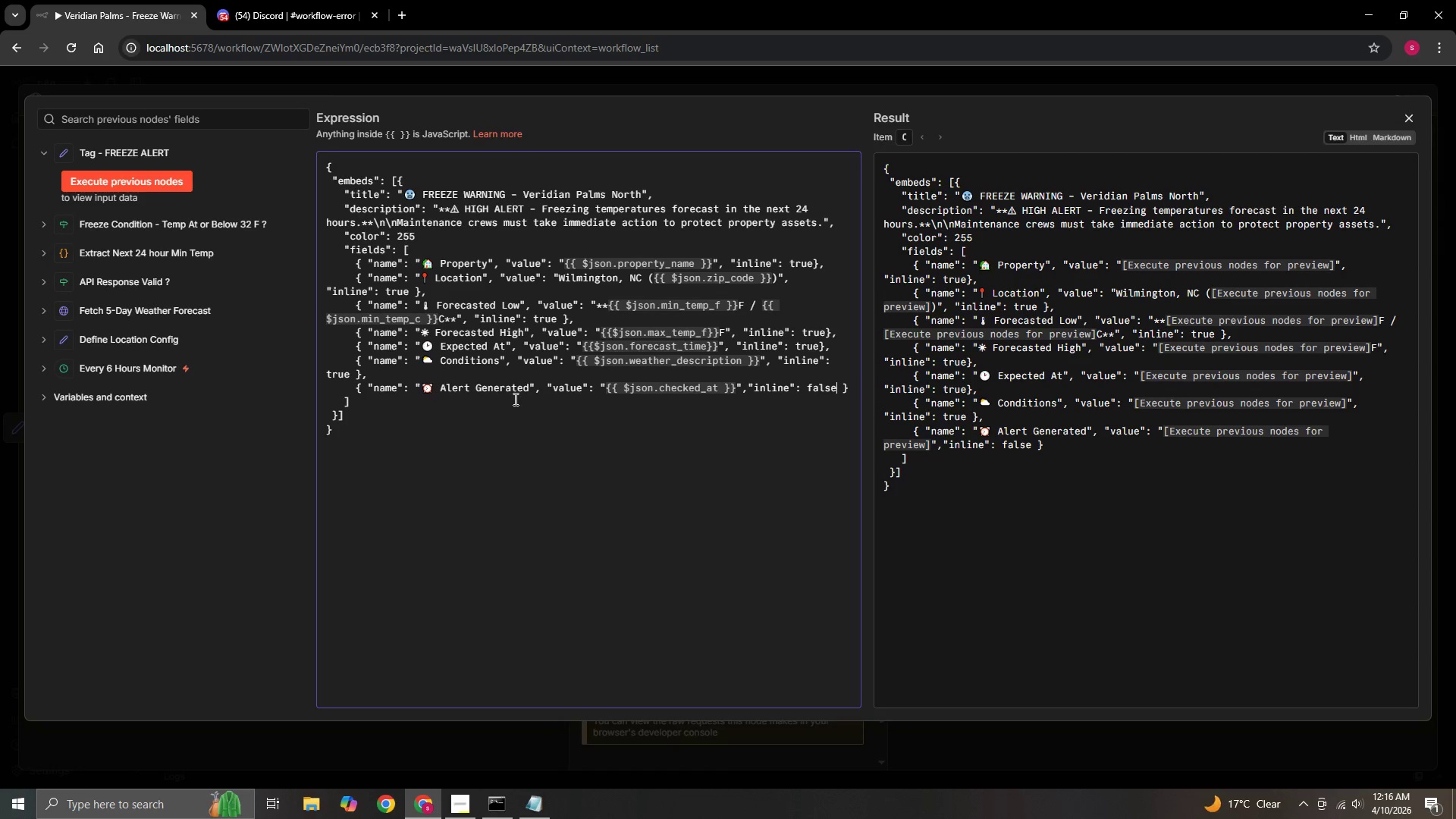 
key(ArrowRight)
 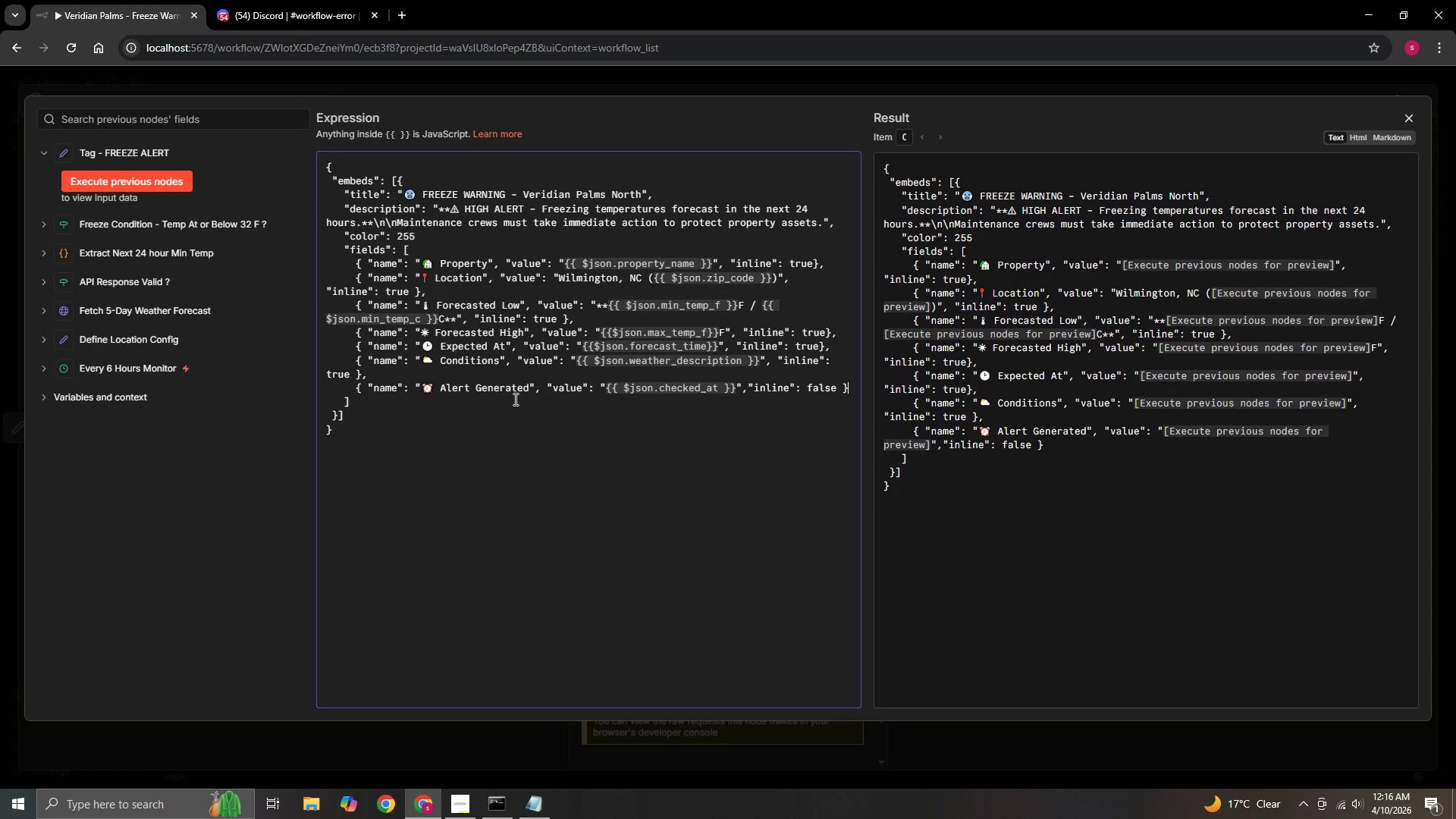 
key(ArrowRight)
 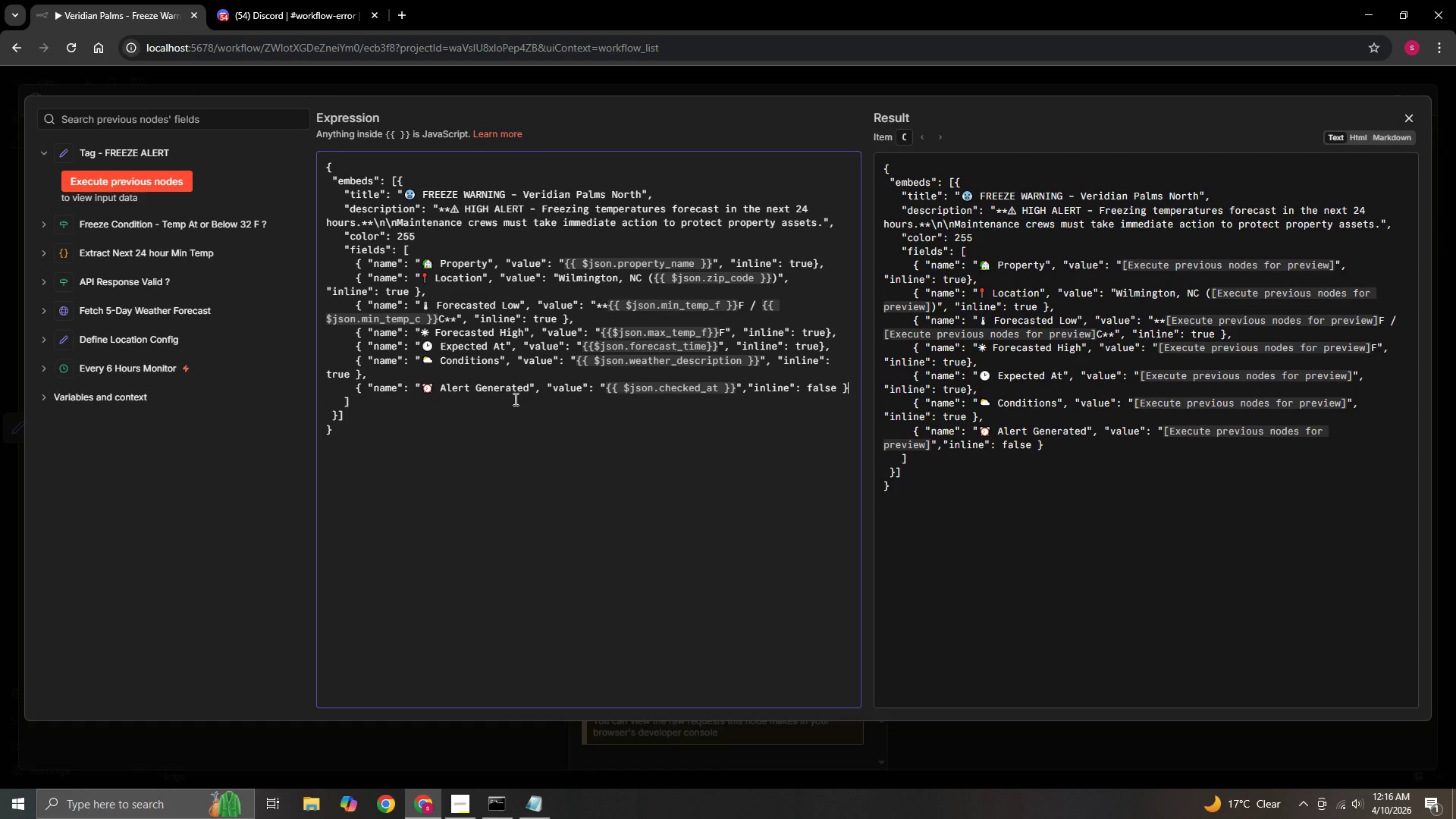 
key(Comma)
 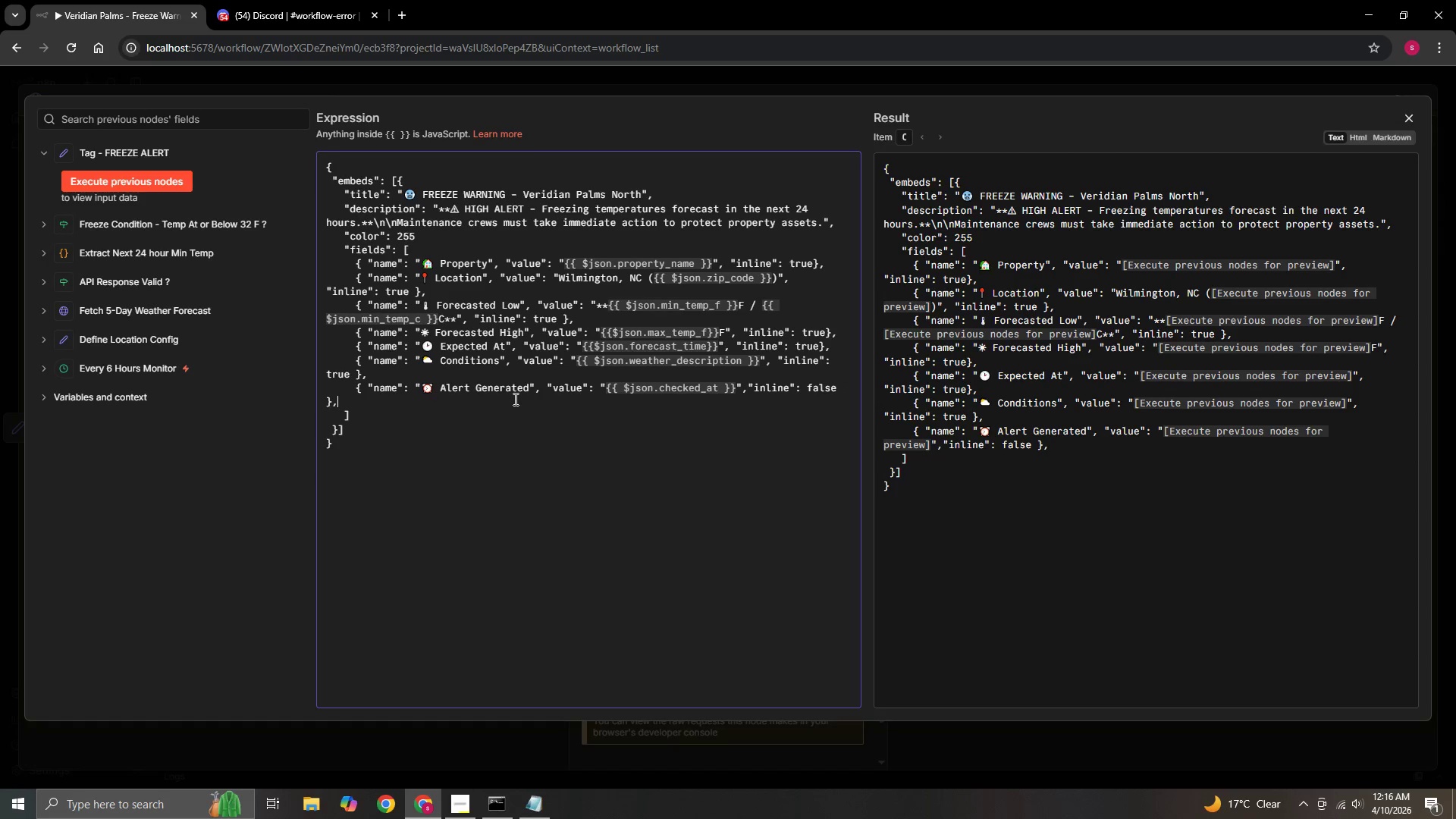 
key(Enter)
 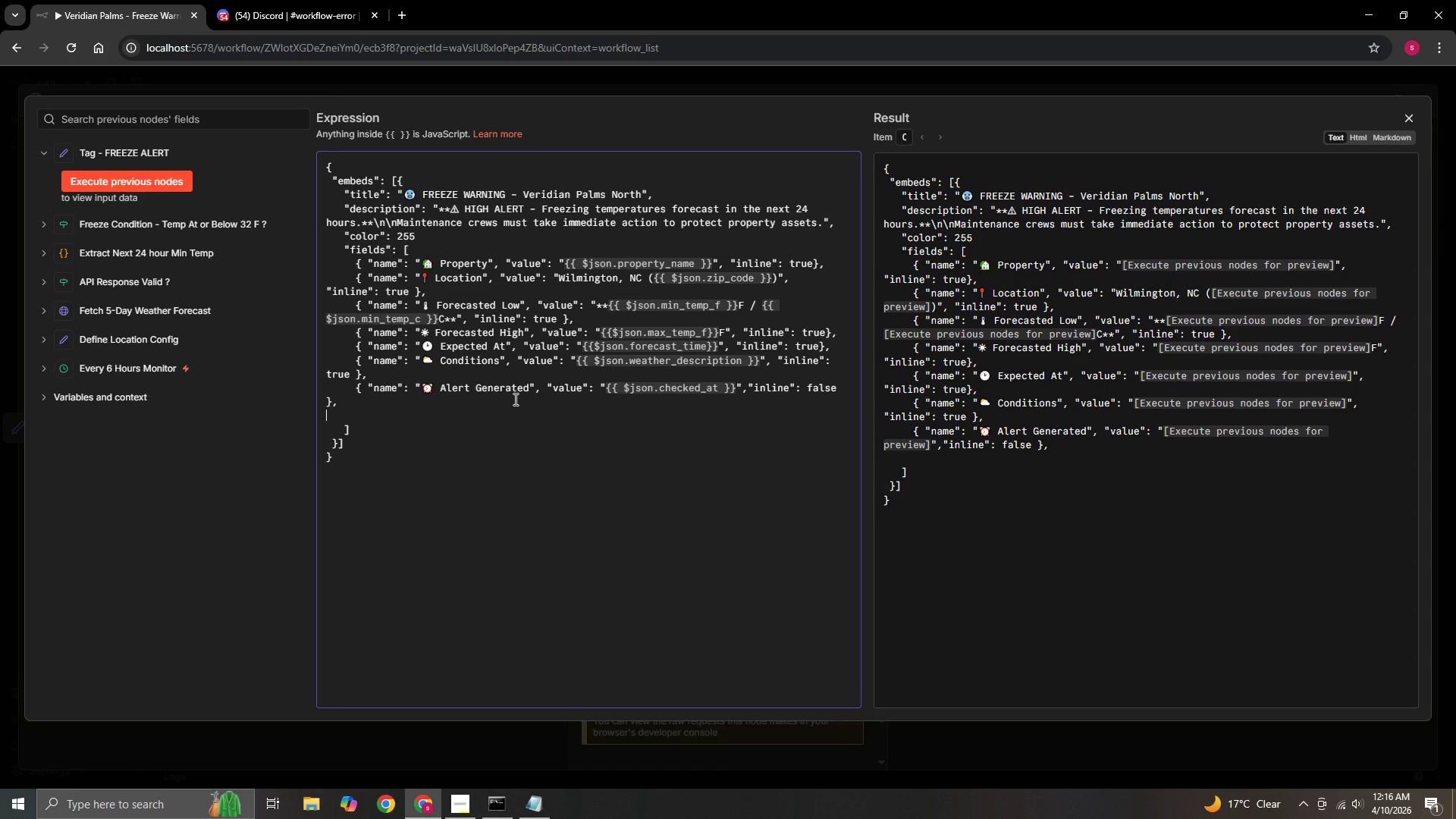 
hold_key(key=ArrowRight, duration=0.33)
 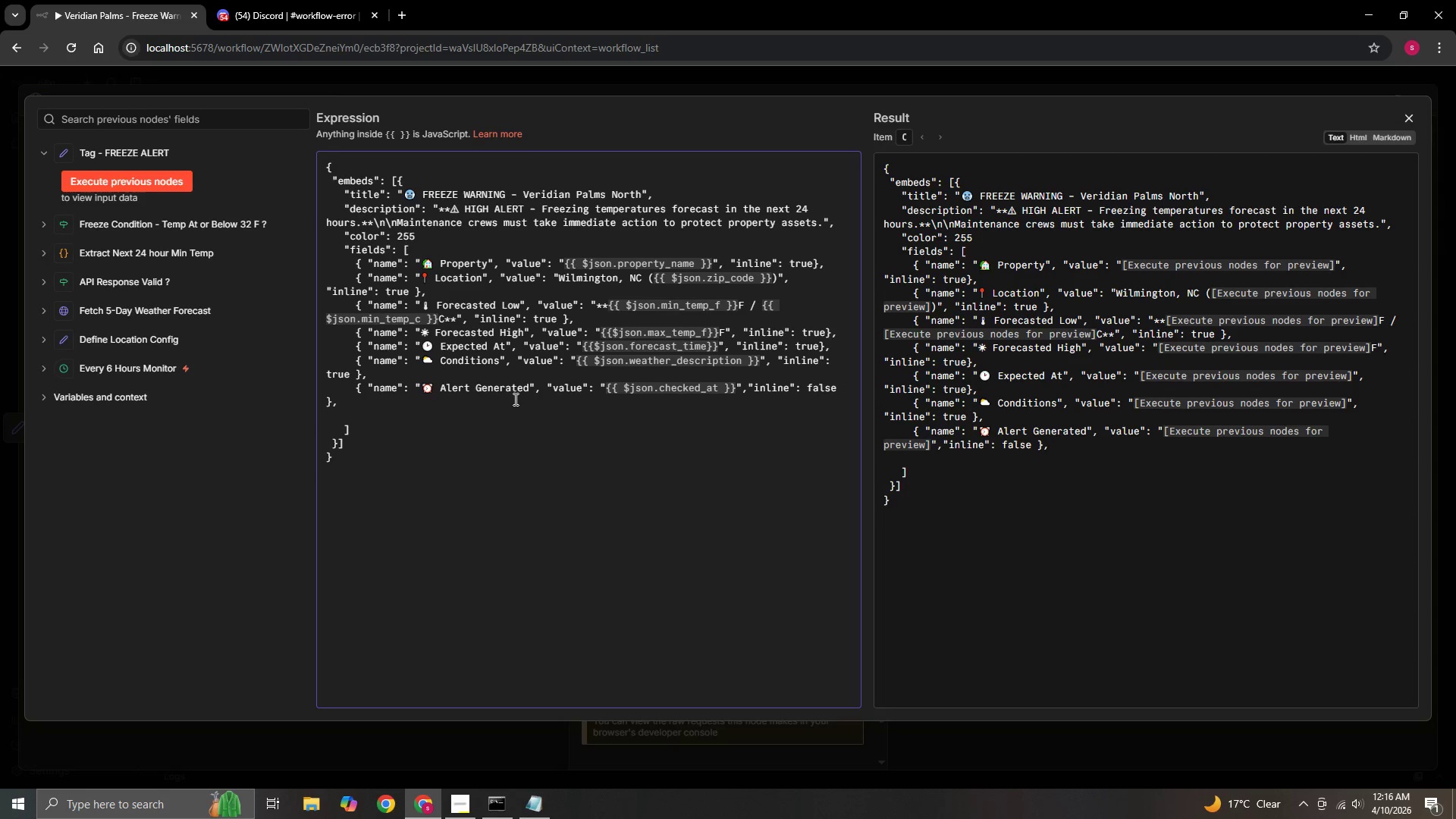 
key(ArrowLeft)
 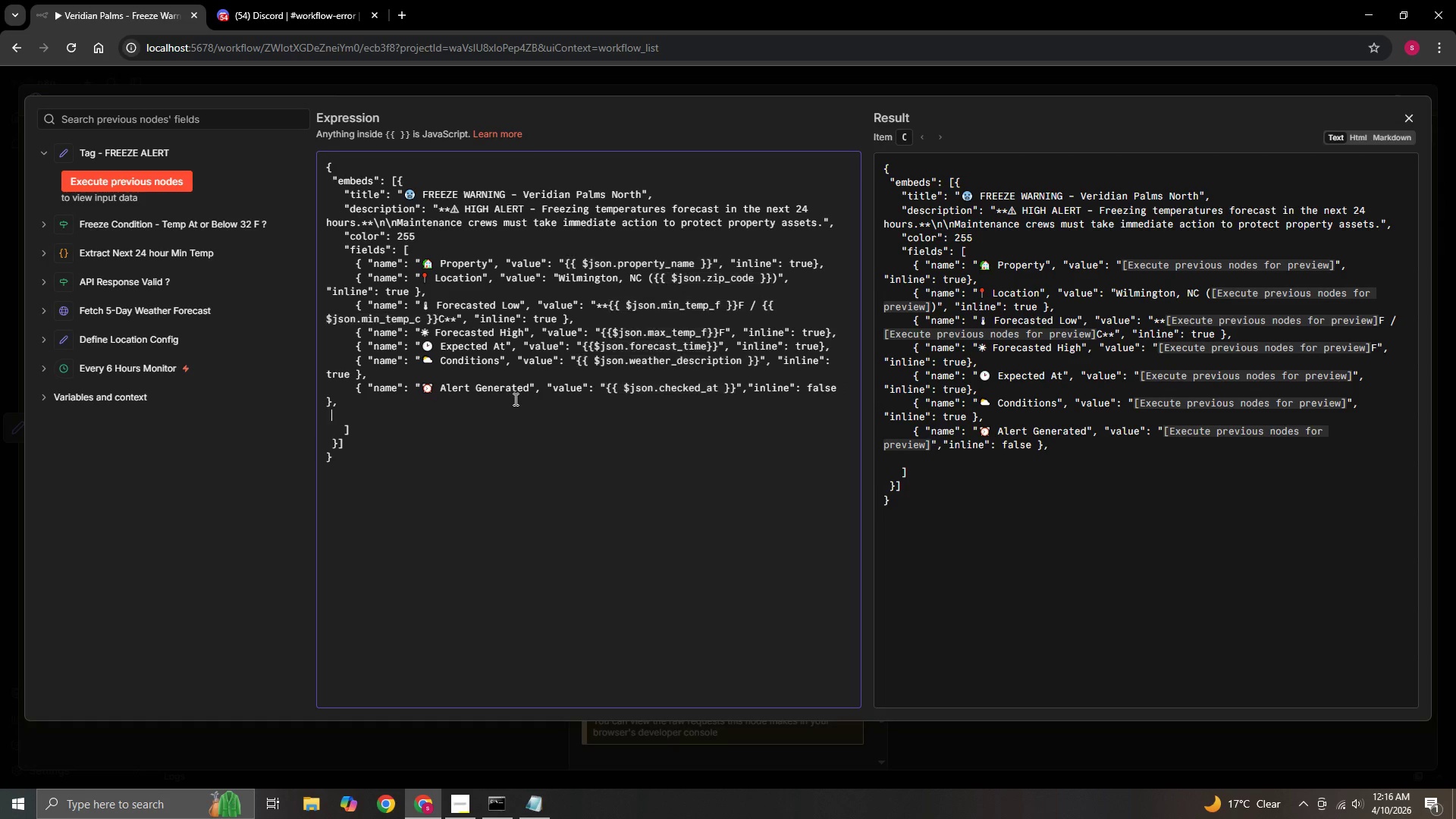 
key(Space)
 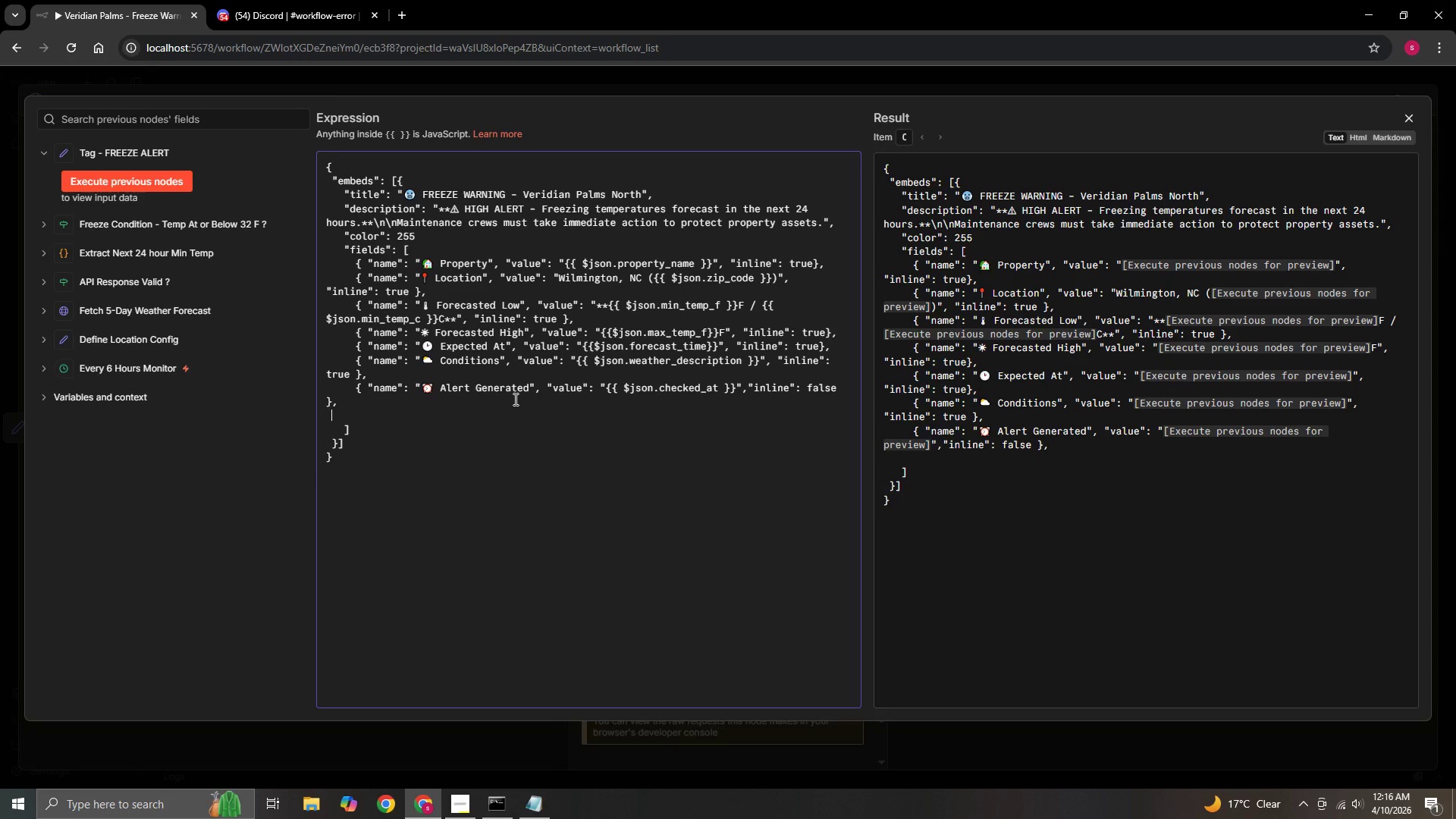 
key(Space)
 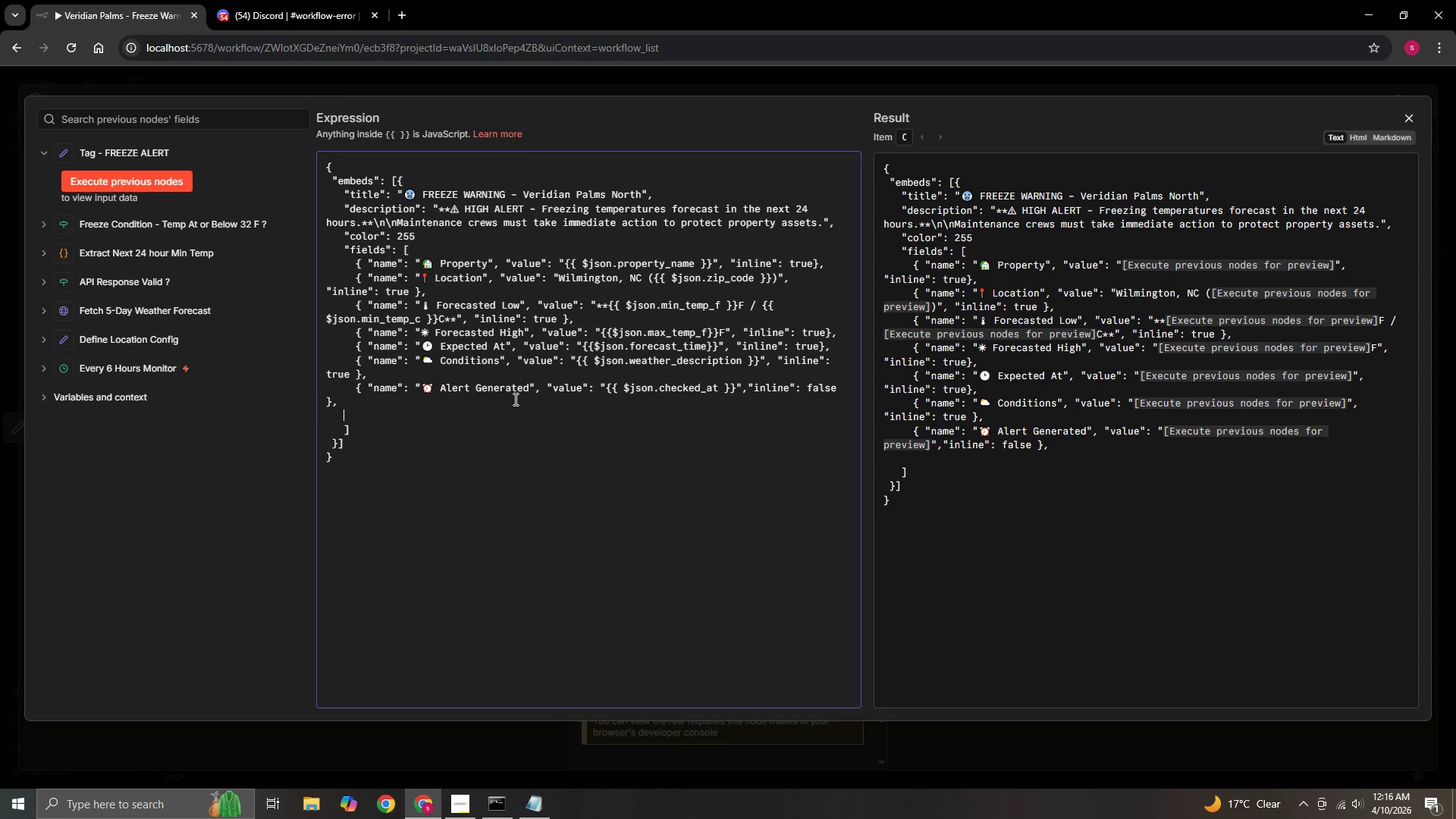 
key(Space)
 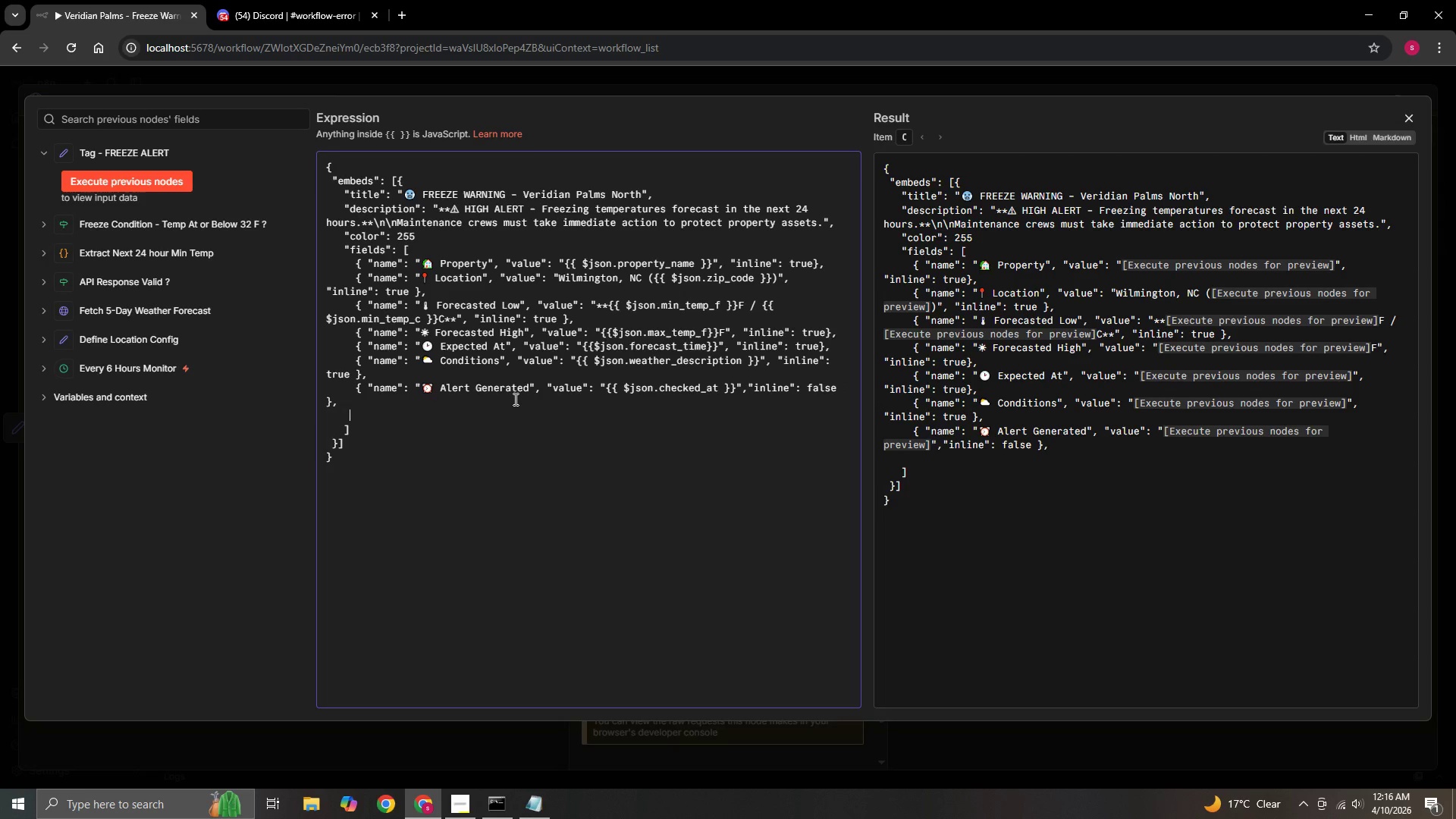 
key(Space)
 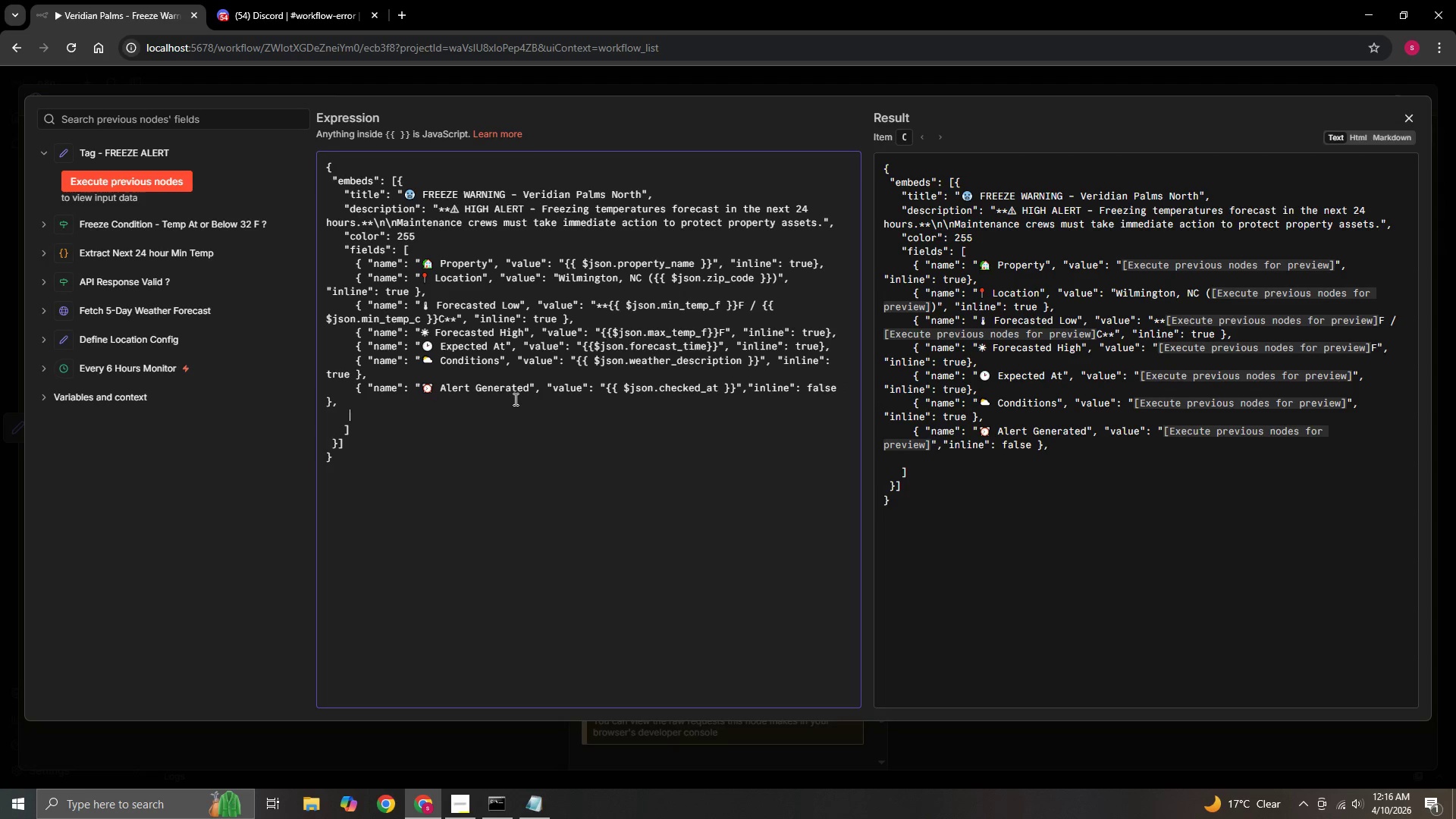 
key(Space)
 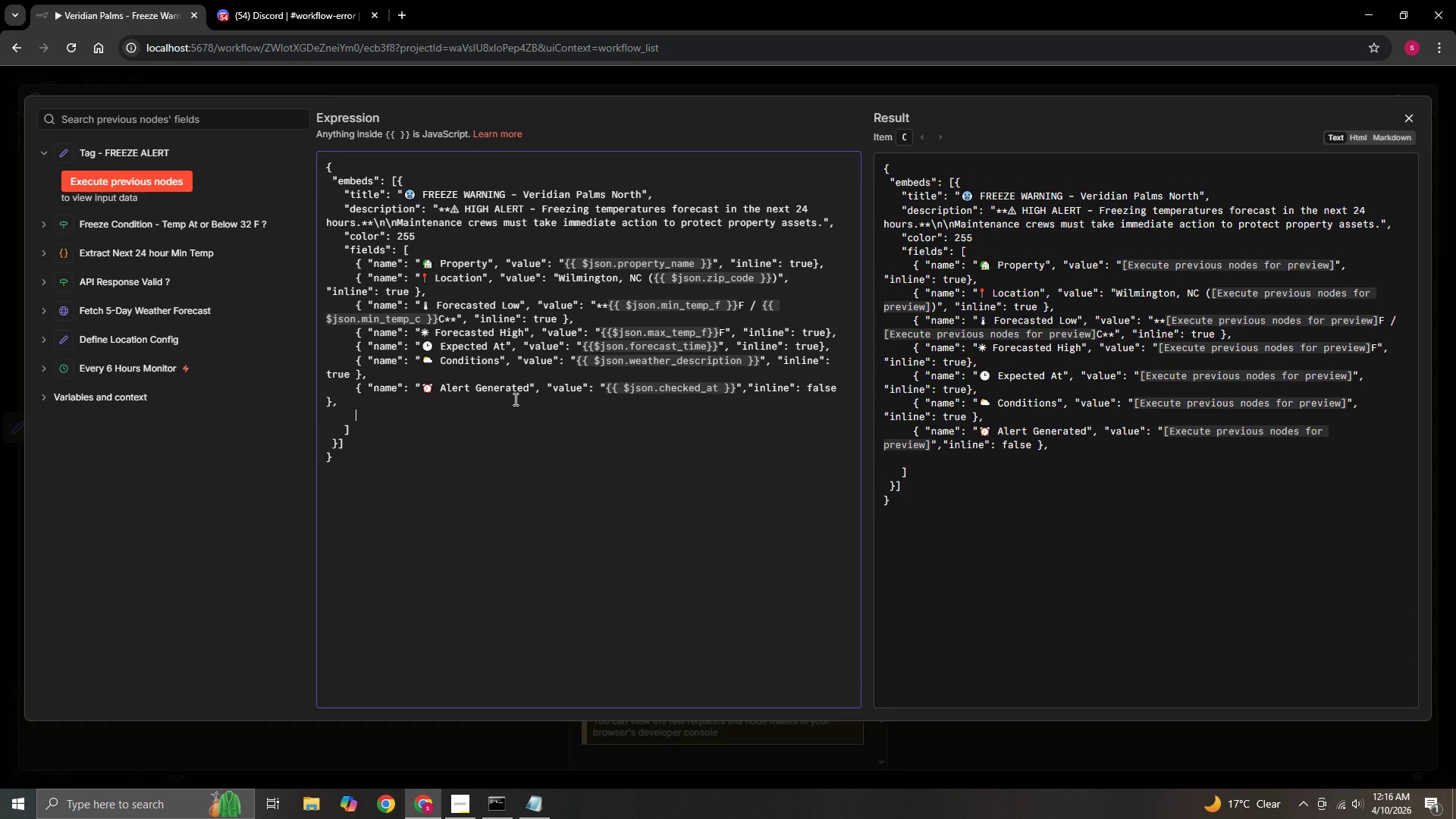 
key(Shift+BracketLeft)
 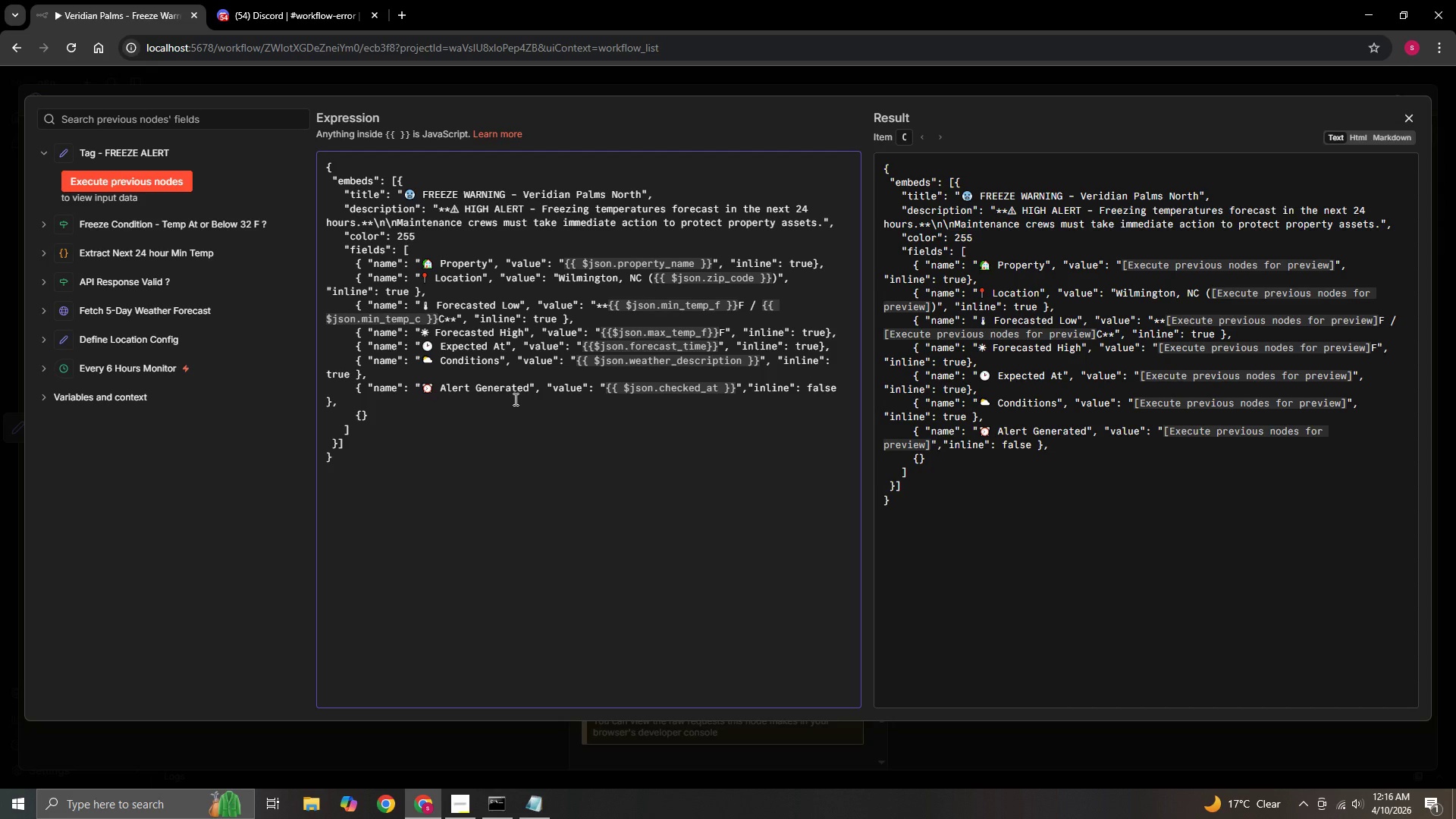 
key(Space)
 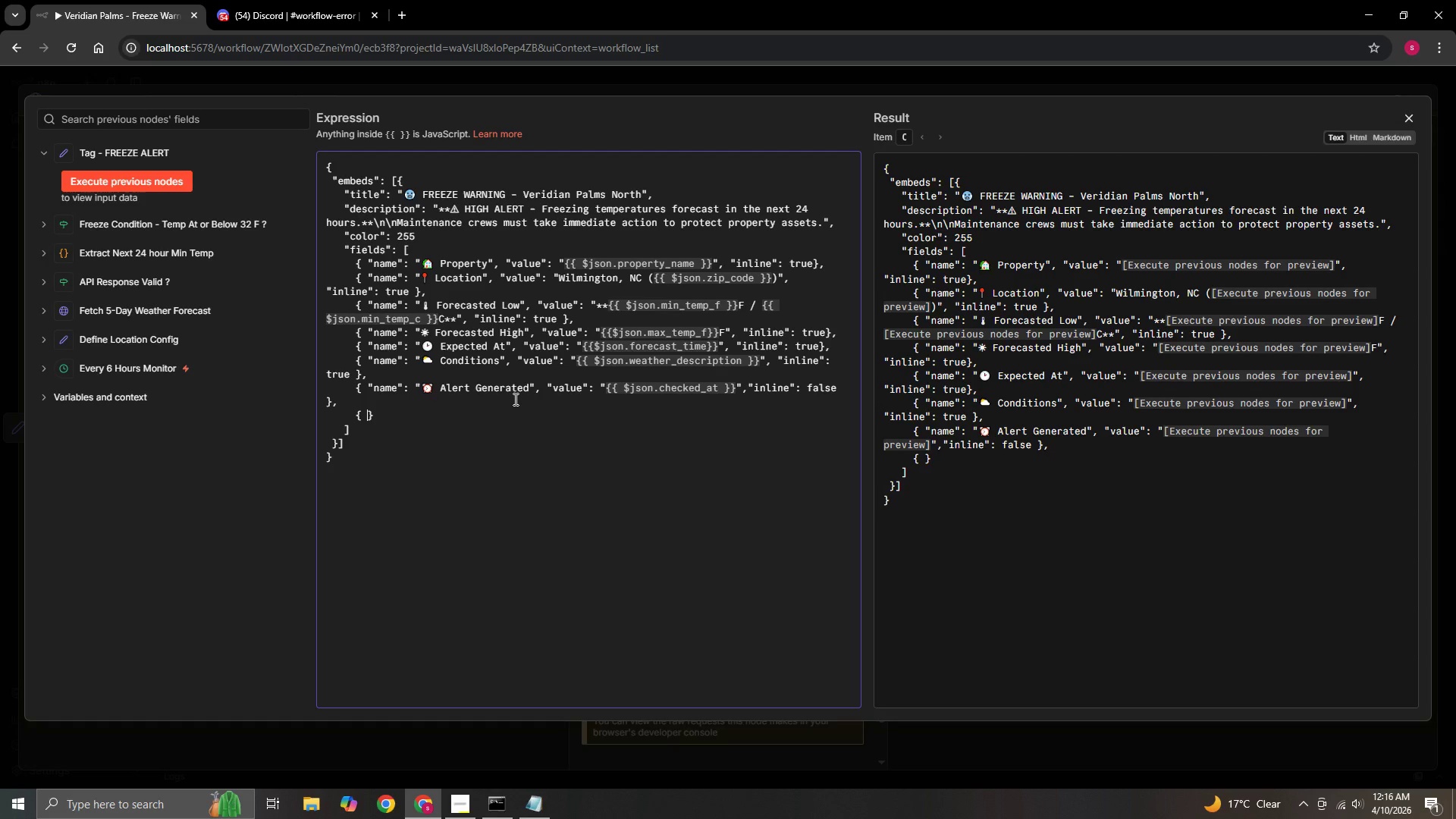 
key(Shift+Quote)
 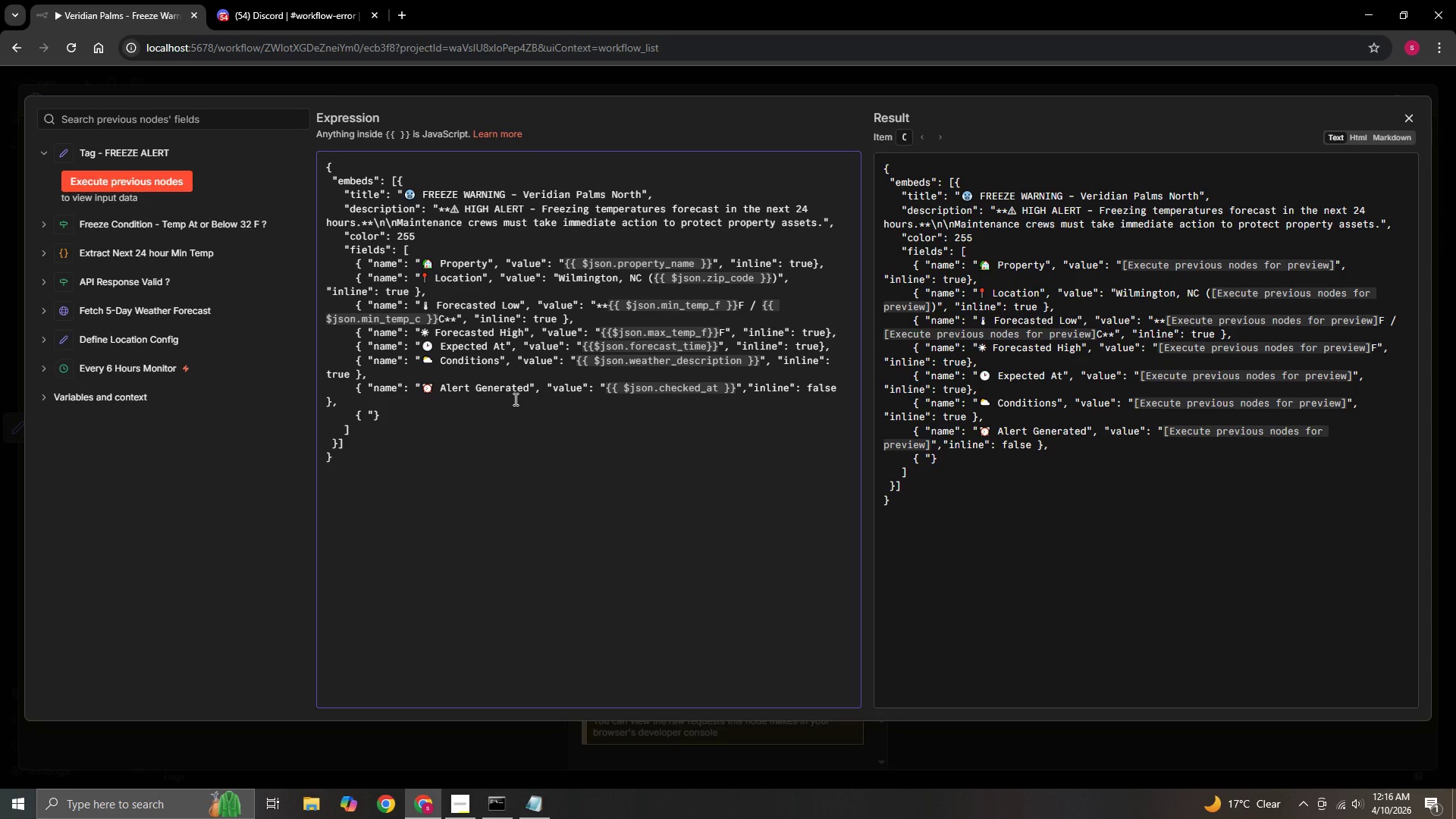 
wait(5.2)
 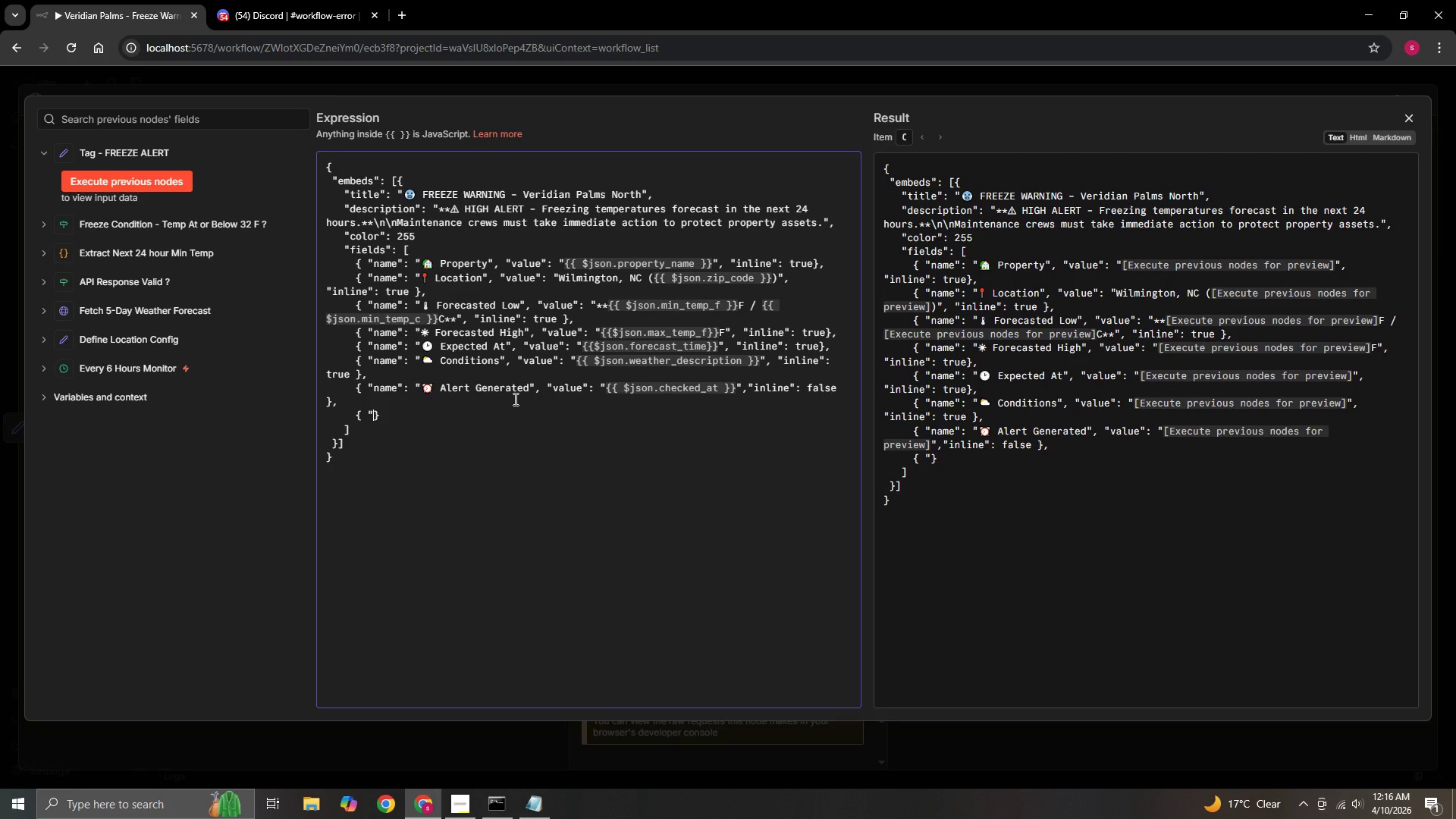 
type(name:)
 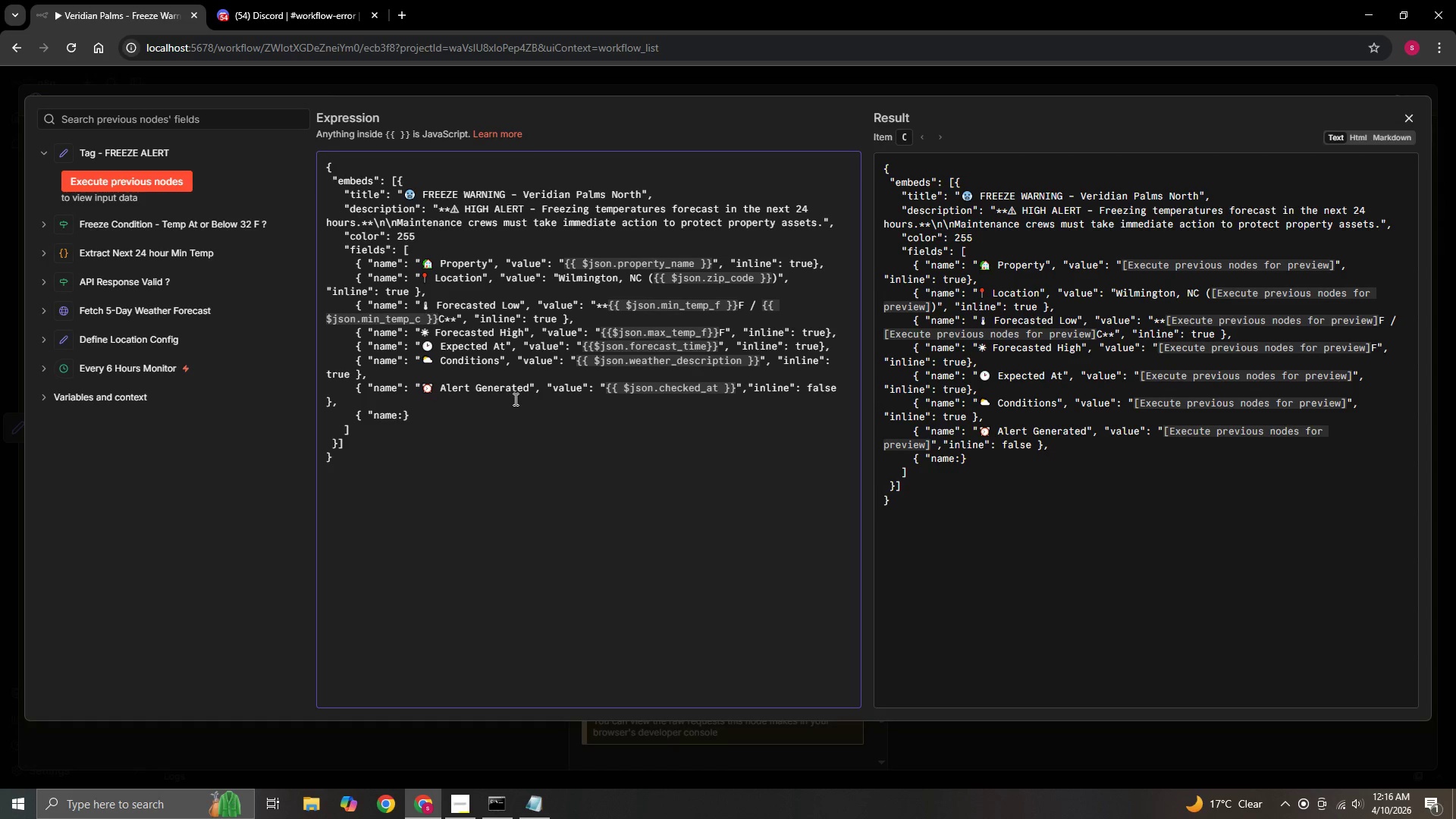 
key(ArrowLeft)
 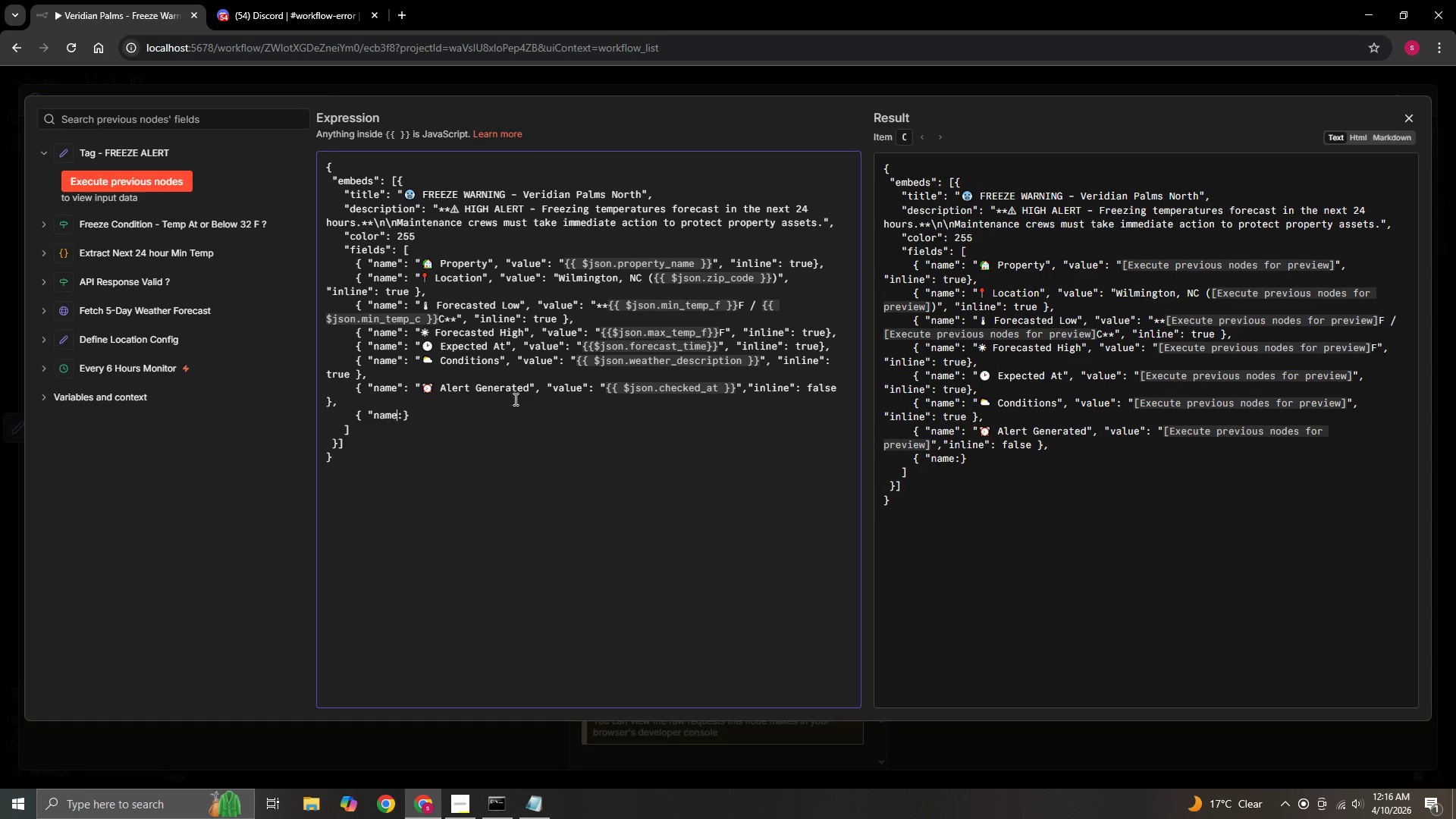 
key(Shift+Quote)
 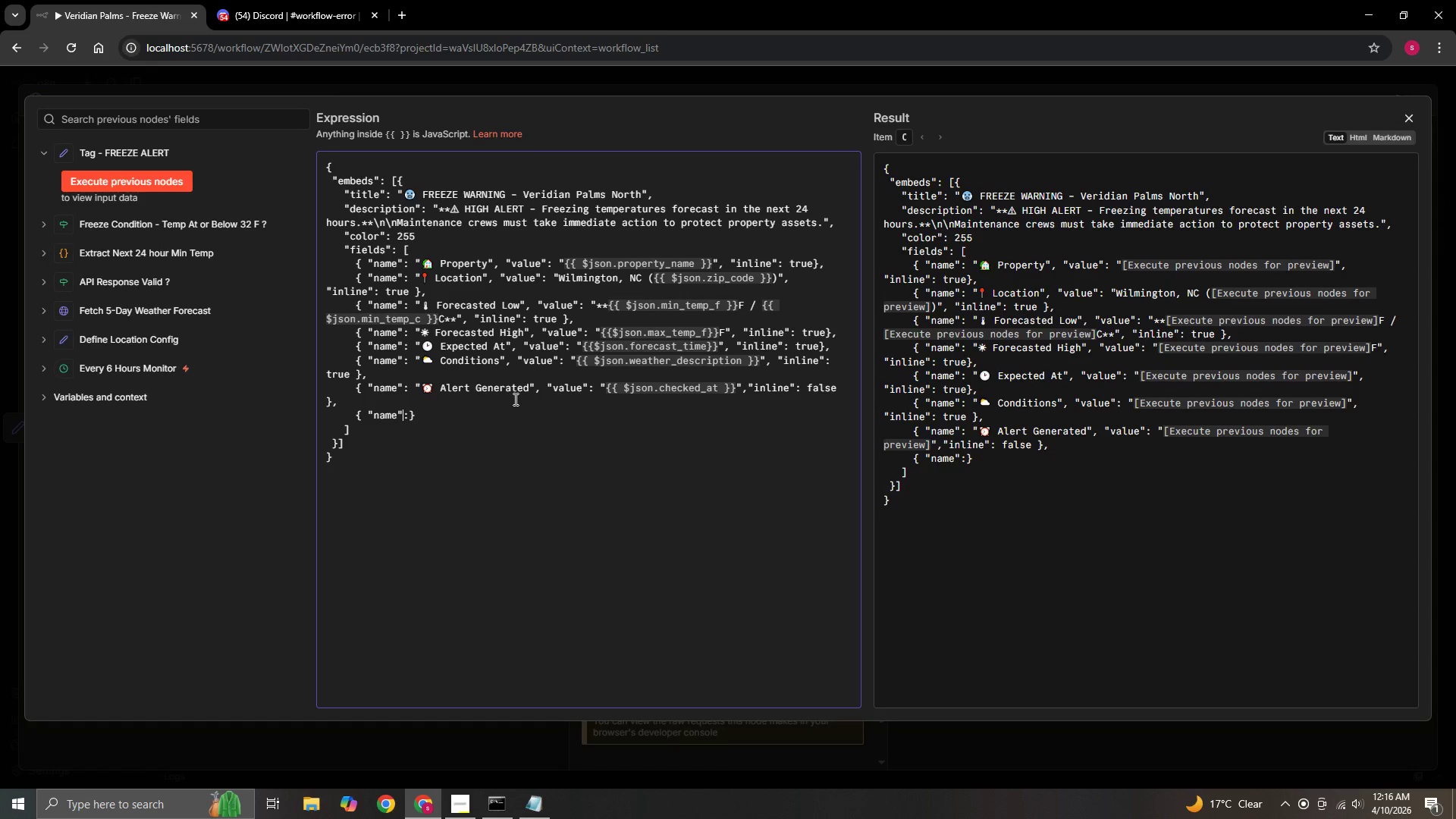 
key(ArrowRight)
 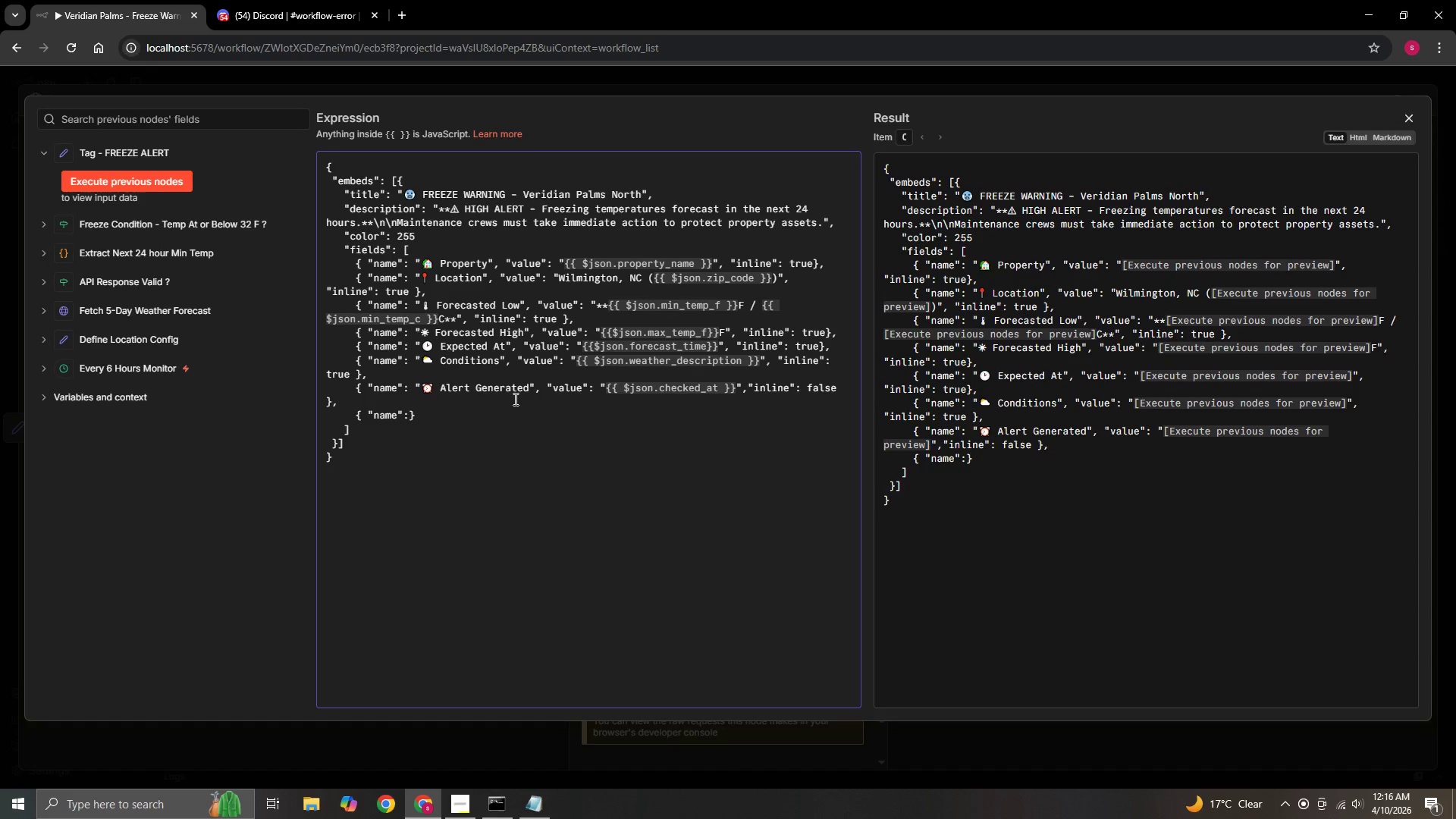 
key(Space)
 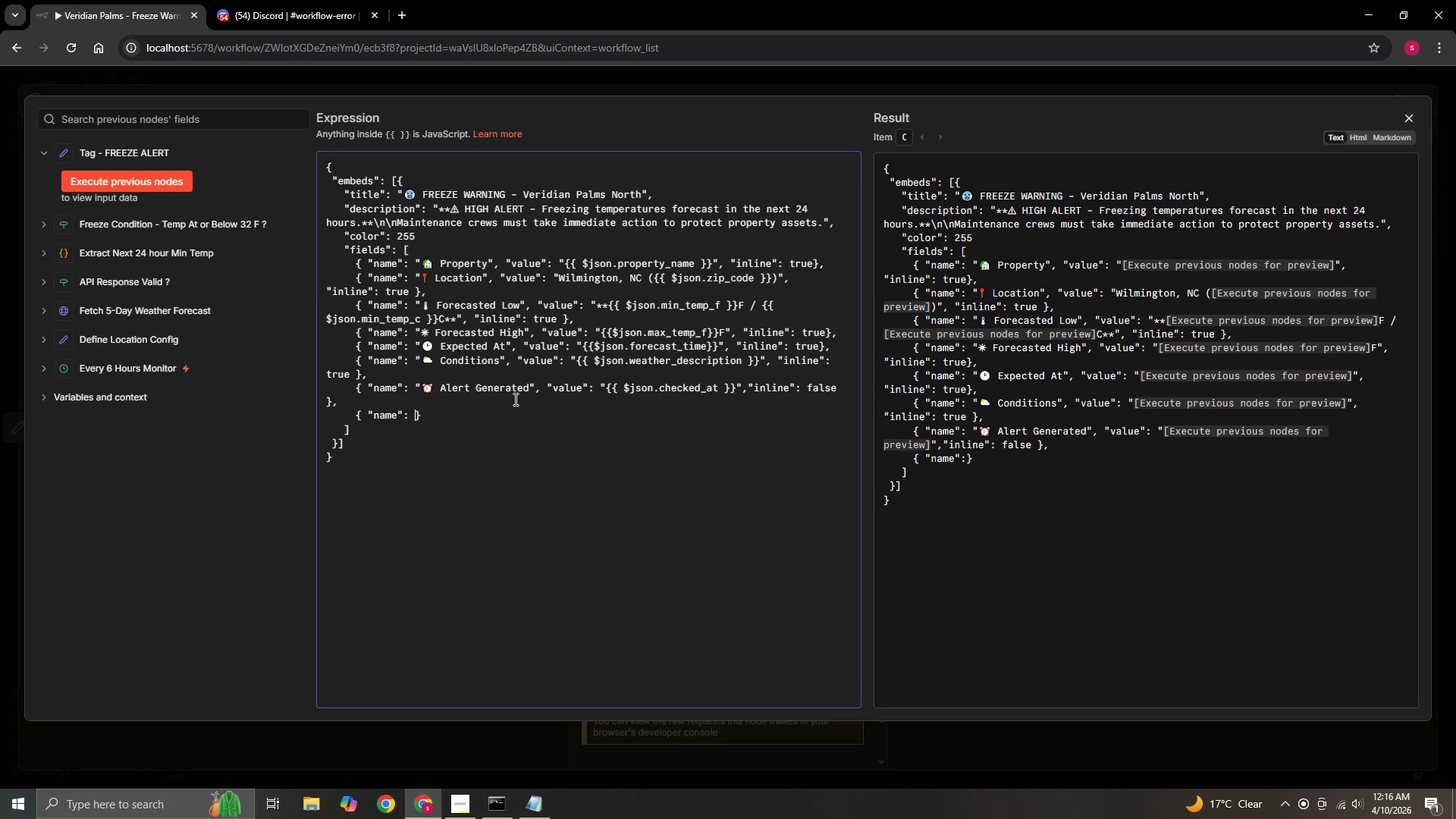 
key(Shift+Quote)
 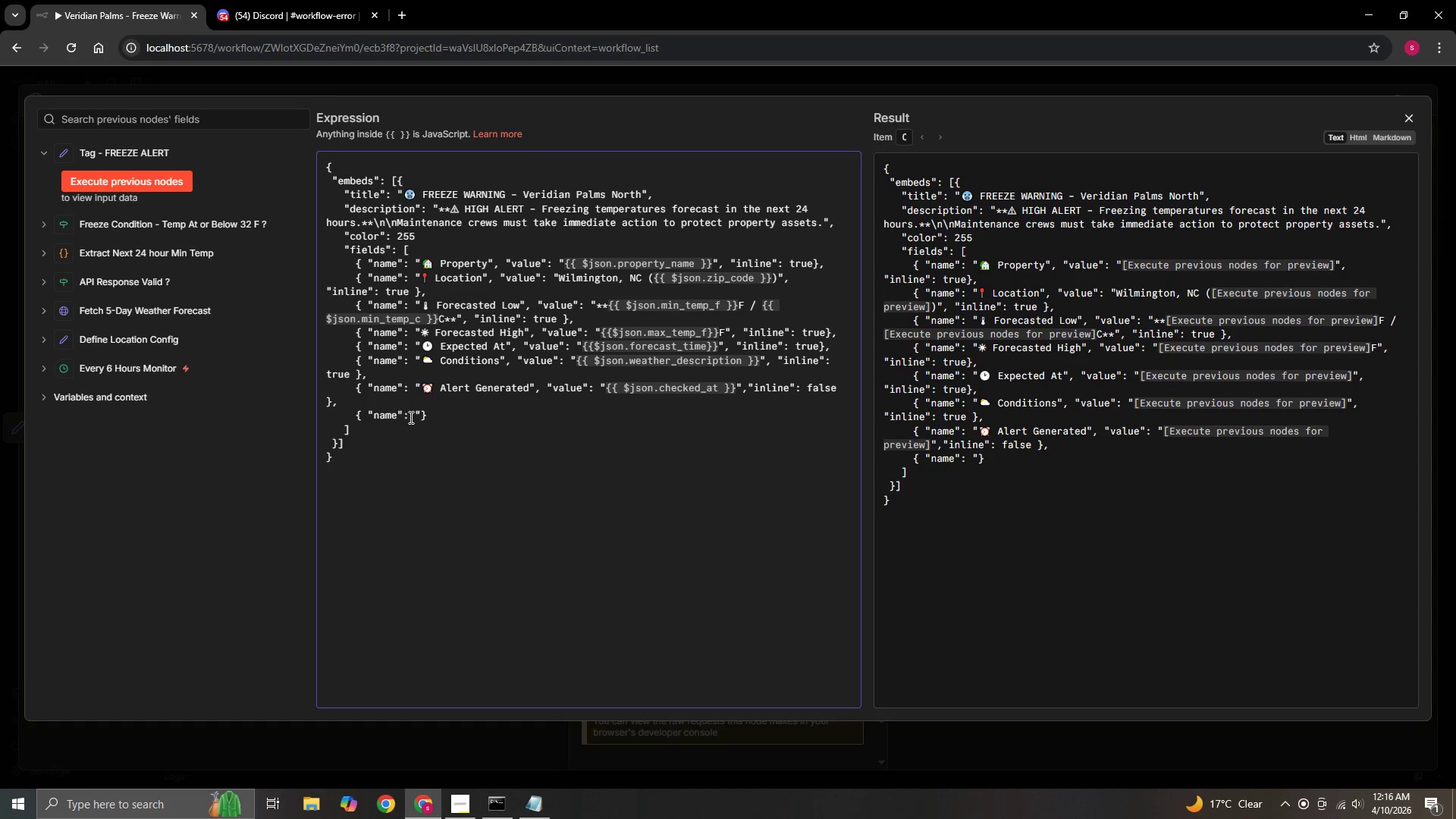 
right_click([419, 414])
 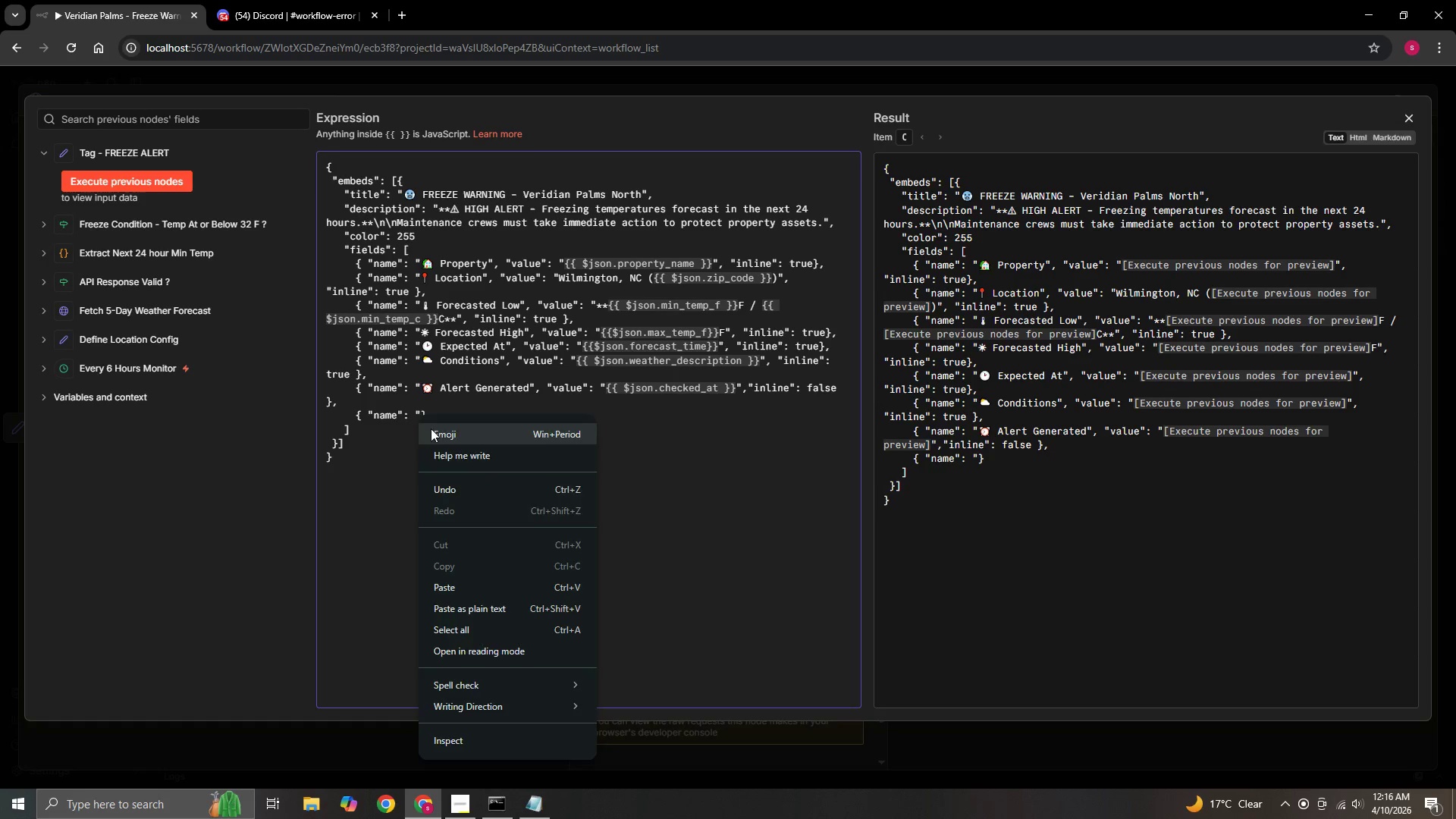 
left_click([441, 438])
 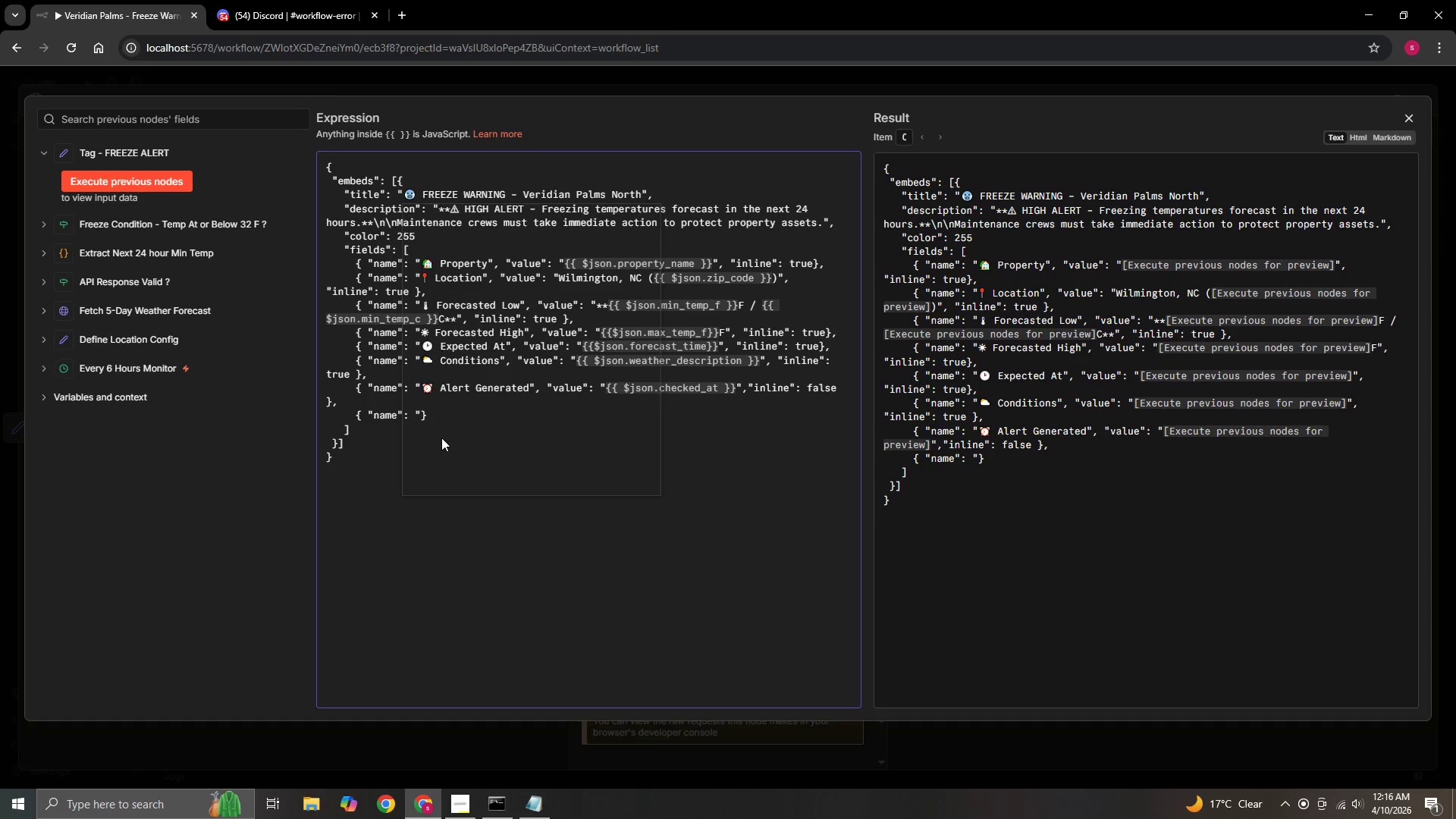 
type(wr)
 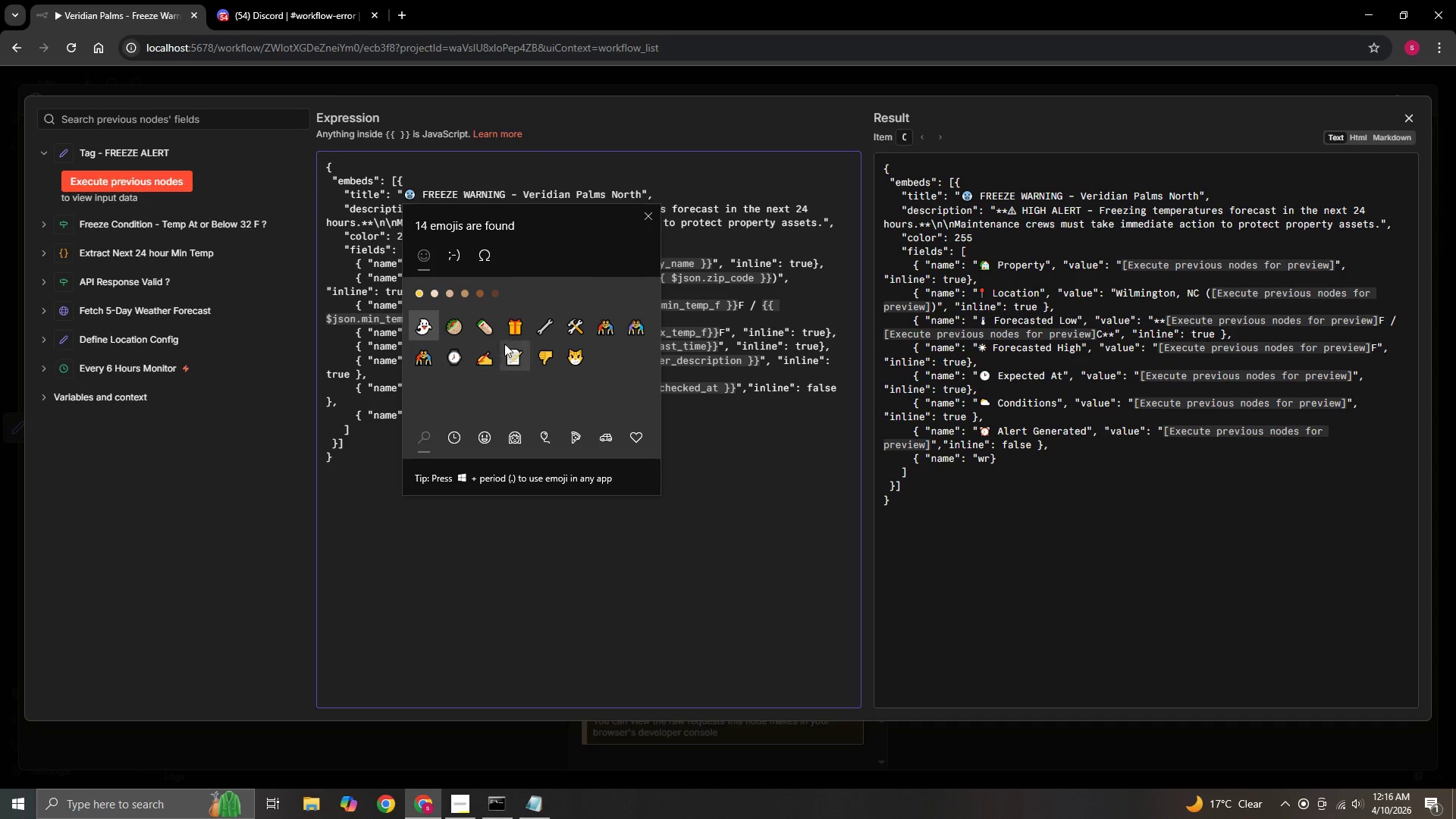 
left_click([557, 332])
 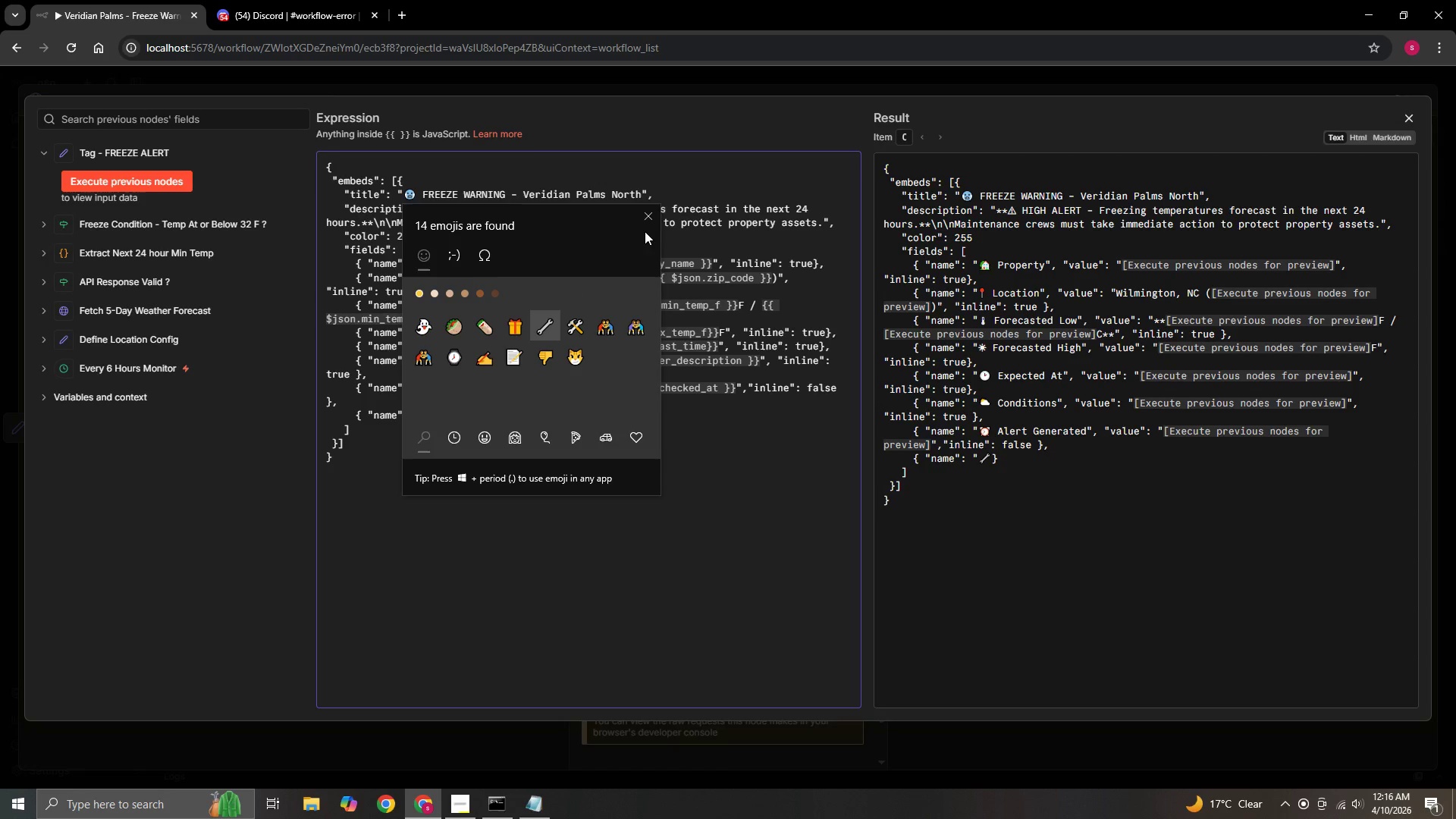 
left_click([652, 227])
 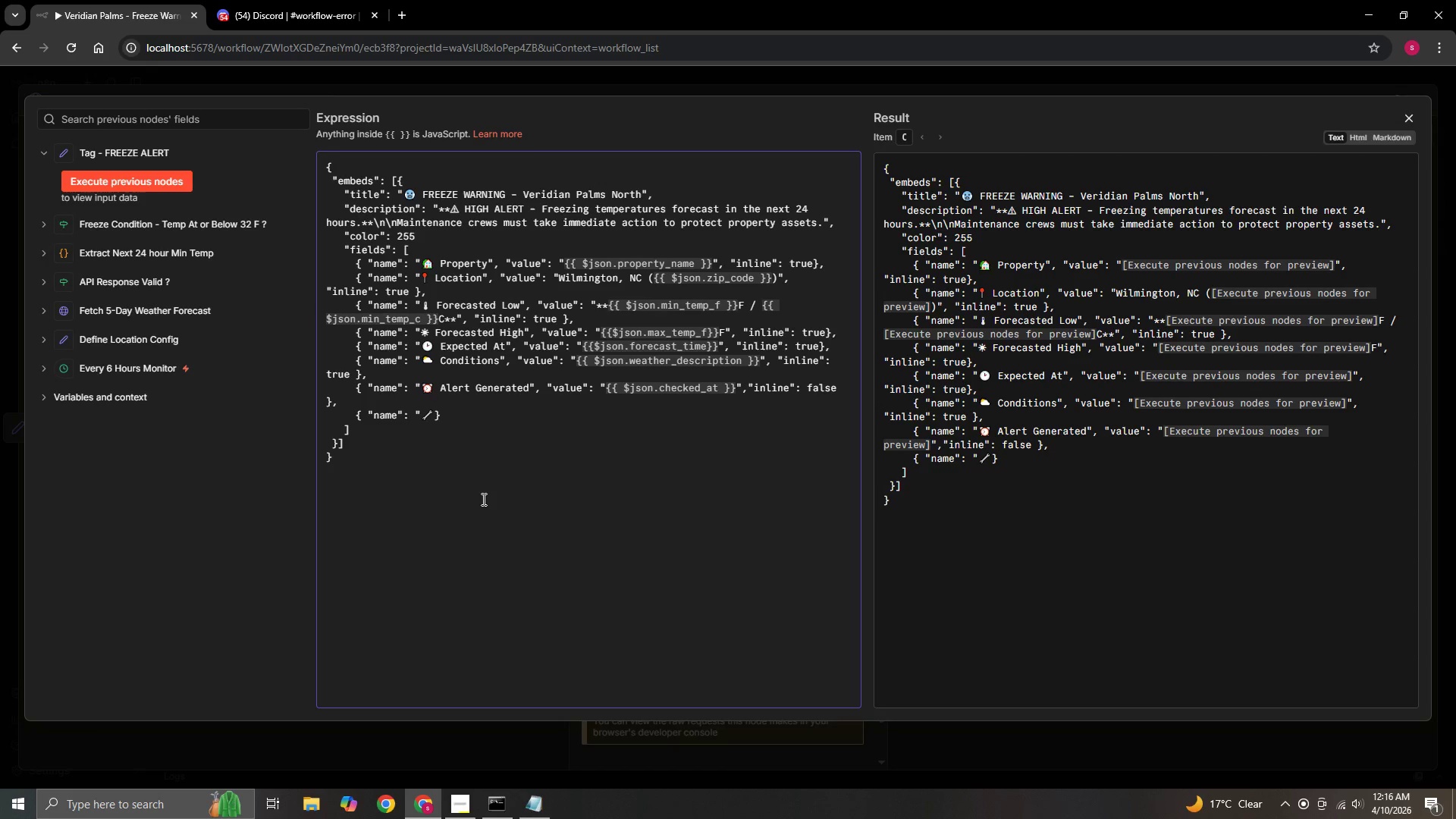 
type( Crew Instructions)
 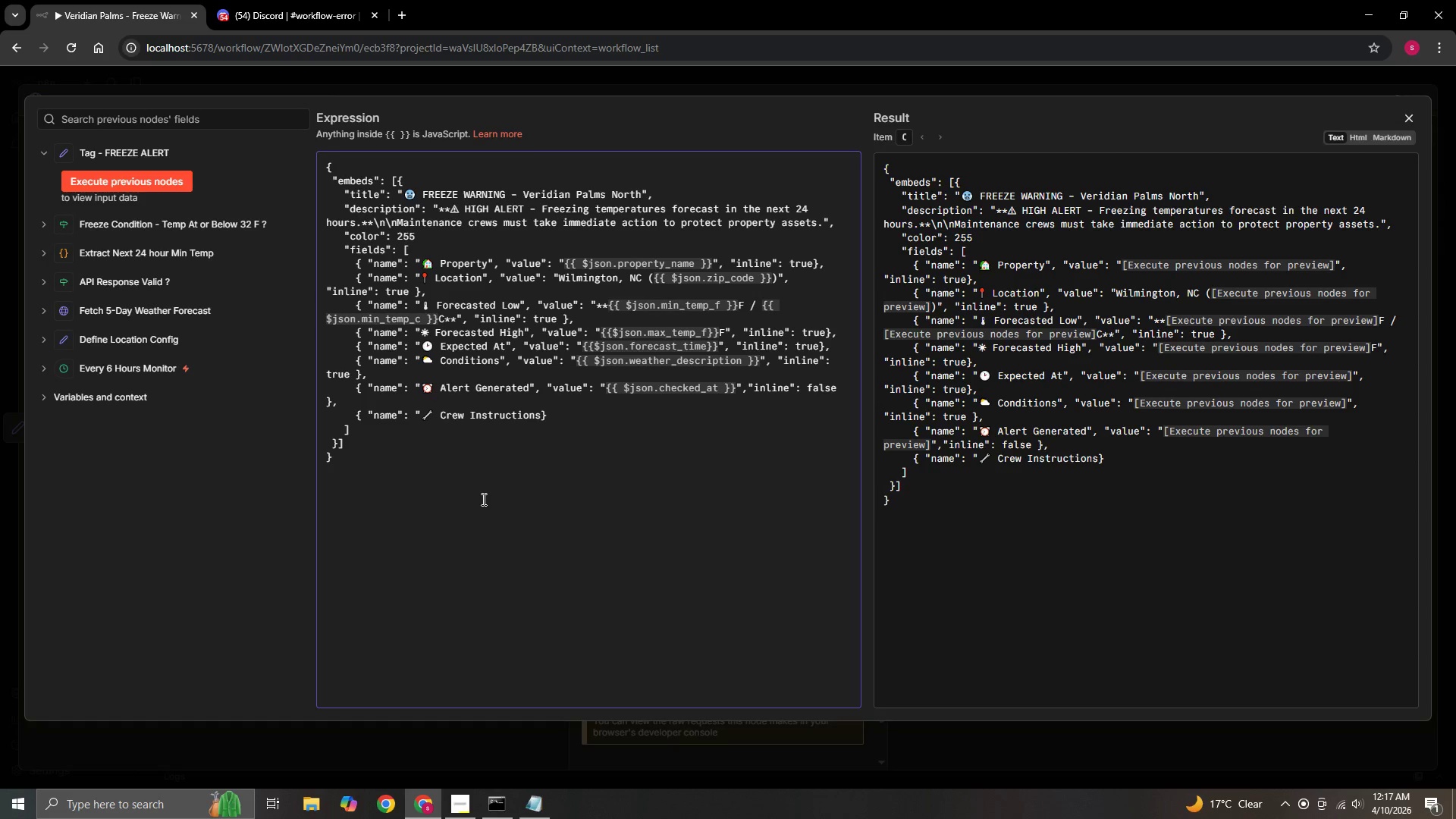 
key(Shift+Quote)
 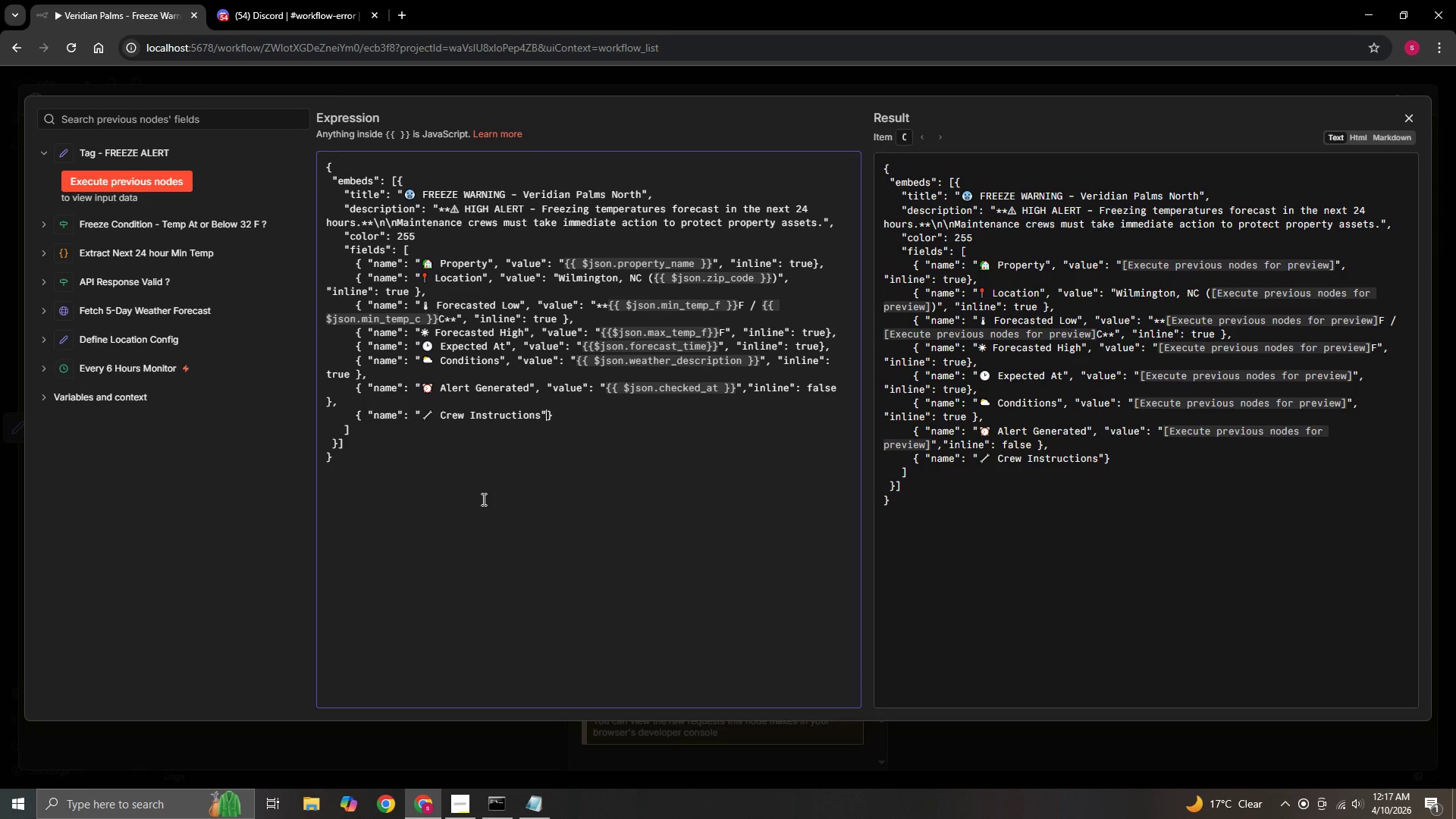 
type(, :)
key(Backspace)
type("value")
 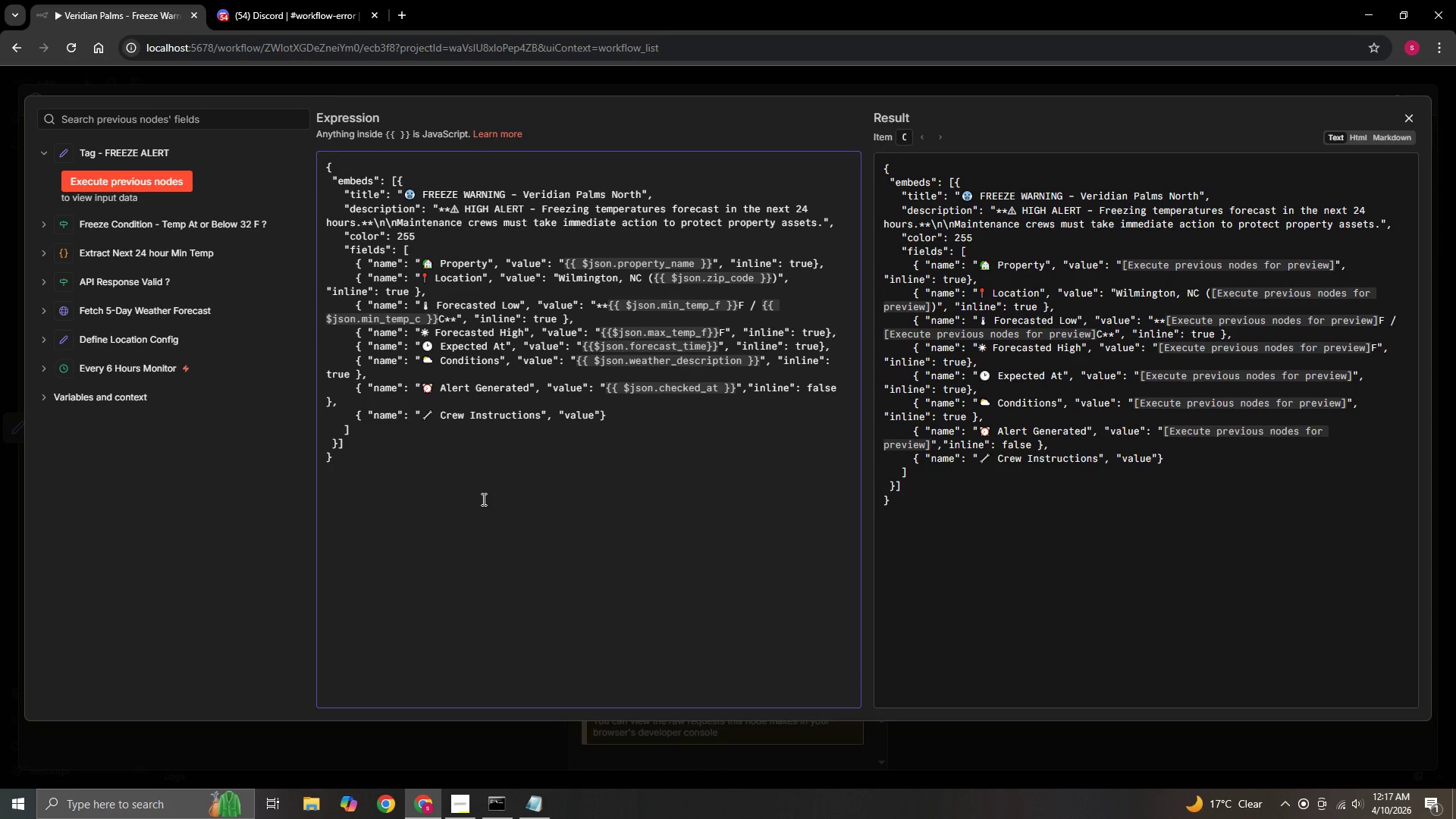 
hold_key(key=ShiftLeft, duration=1.52)
 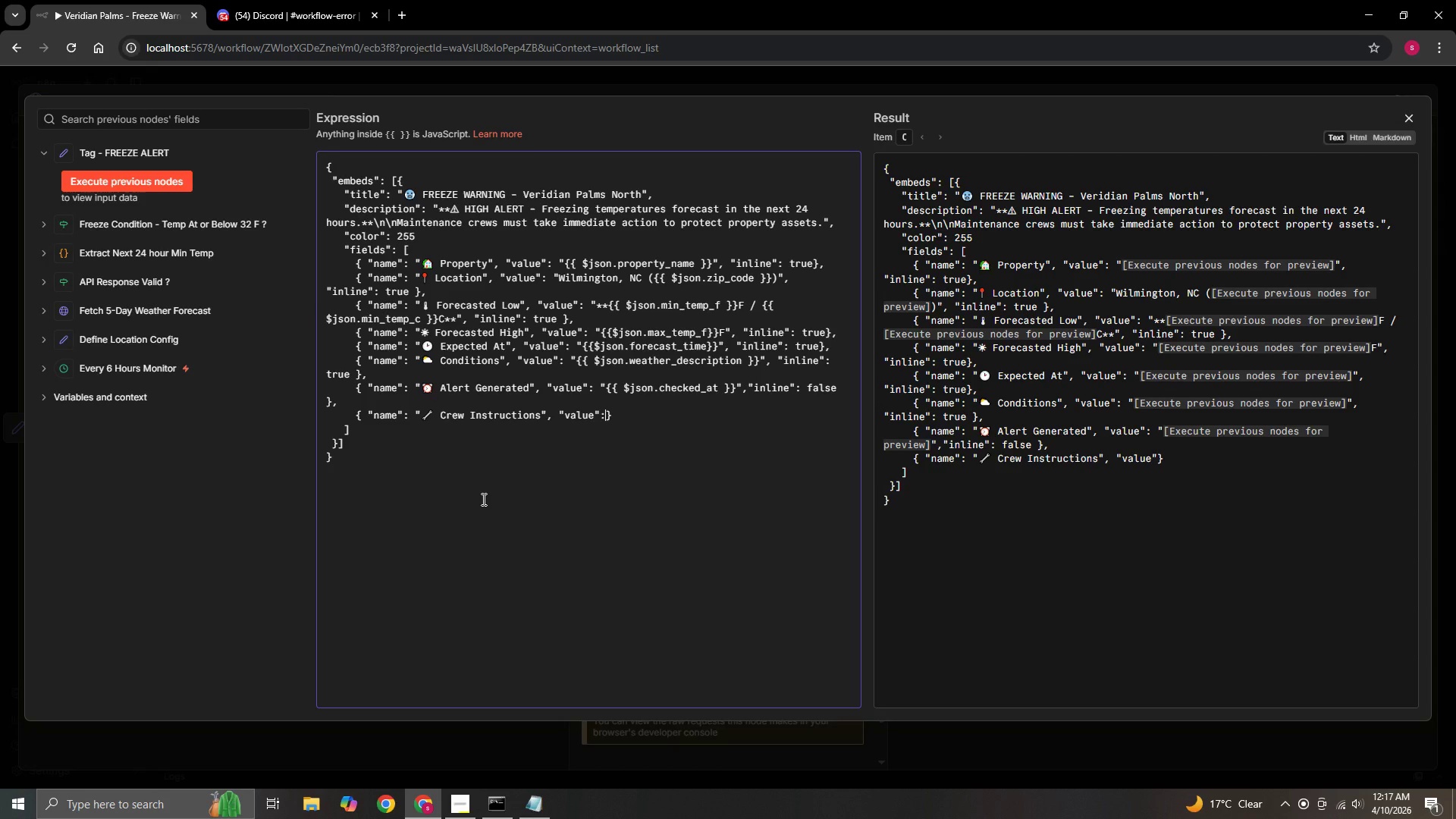 
key(Shift+Semicolon)
 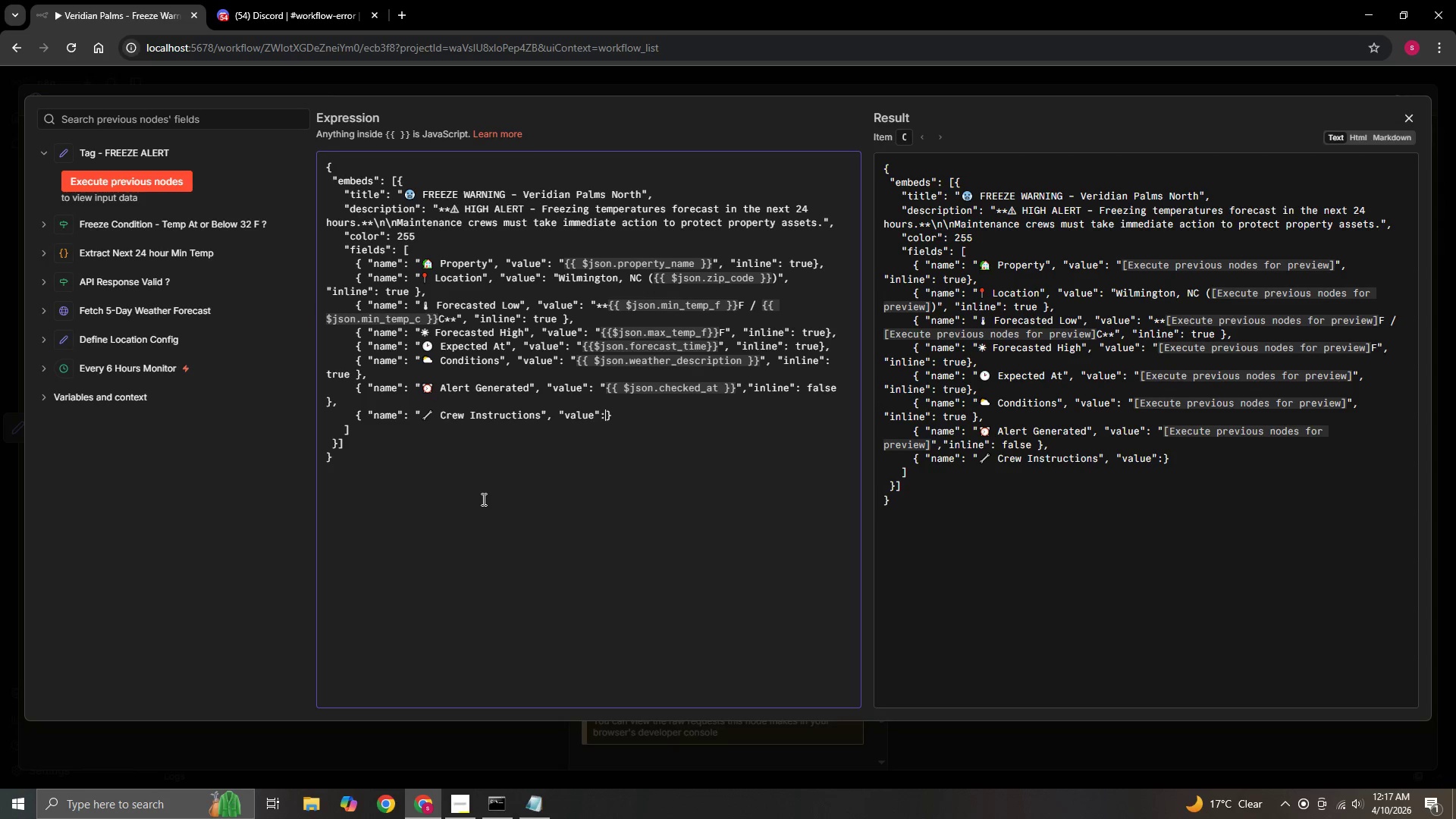 
key(Space)
 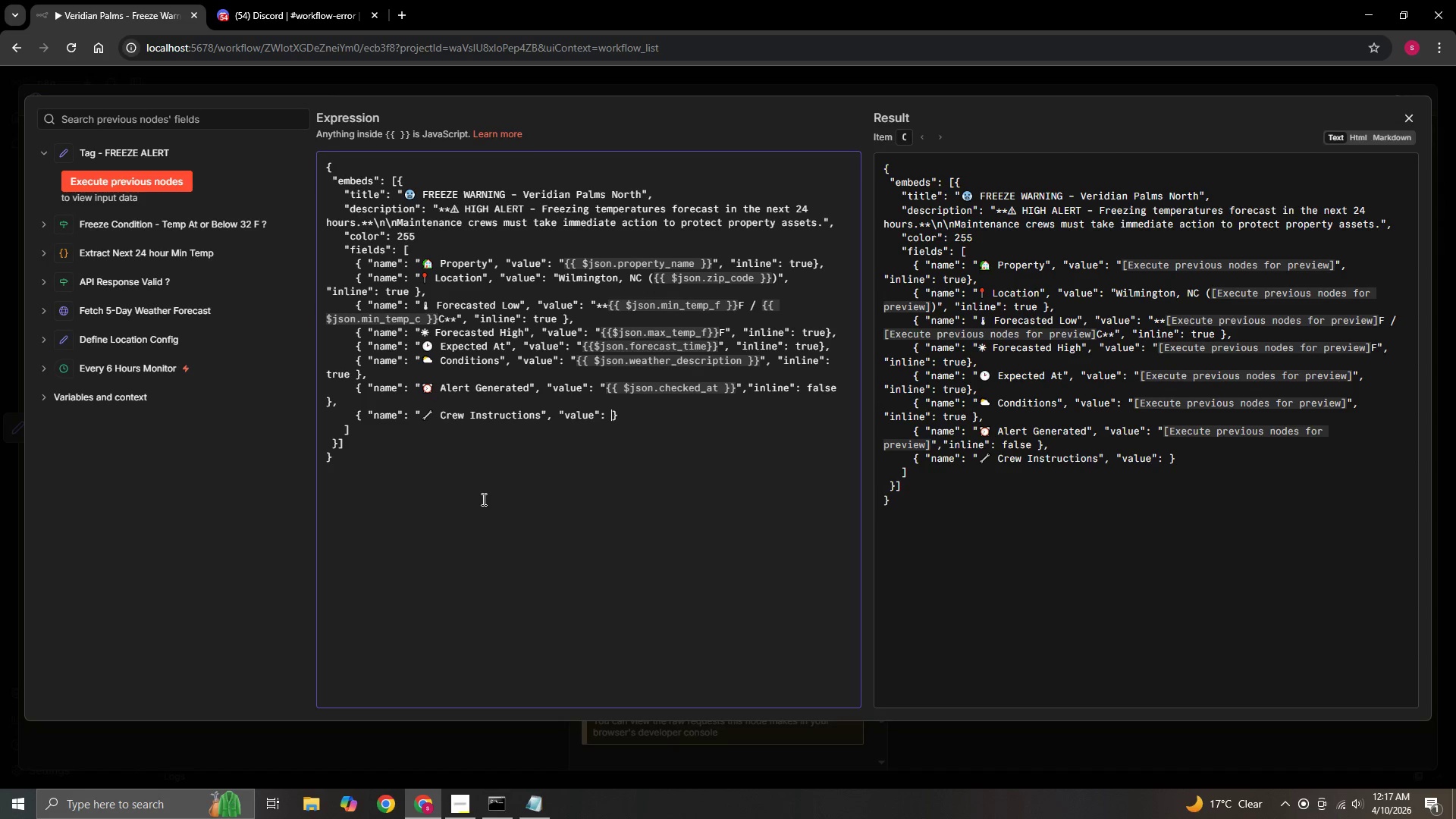 
key(Shift+Quote)
 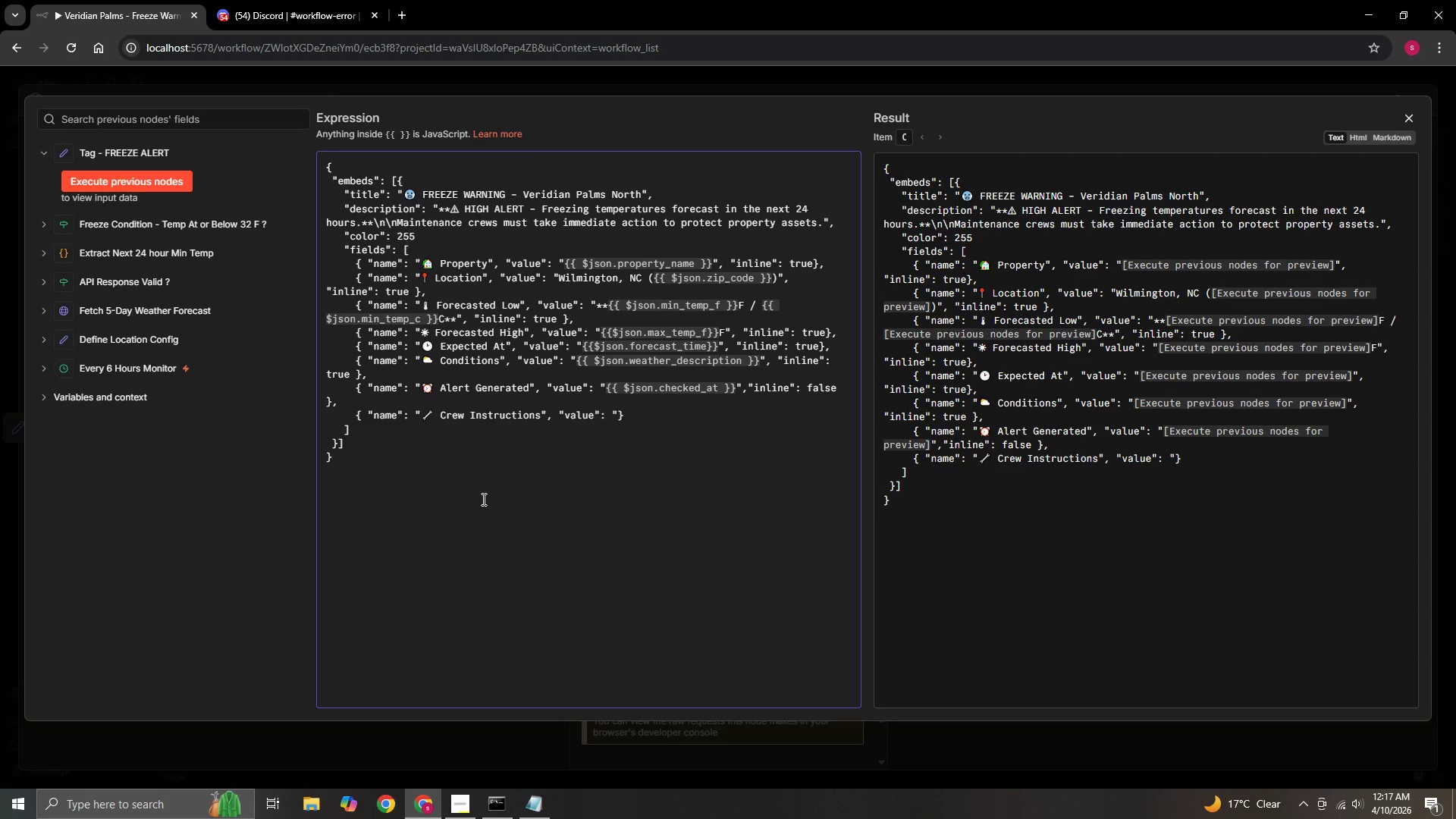 
key(NumpadMultiply)
 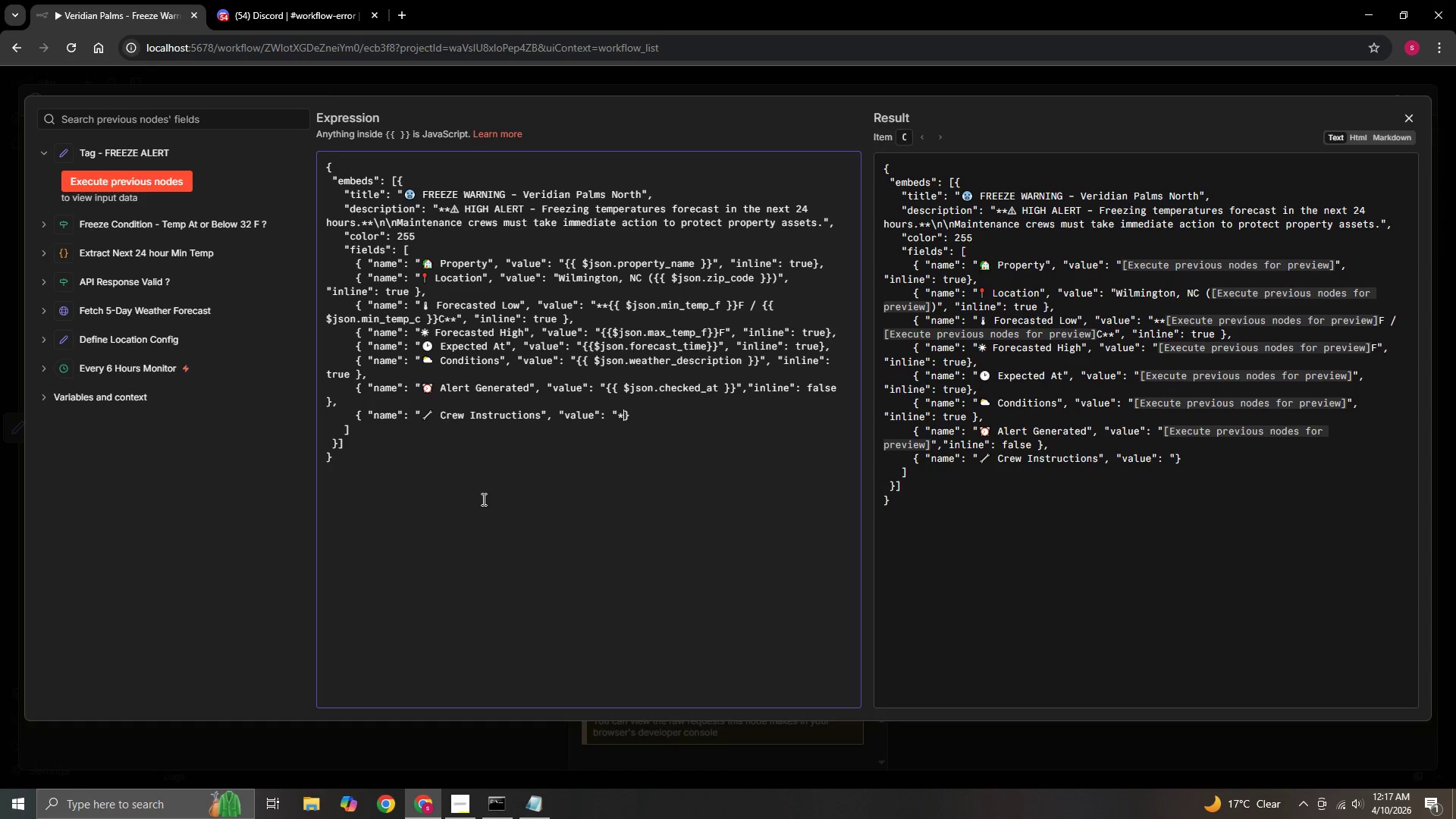 
key(NumpadMultiply)
 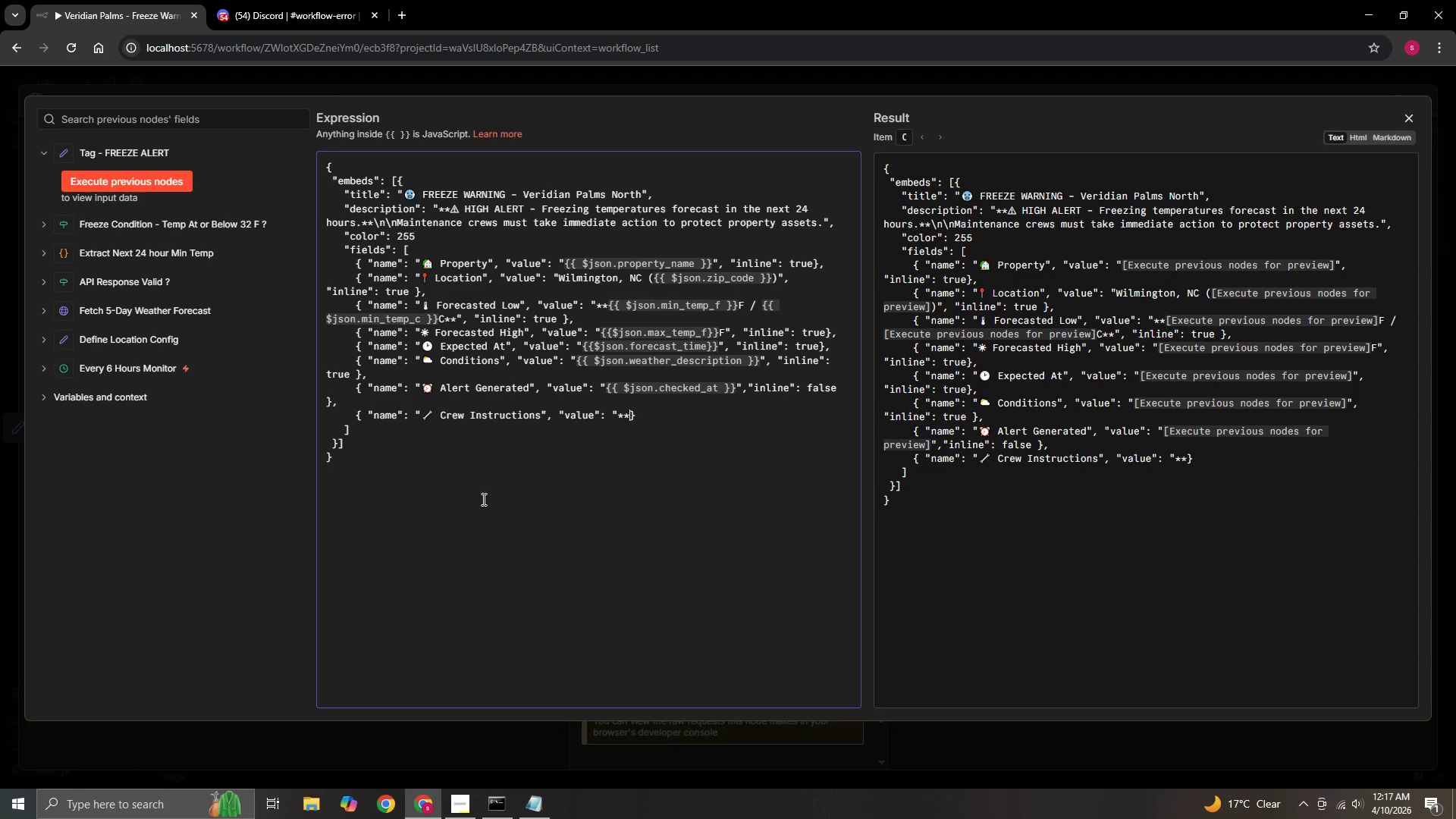 
key(Shift+BracketLeft)
 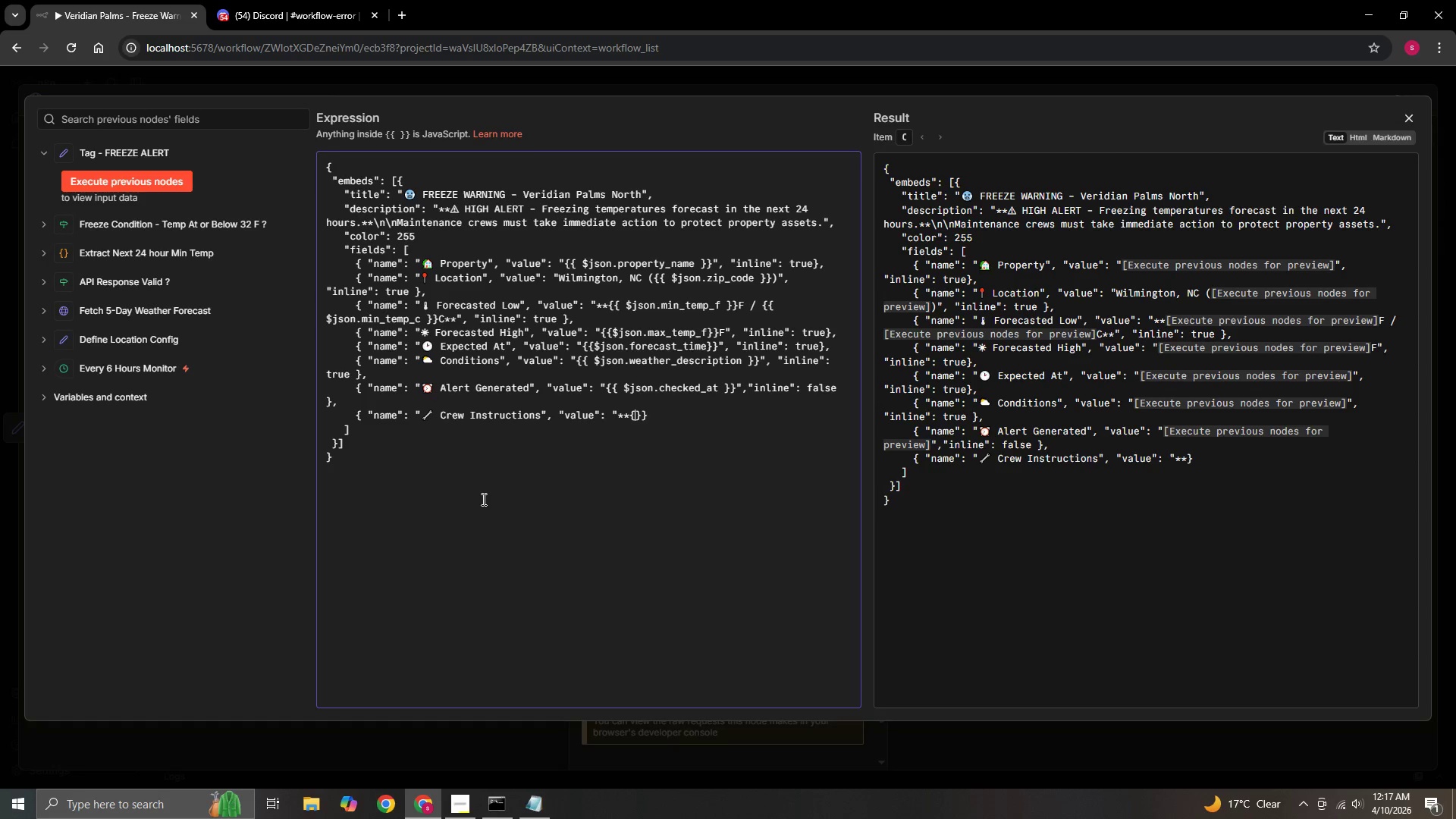 
key(Shift+BracketLeft)
 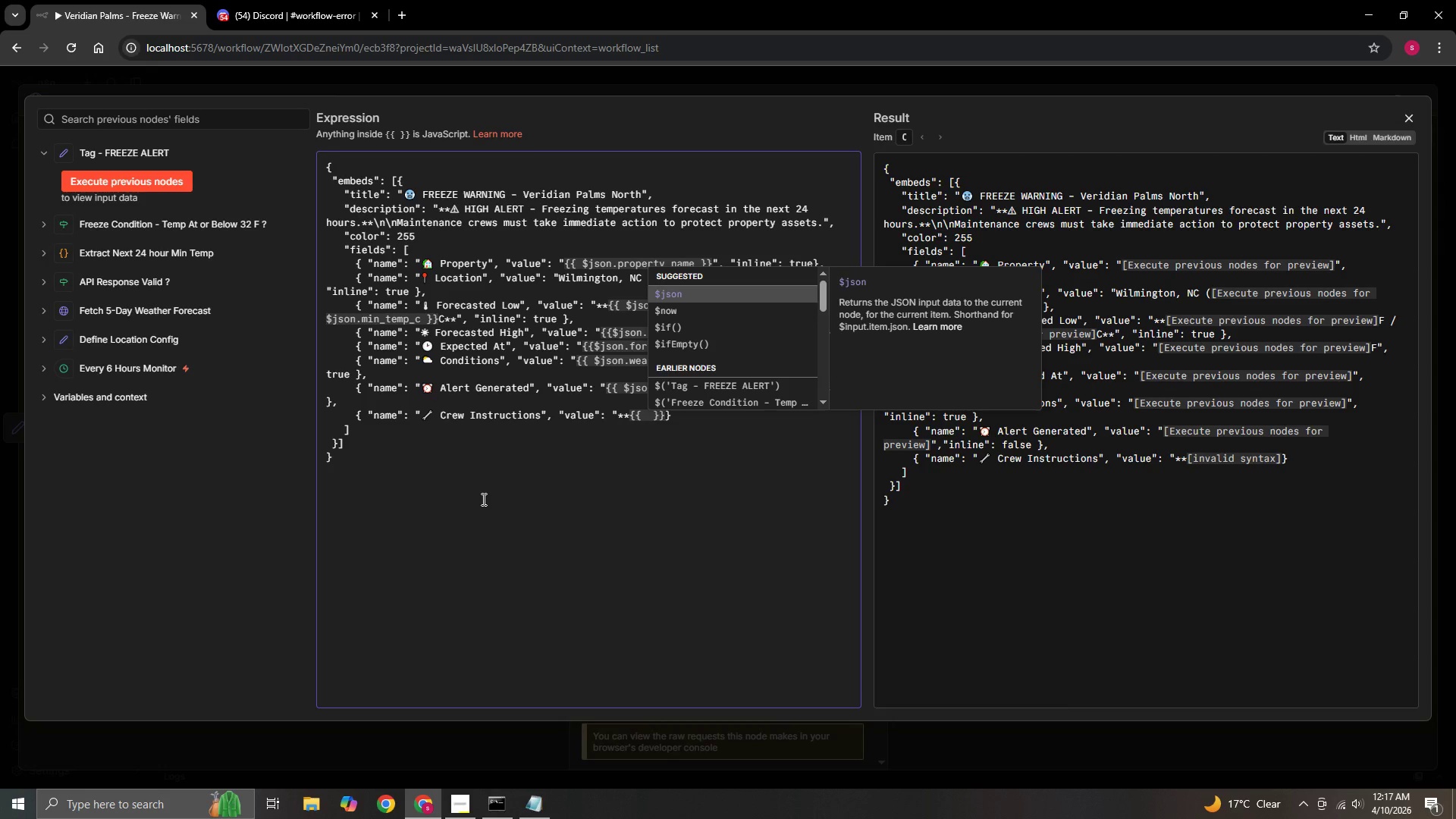 
key(Enter)
 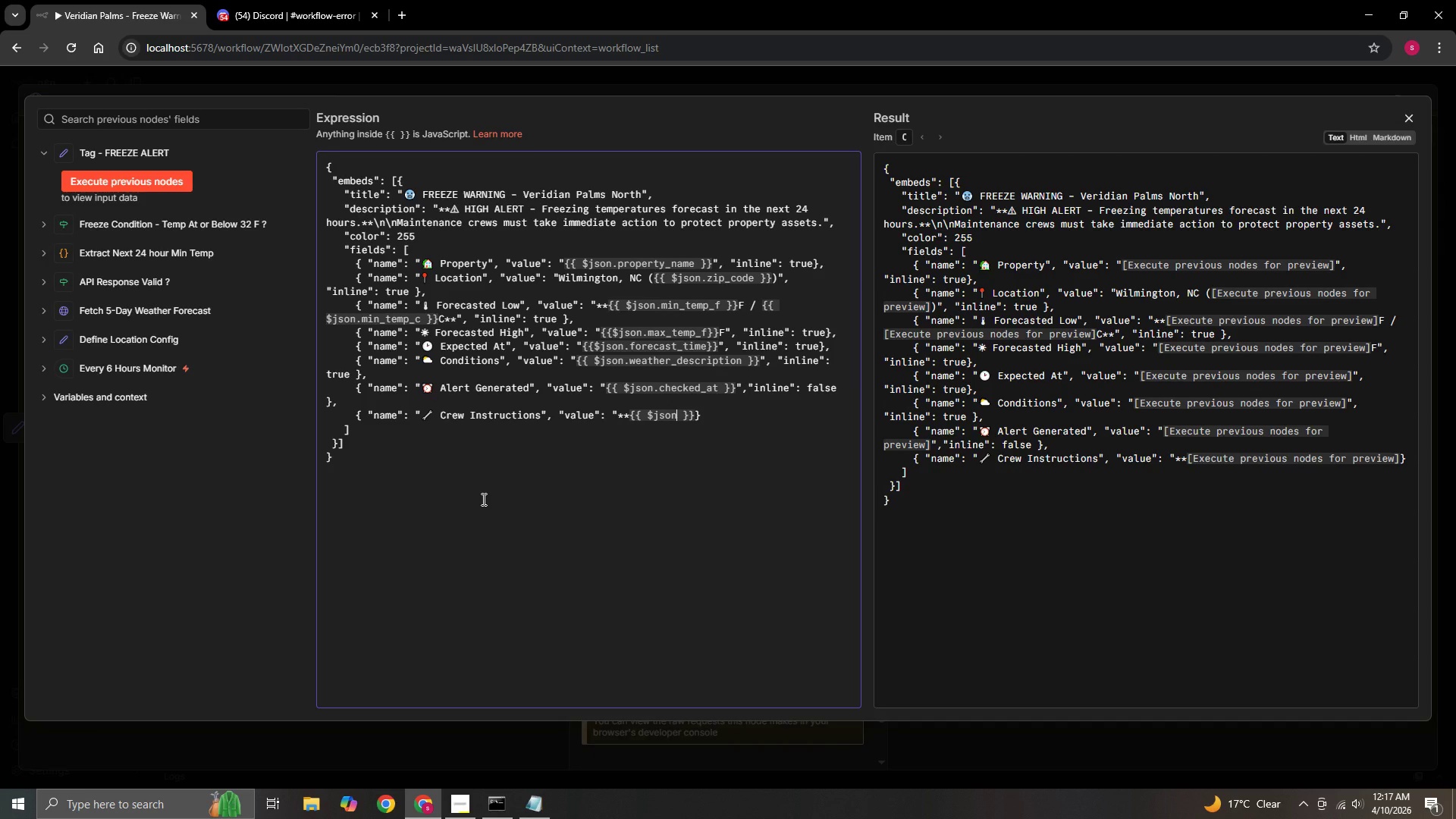 
wait(5.03)
 